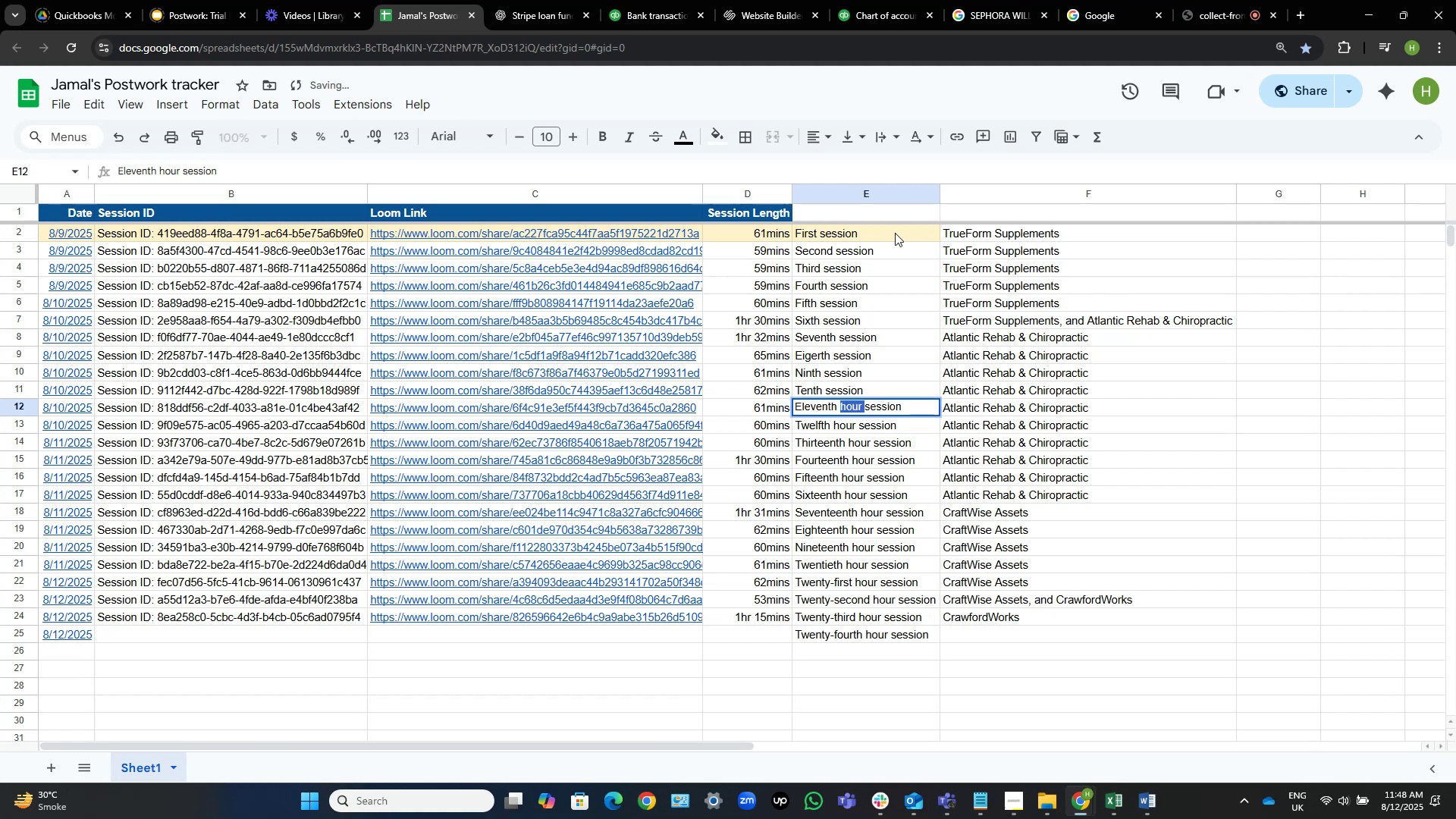 
key(Backspace)
 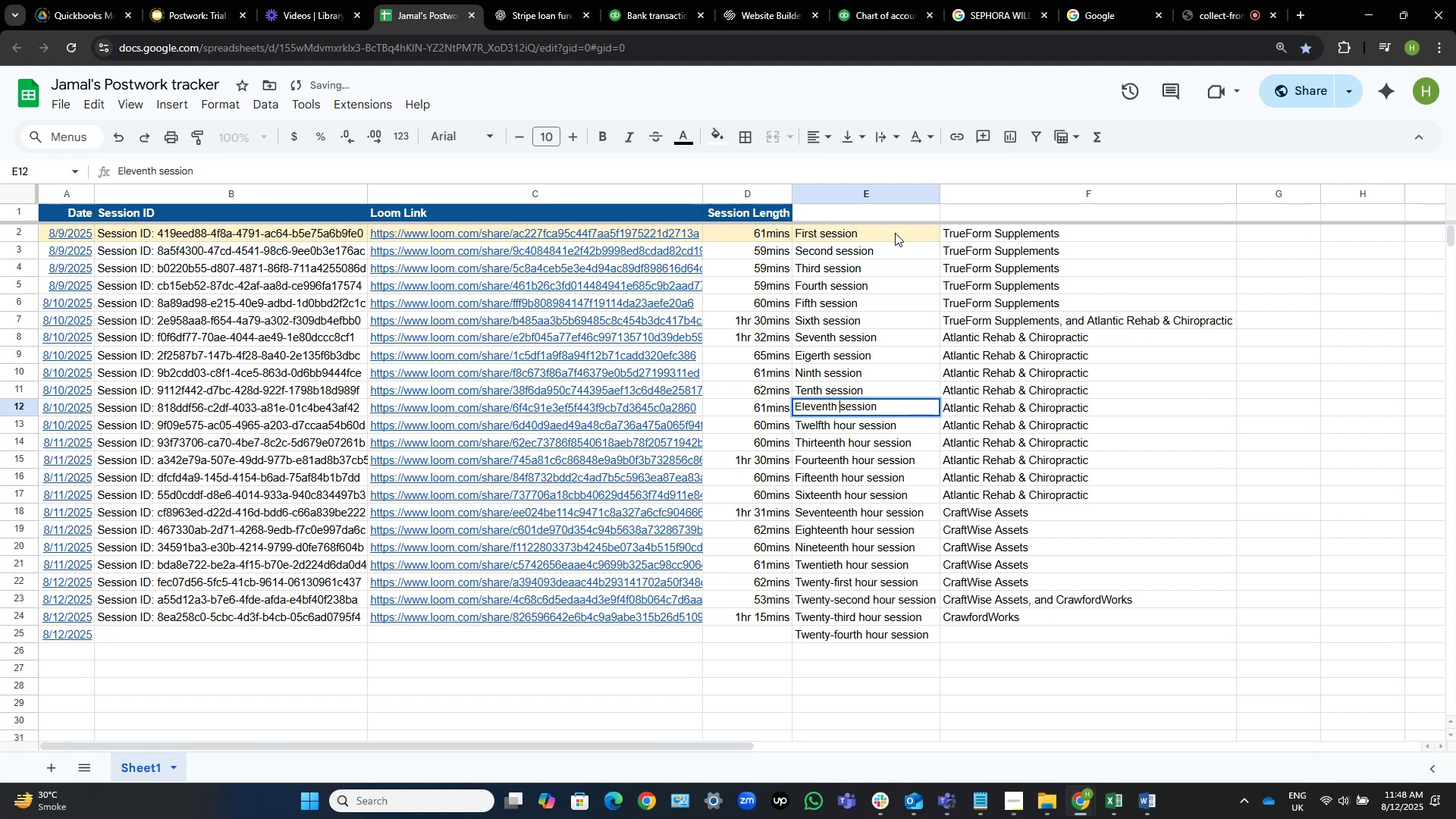 
key(NumpadEnter)
 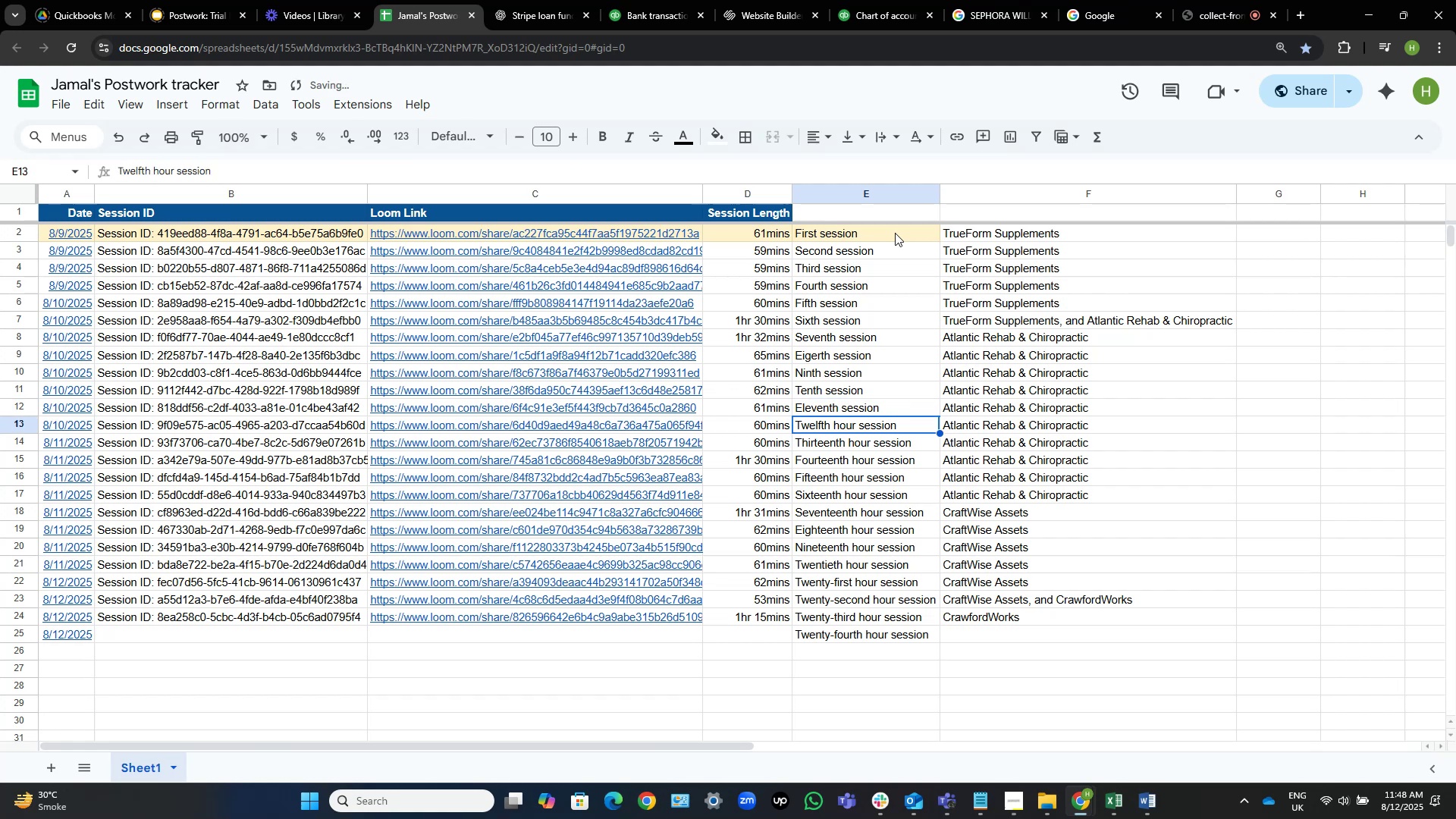 
key(F2)
 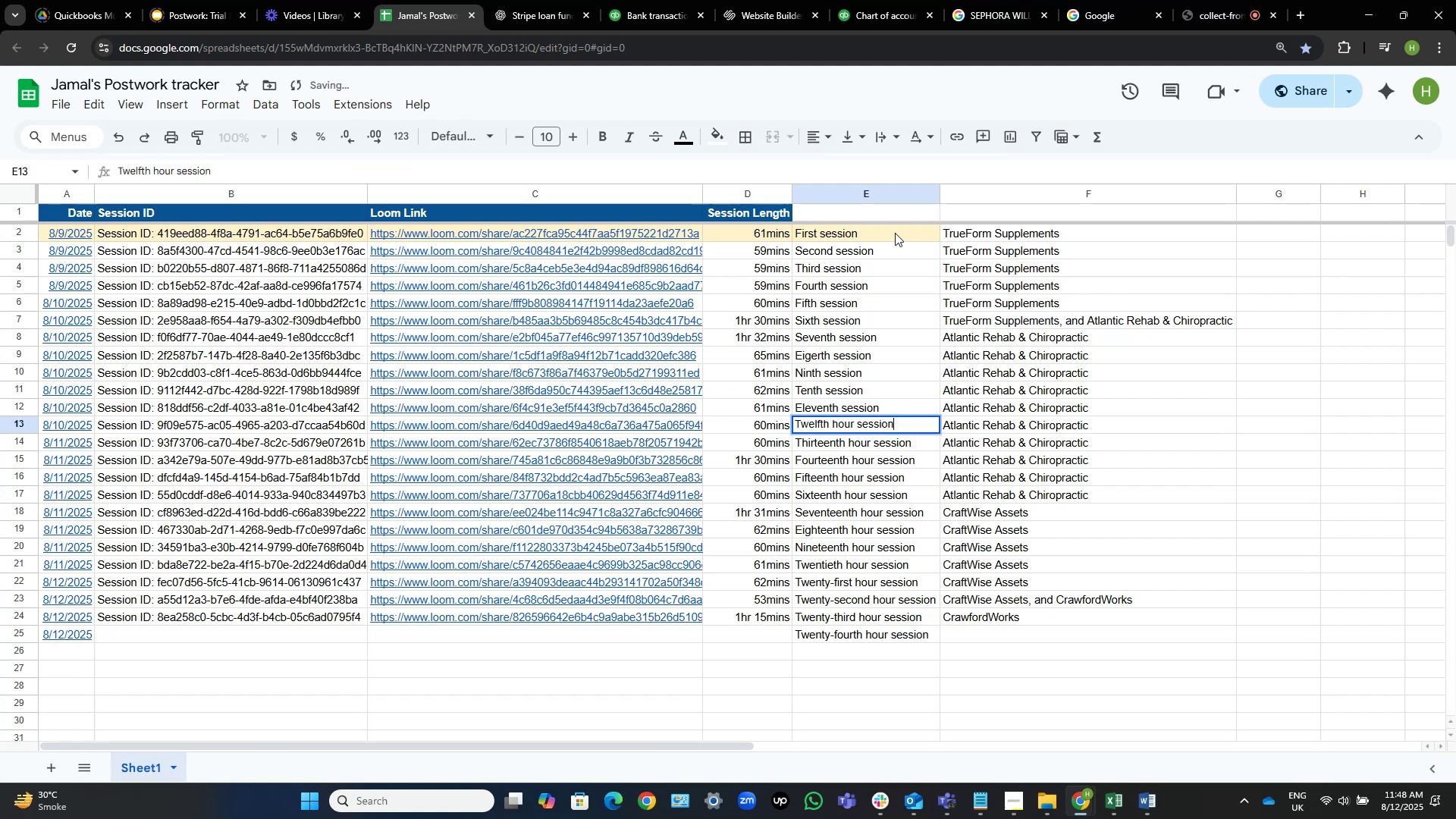 
key(Control+ArrowLeft)
 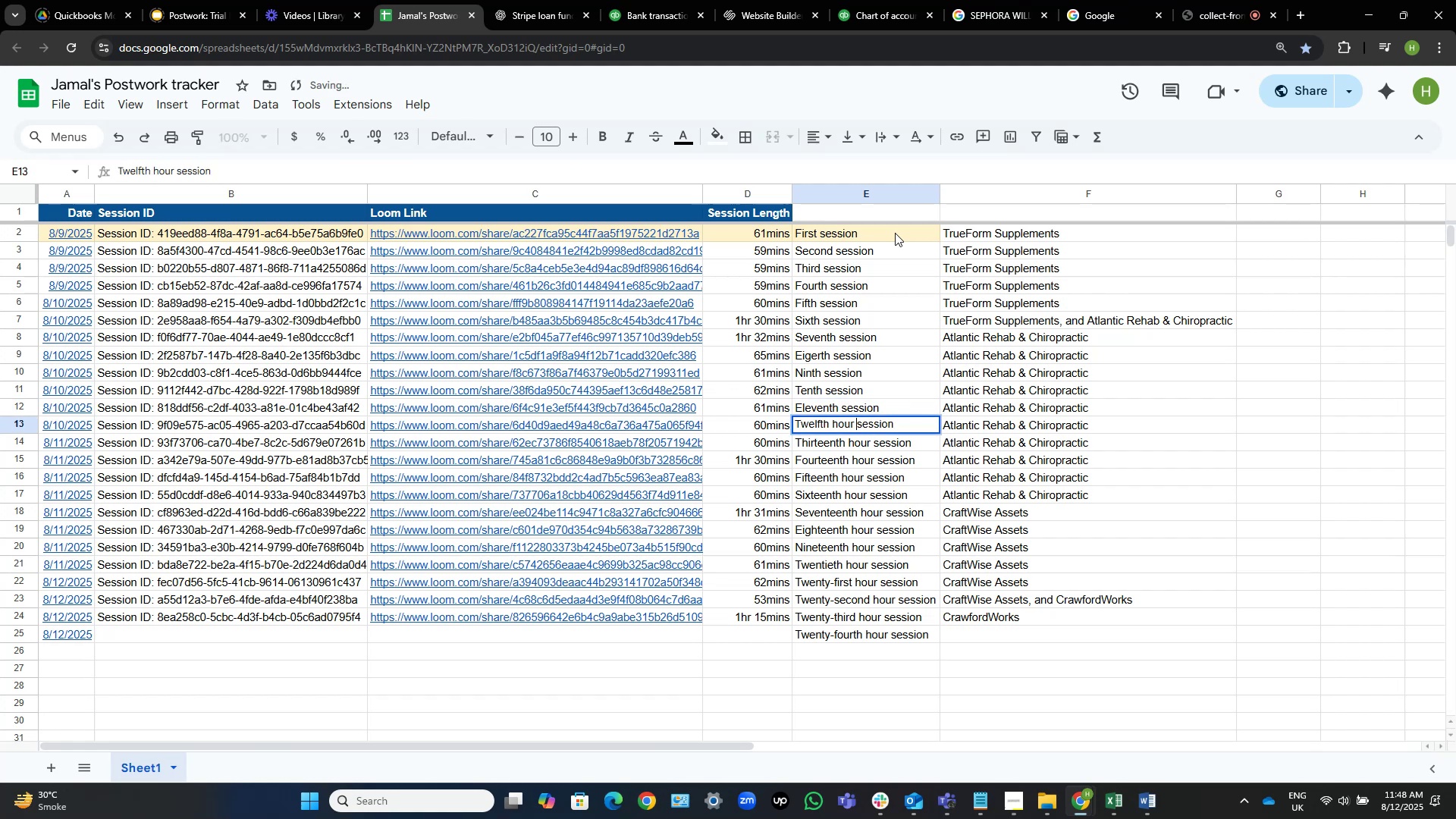 
key(Control+Shift+ShiftLeft)
 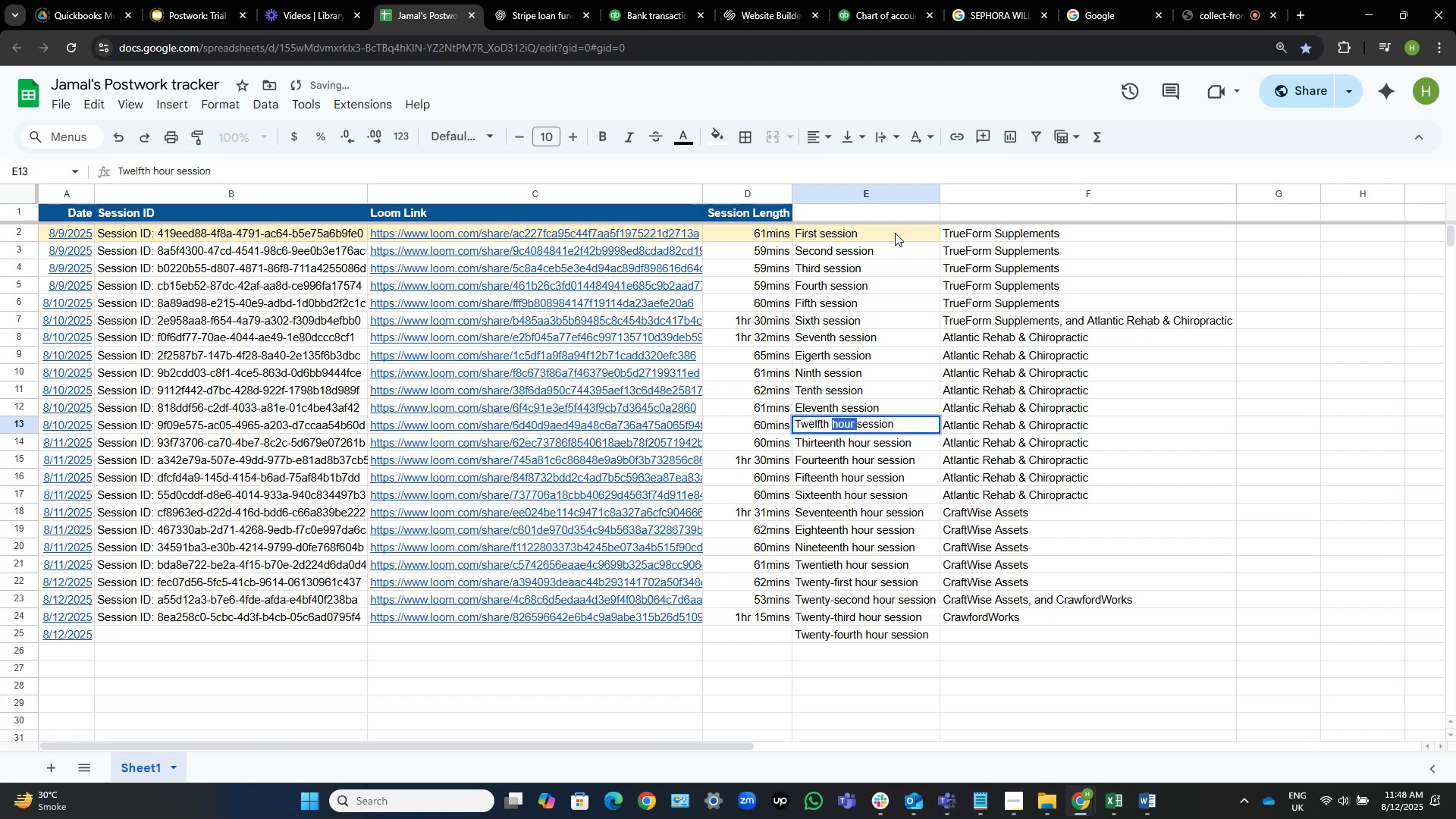 
key(Control+Shift+ArrowLeft)
 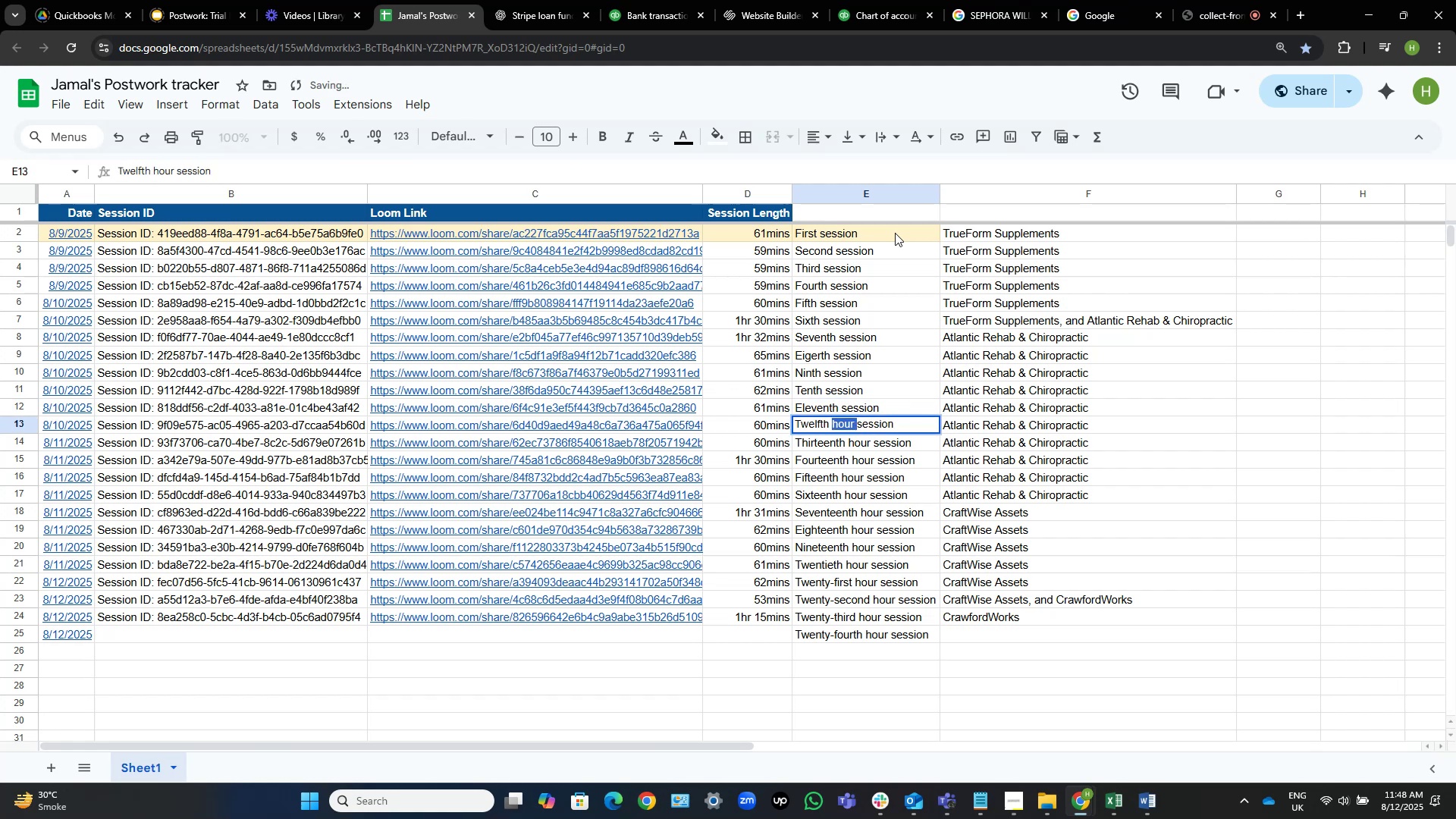 
key(Backspace)
 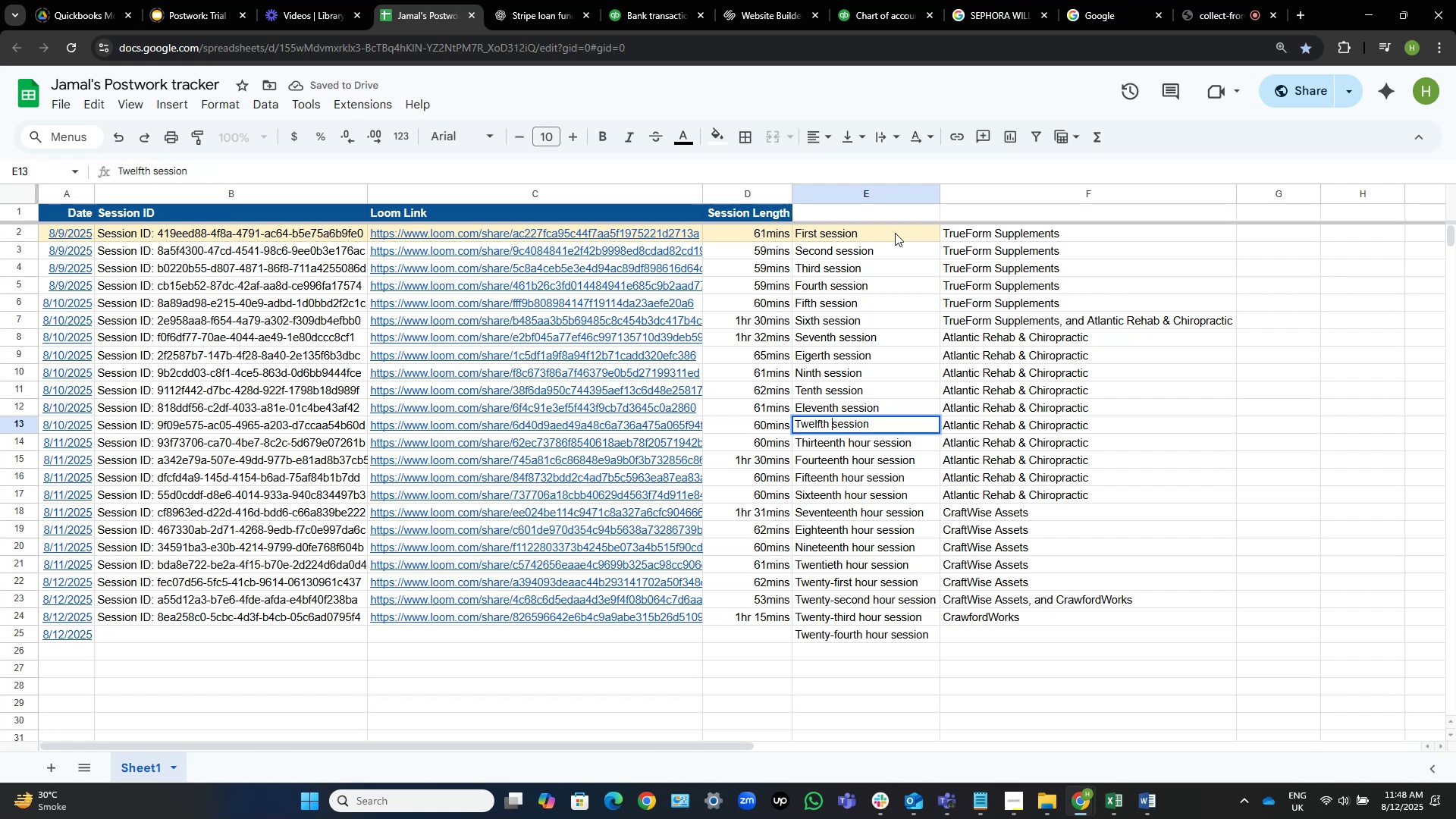 
key(NumpadEnter)
 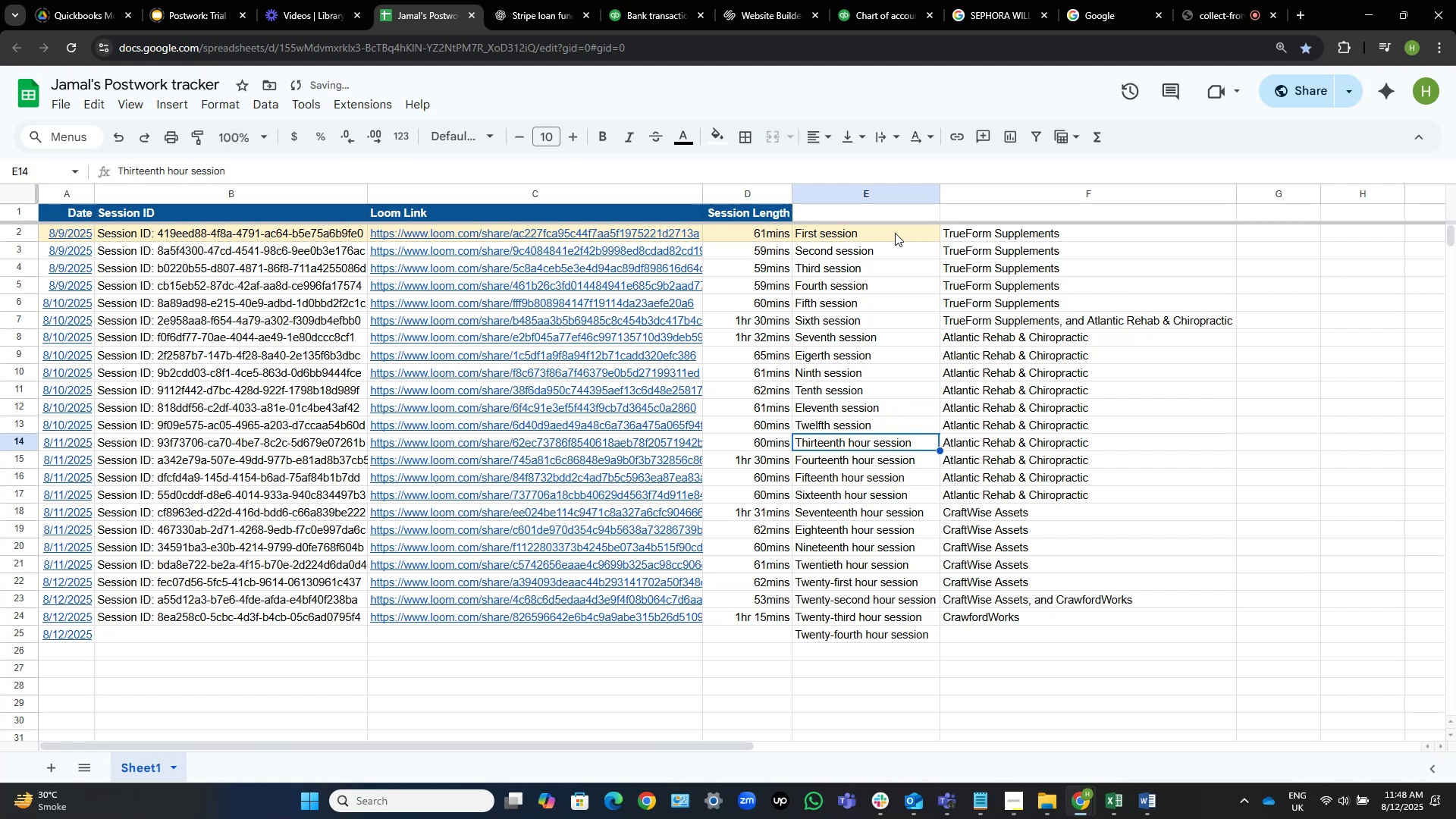 
key(F2)
 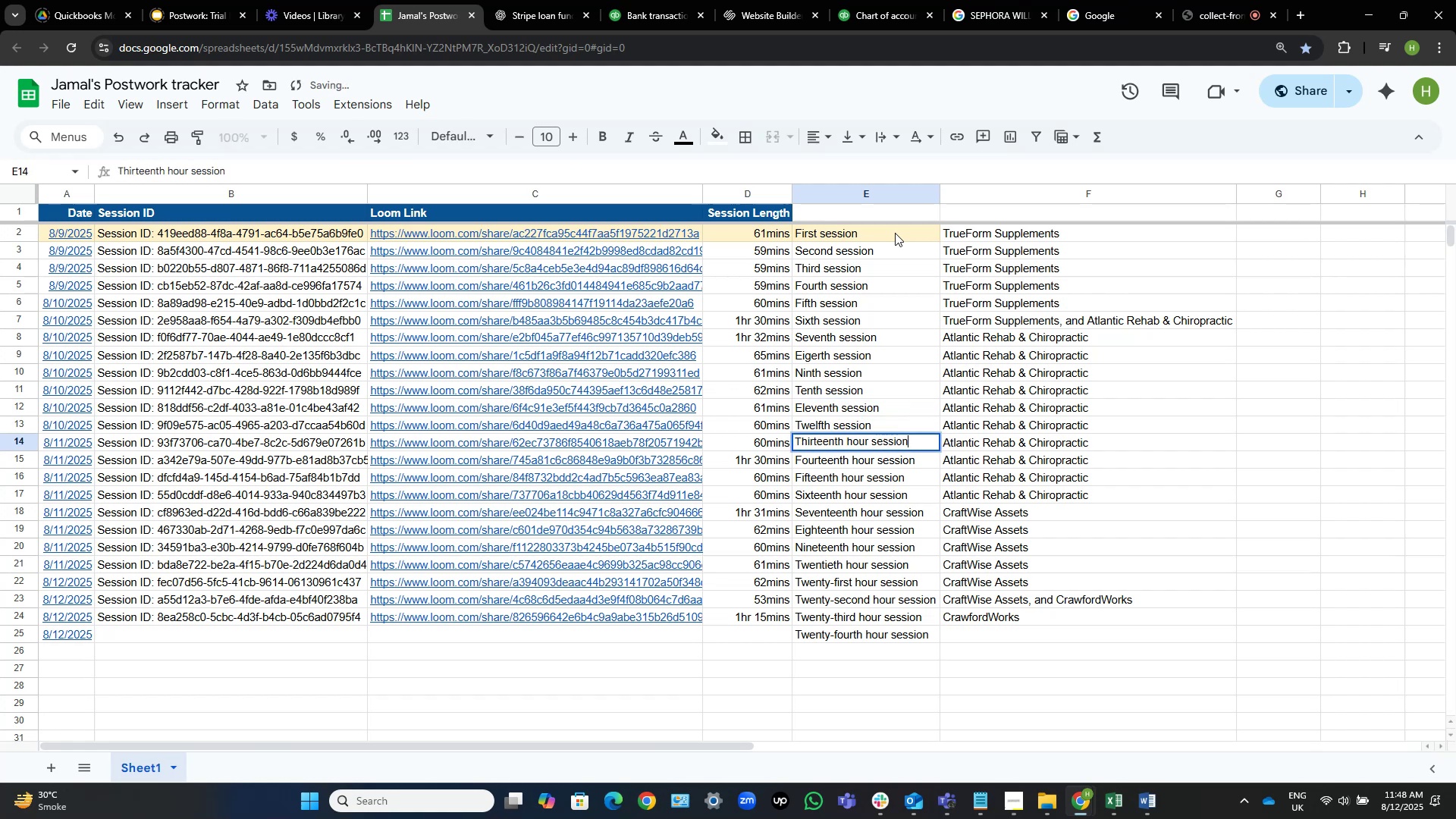 
key(Control+ArrowLeft)
 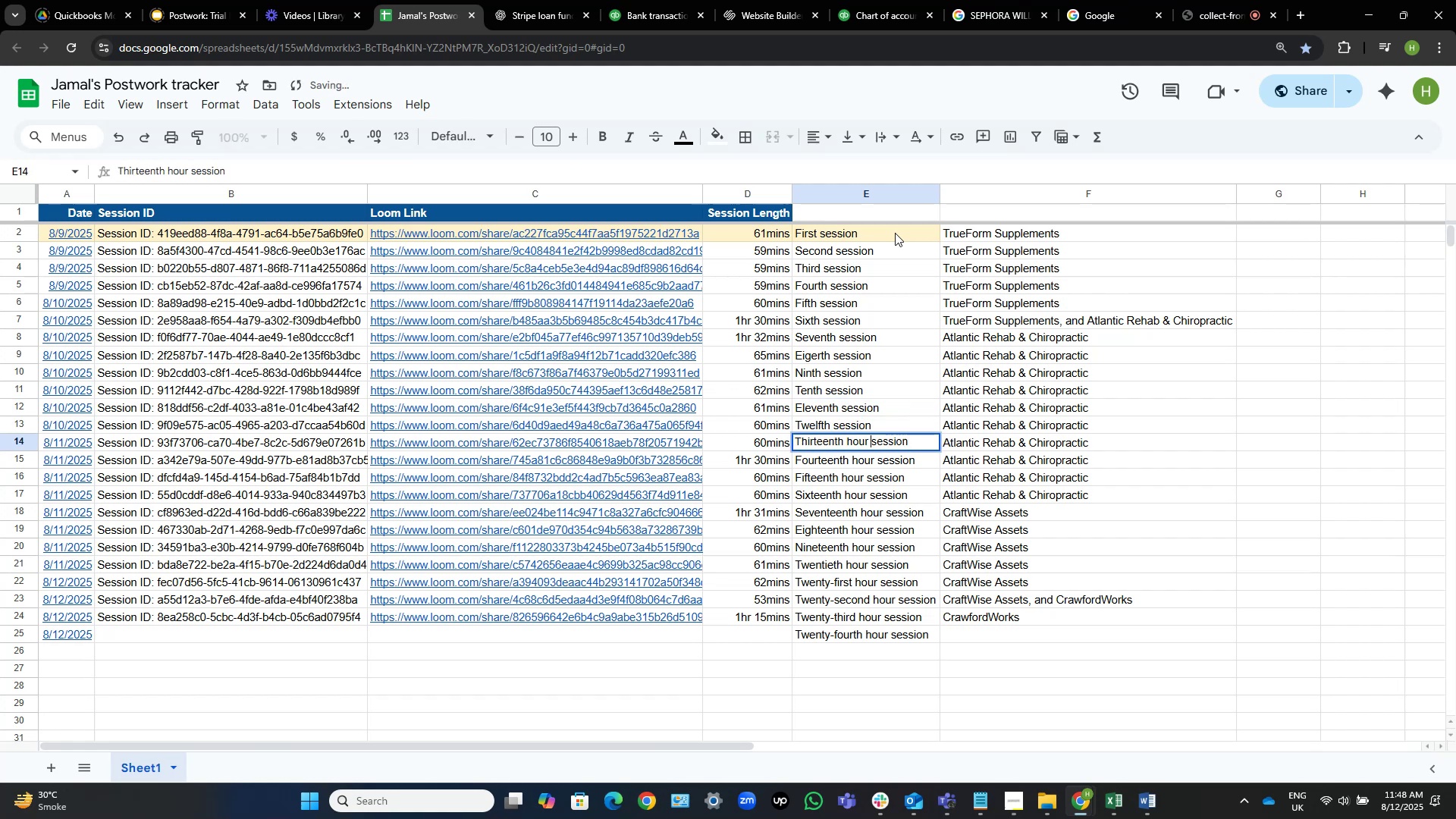 
key(Control+Shift+ShiftLeft)
 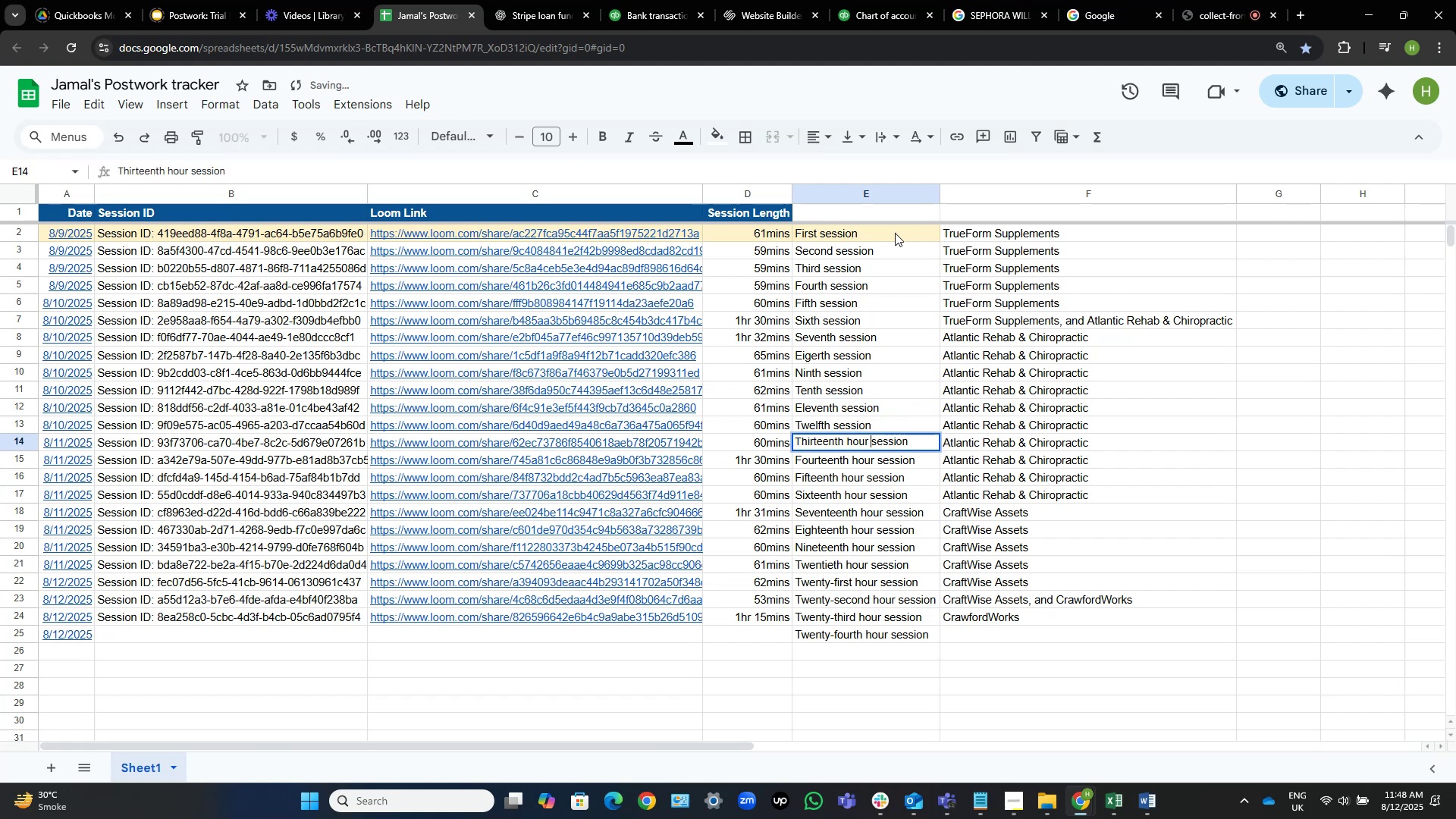 
key(Control+Shift+ArrowLeft)
 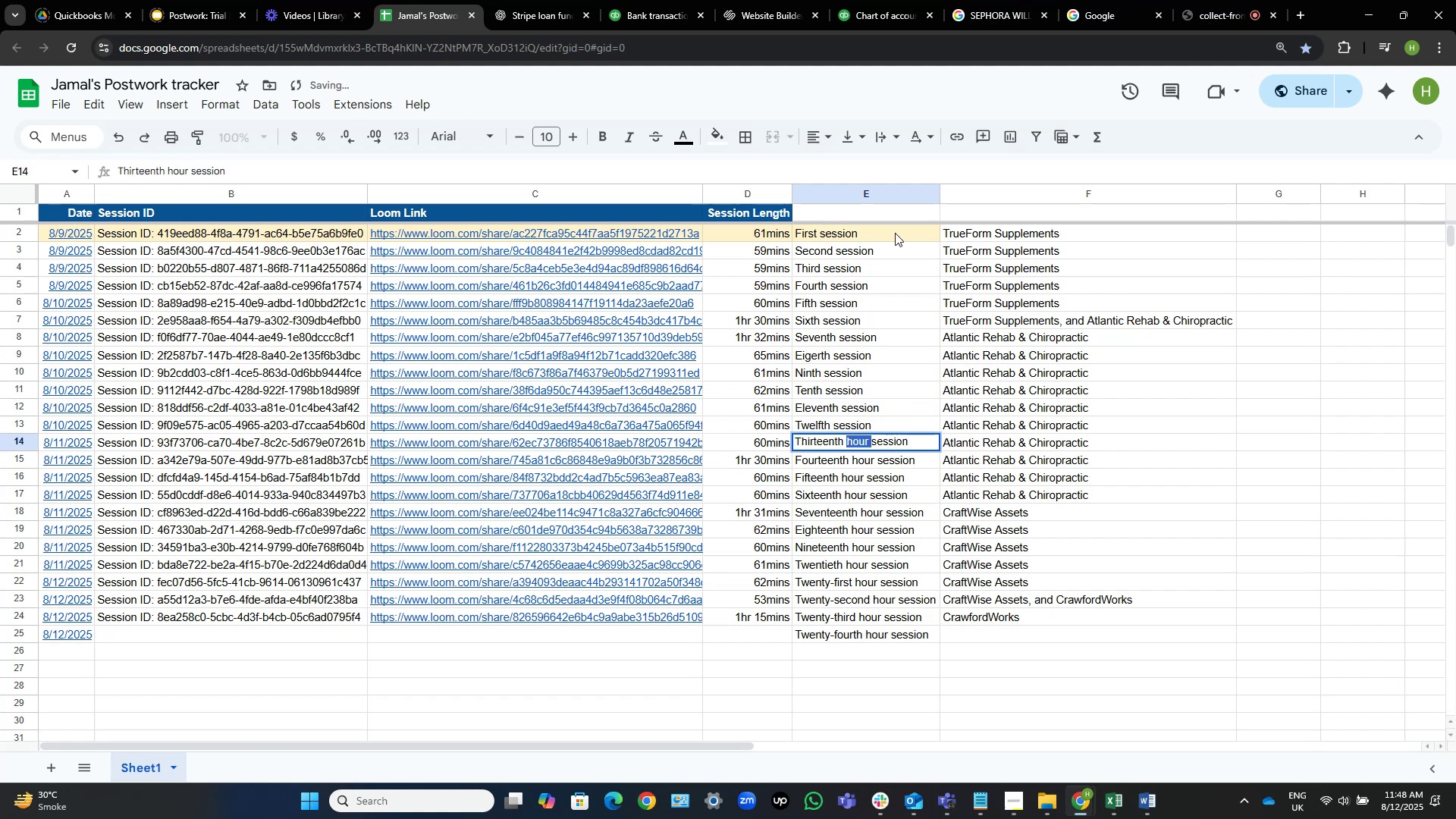 
key(Backspace)
 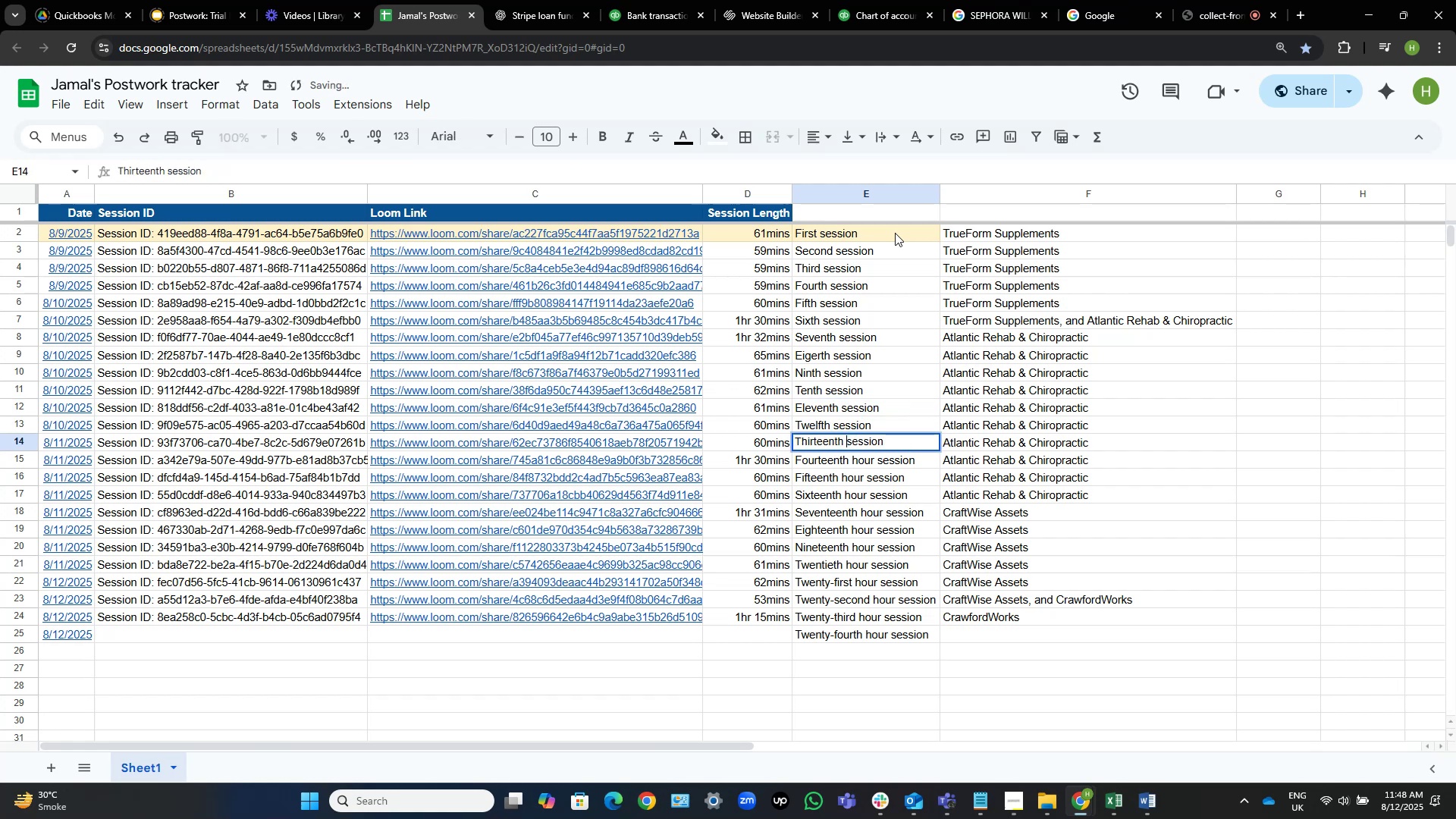 
key(NumpadEnter)
 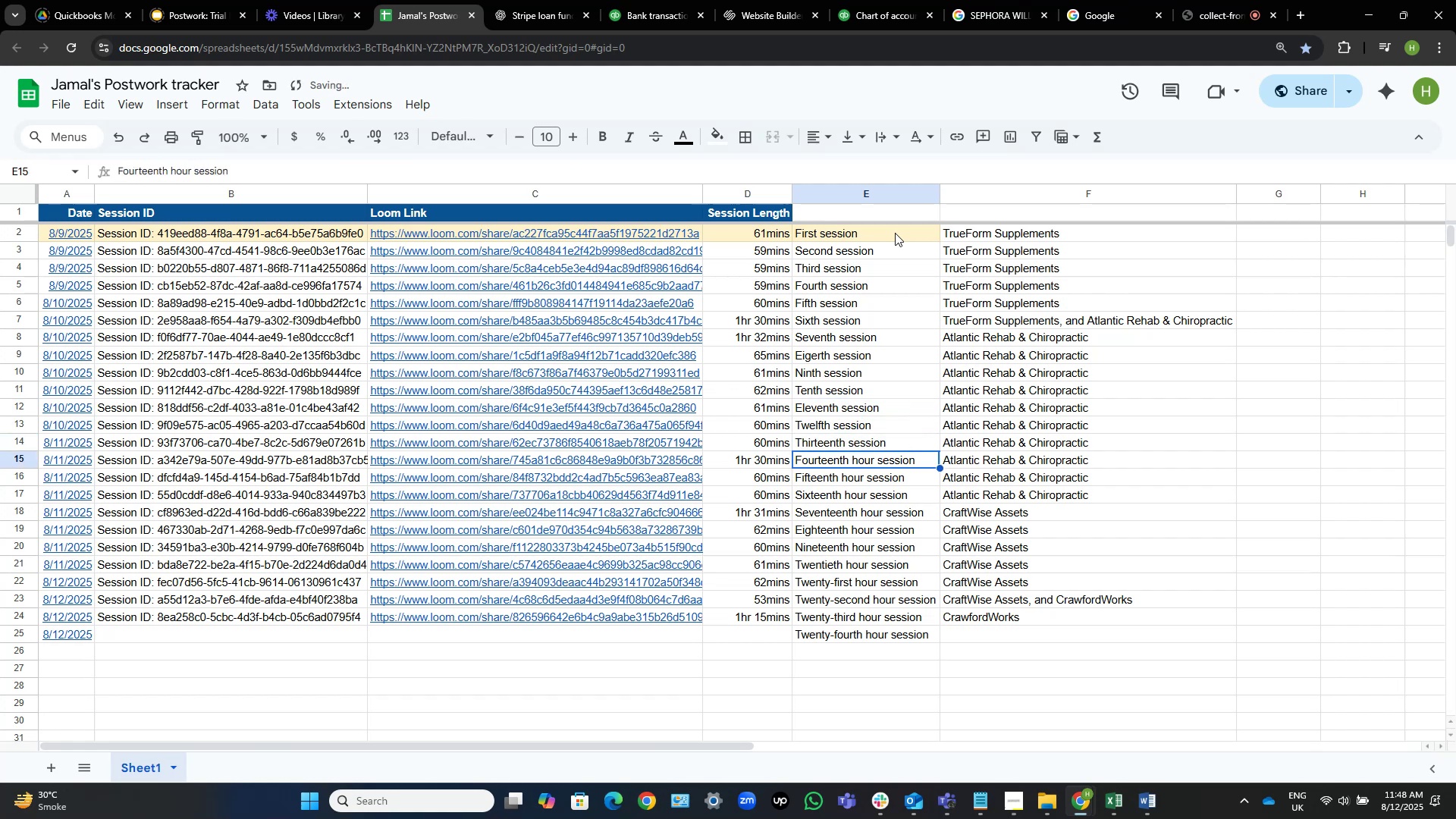 
key(F2)
 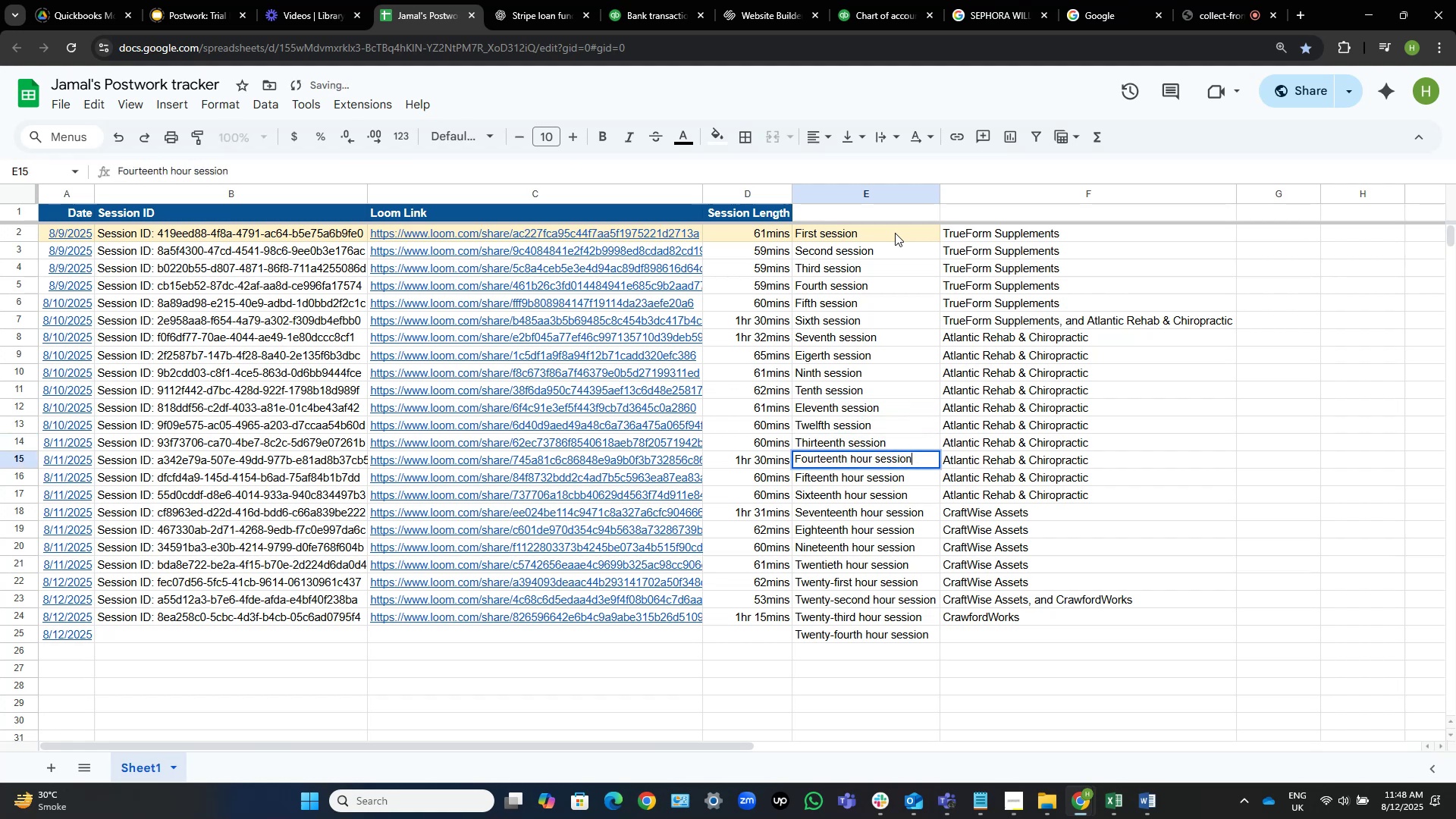 
key(Control+ArrowLeft)
 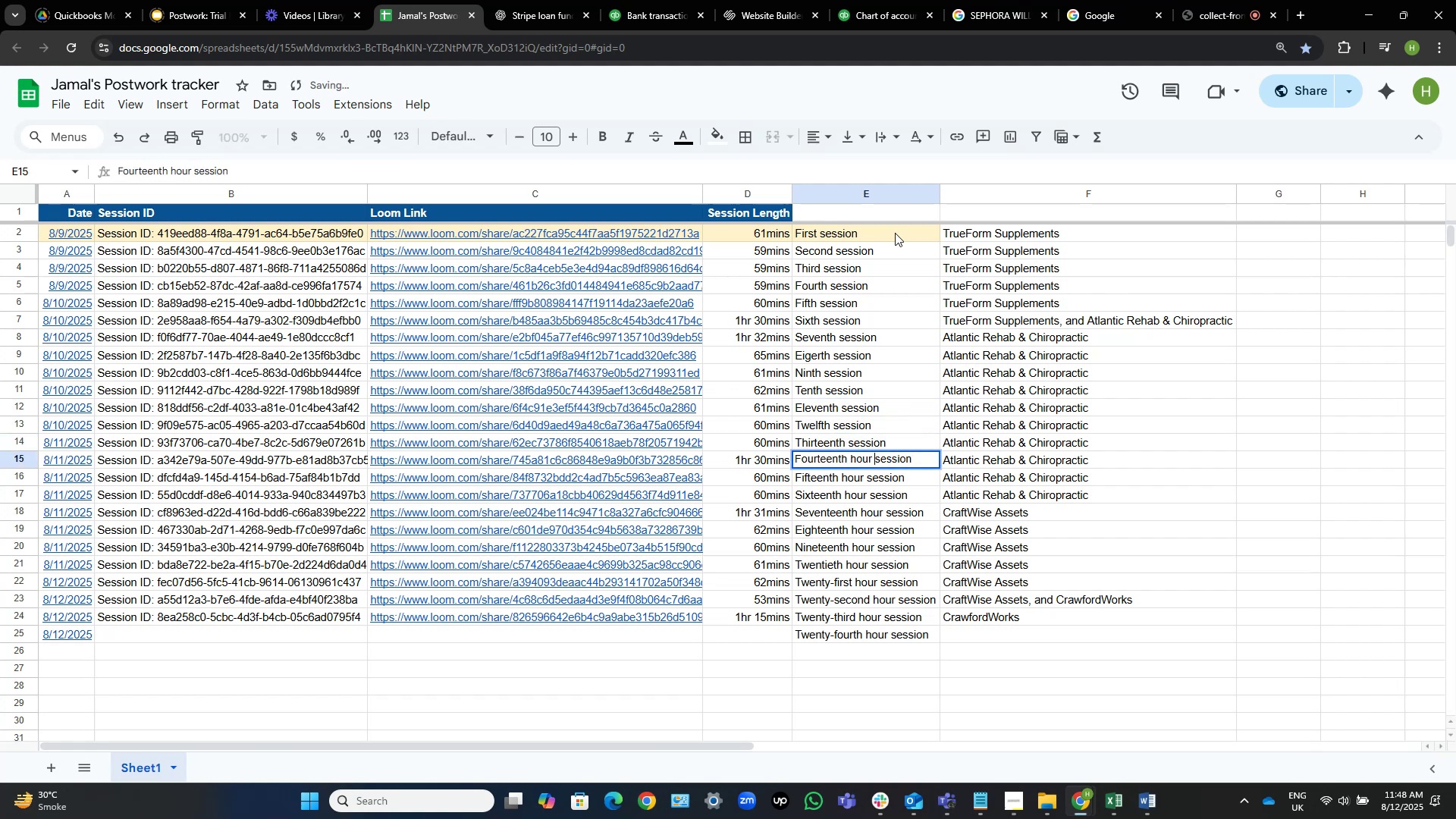 
key(Control+Shift+ArrowLeft)
 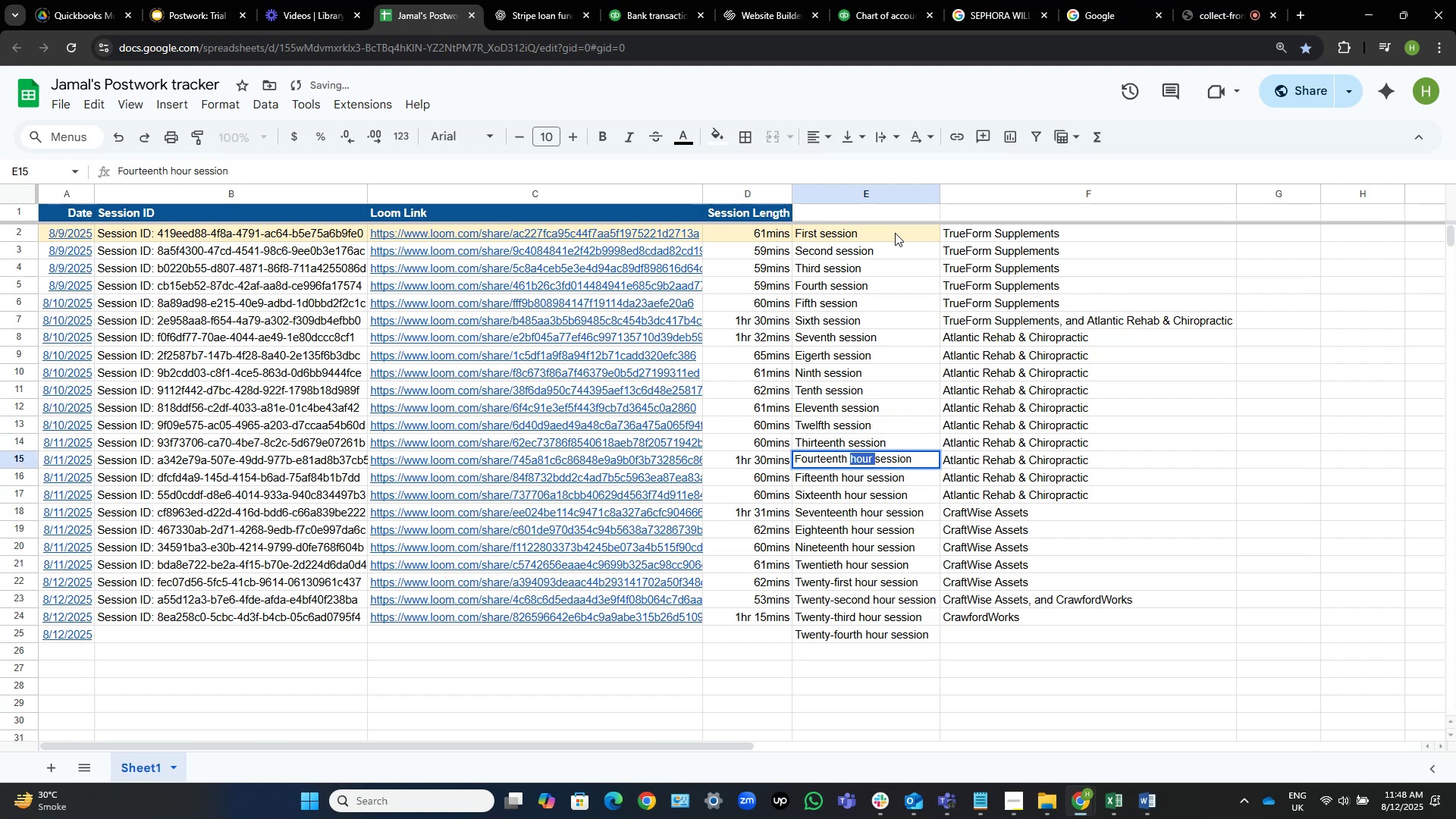 
key(Backspace)
 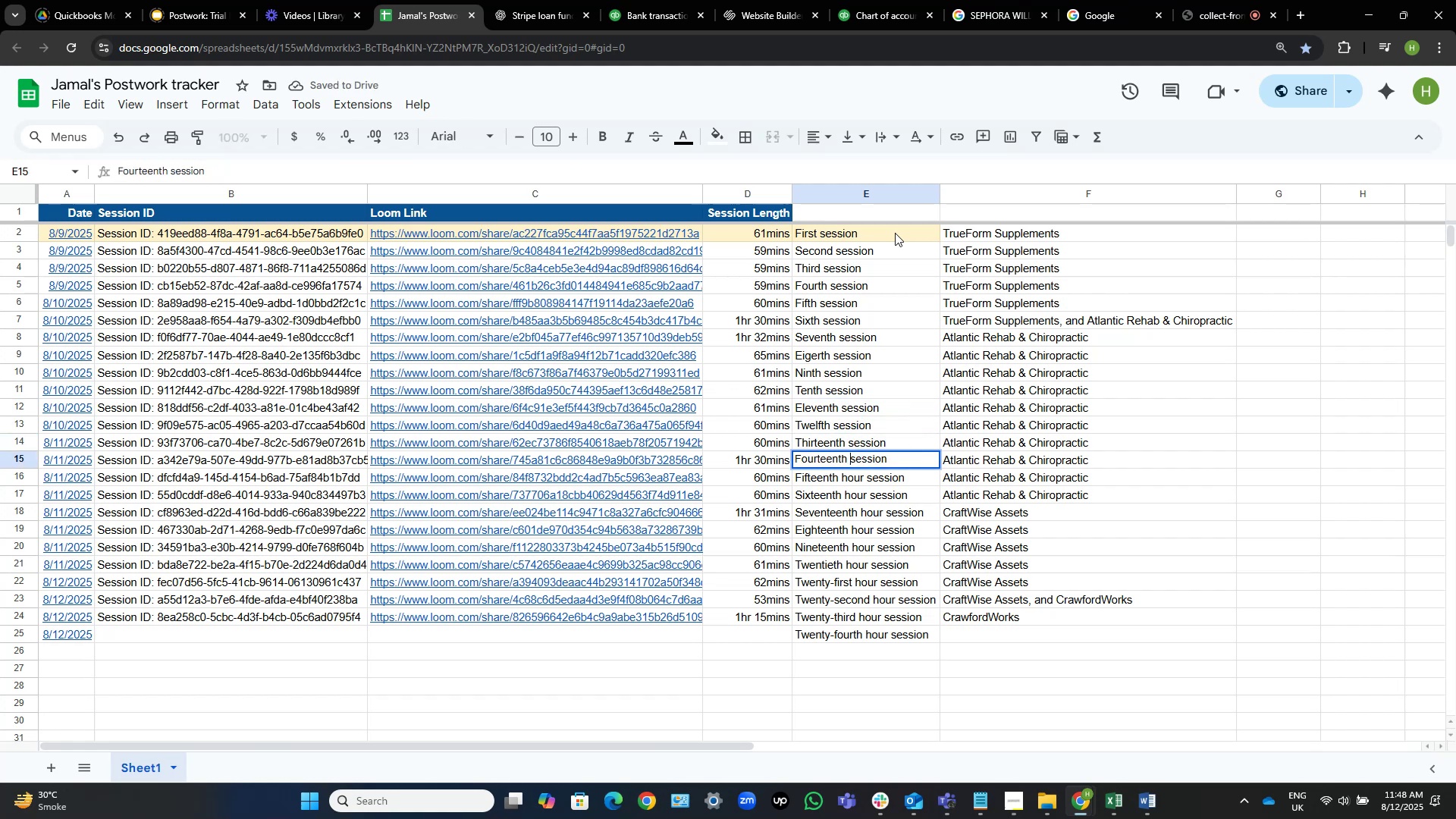 
key(NumpadEnter)
 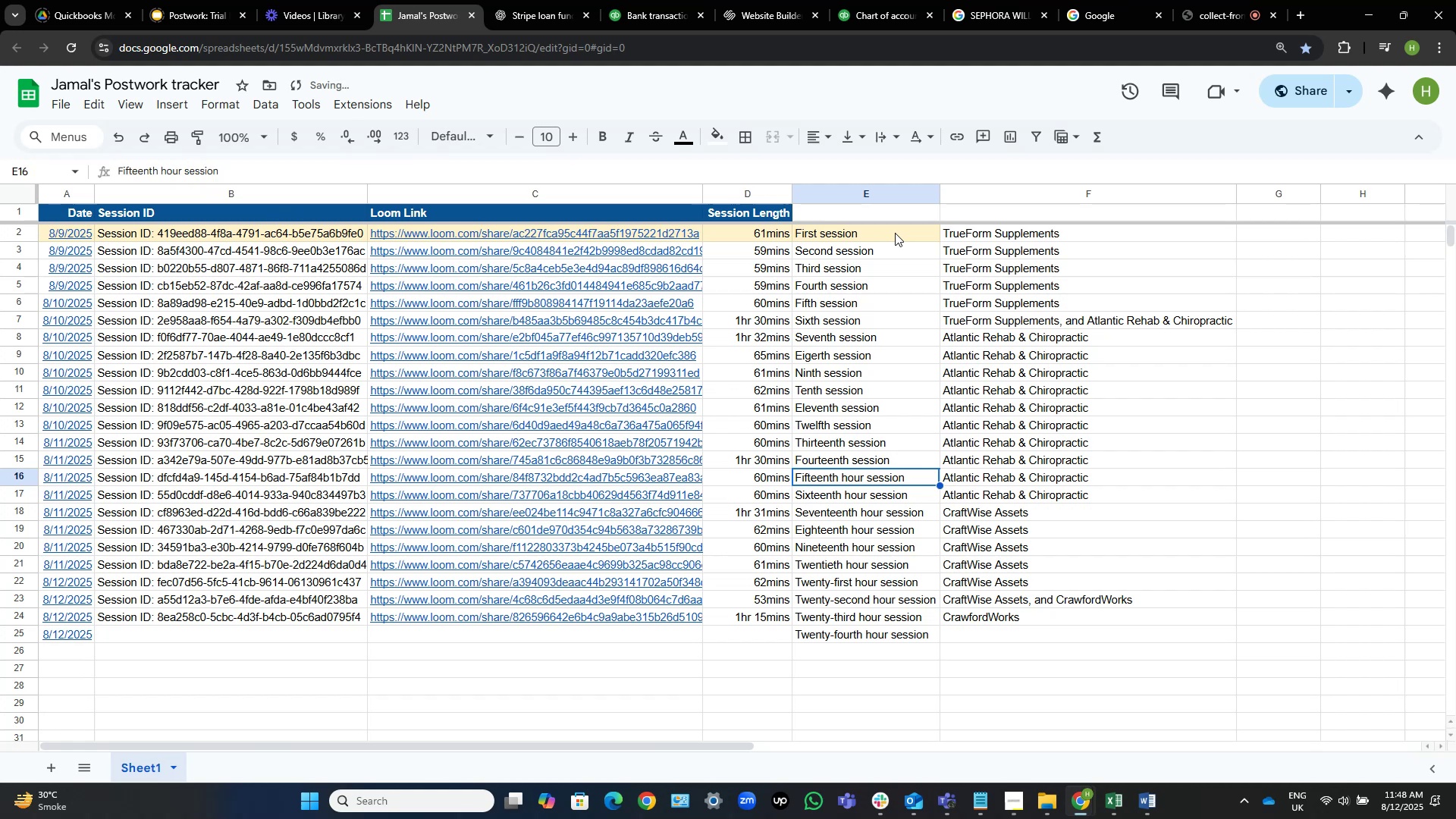 
key(F2)
 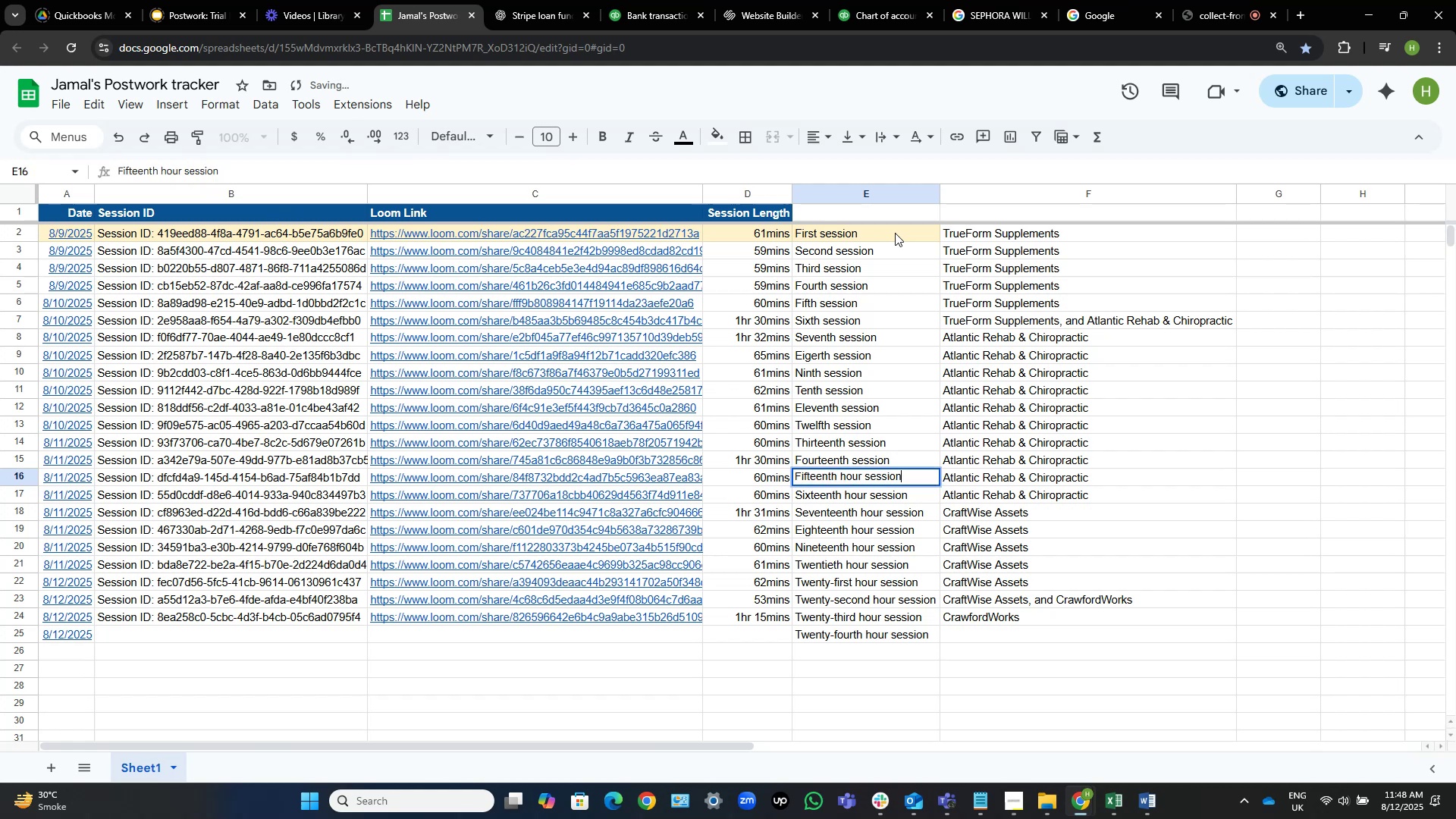 
key(Control+ArrowLeft)
 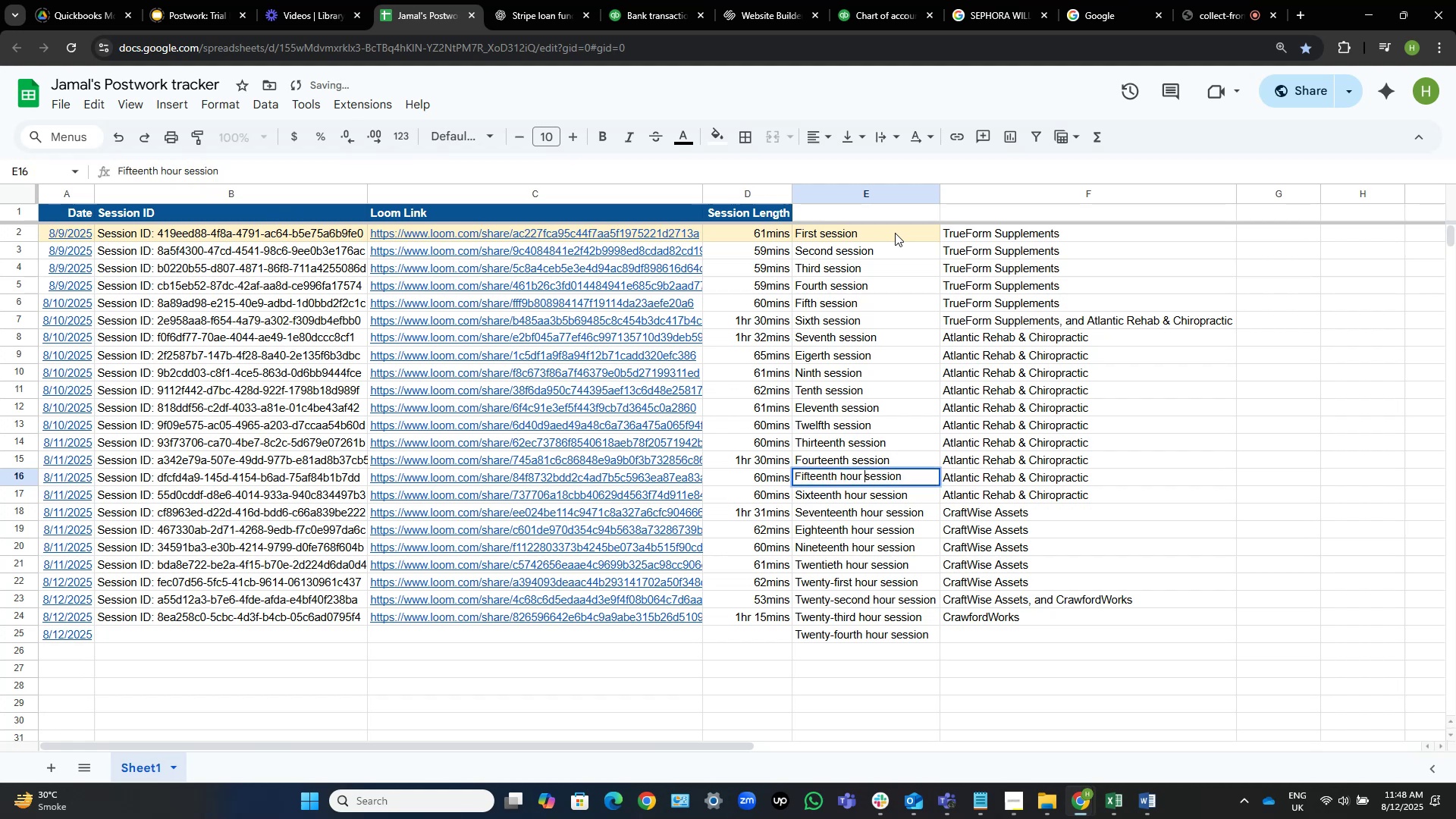 
key(Control+Shift+ShiftLeft)
 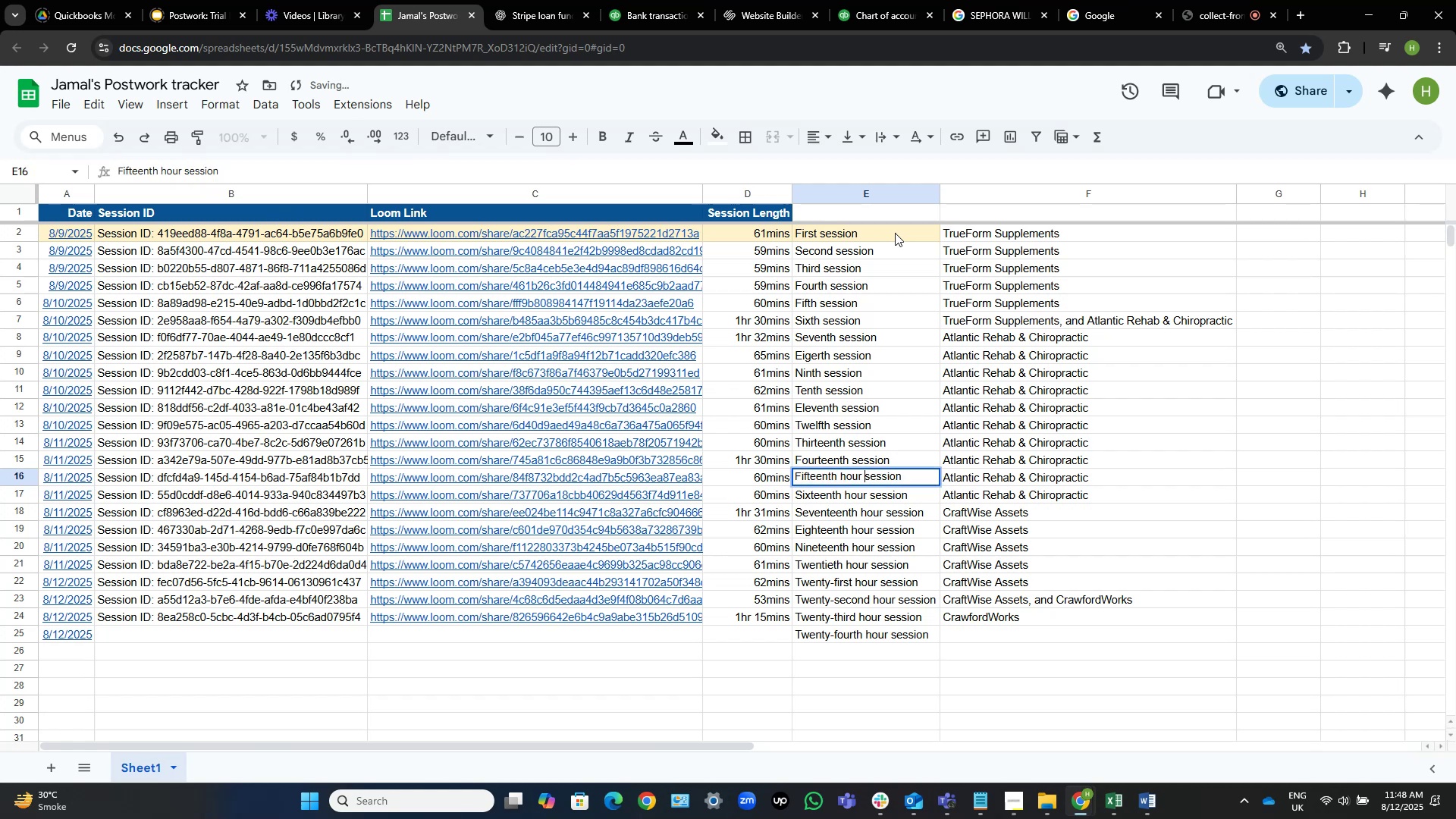 
key(Control+Shift+ArrowLeft)
 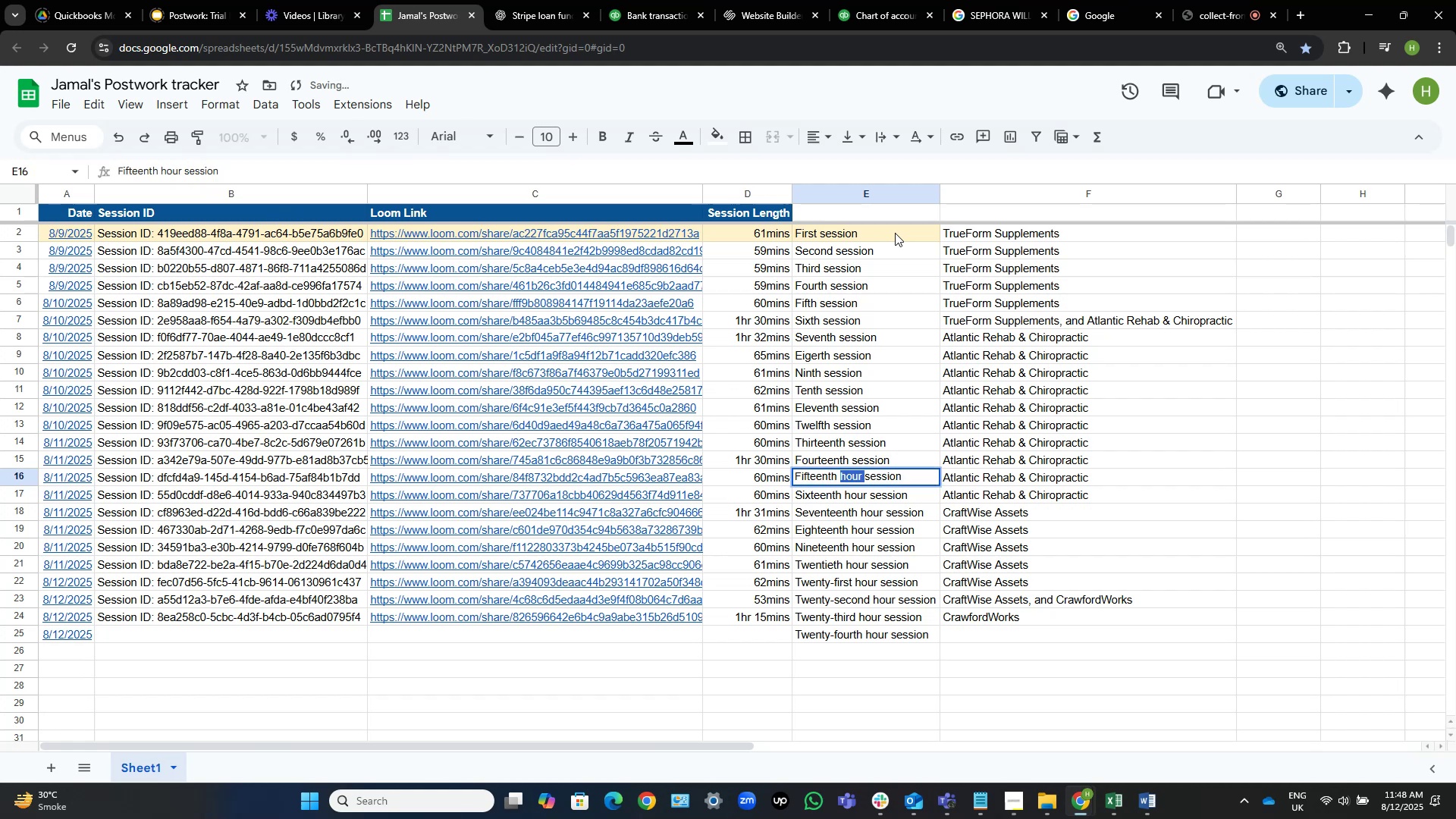 
key(Backspace)
 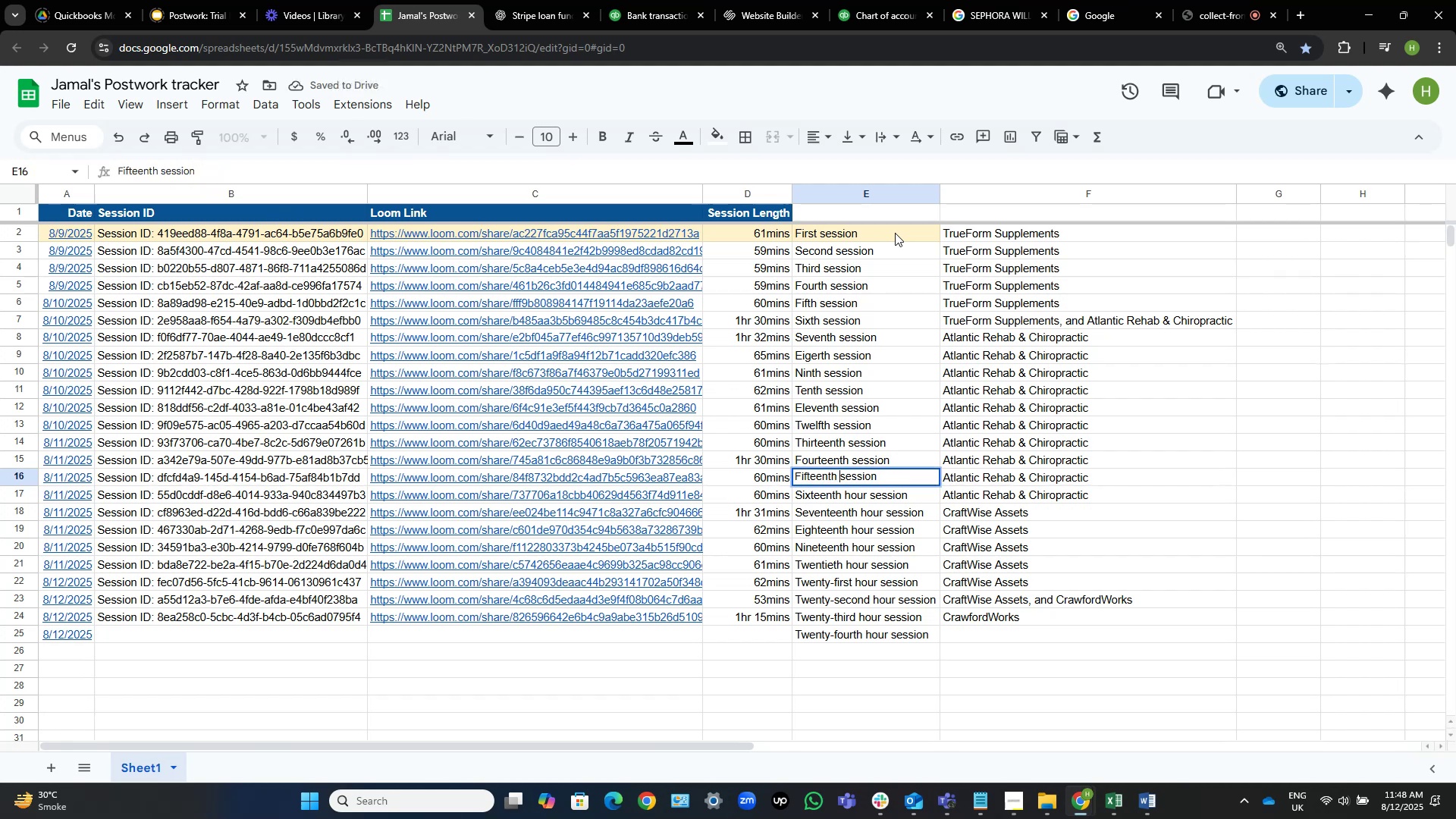 
key(NumpadEnter)
 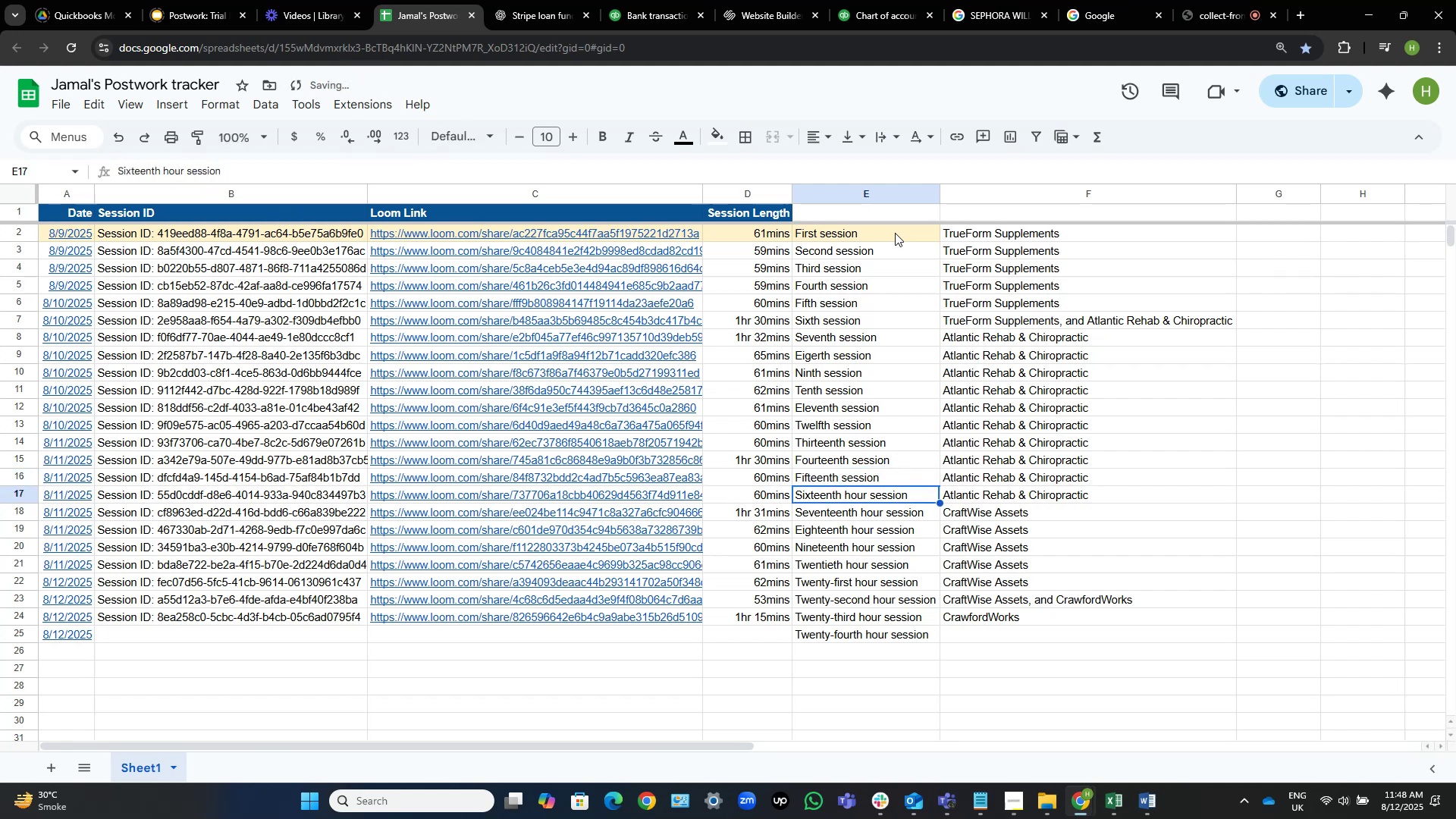 
key(F2)
 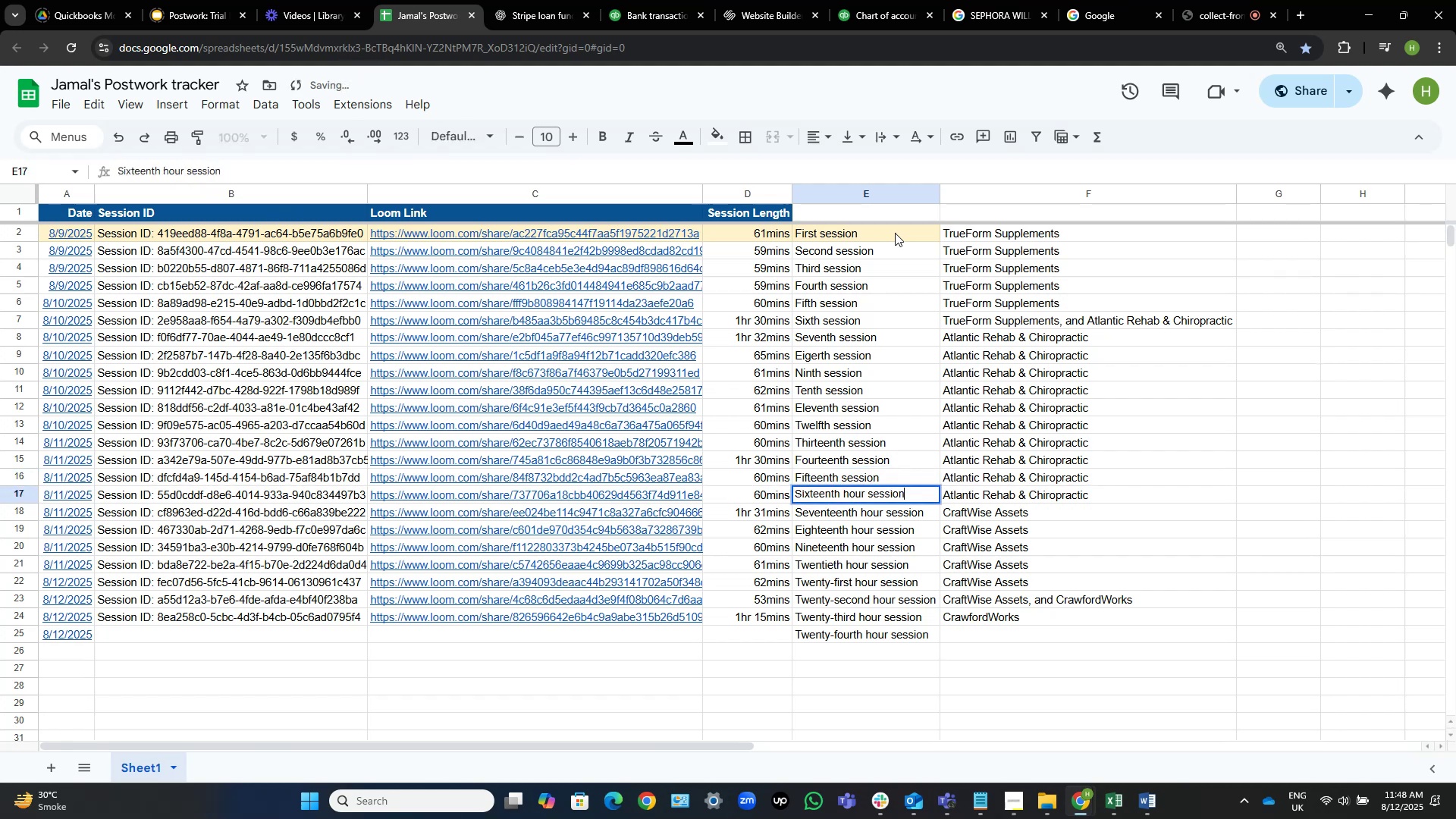 
key(Control+ArrowLeft)
 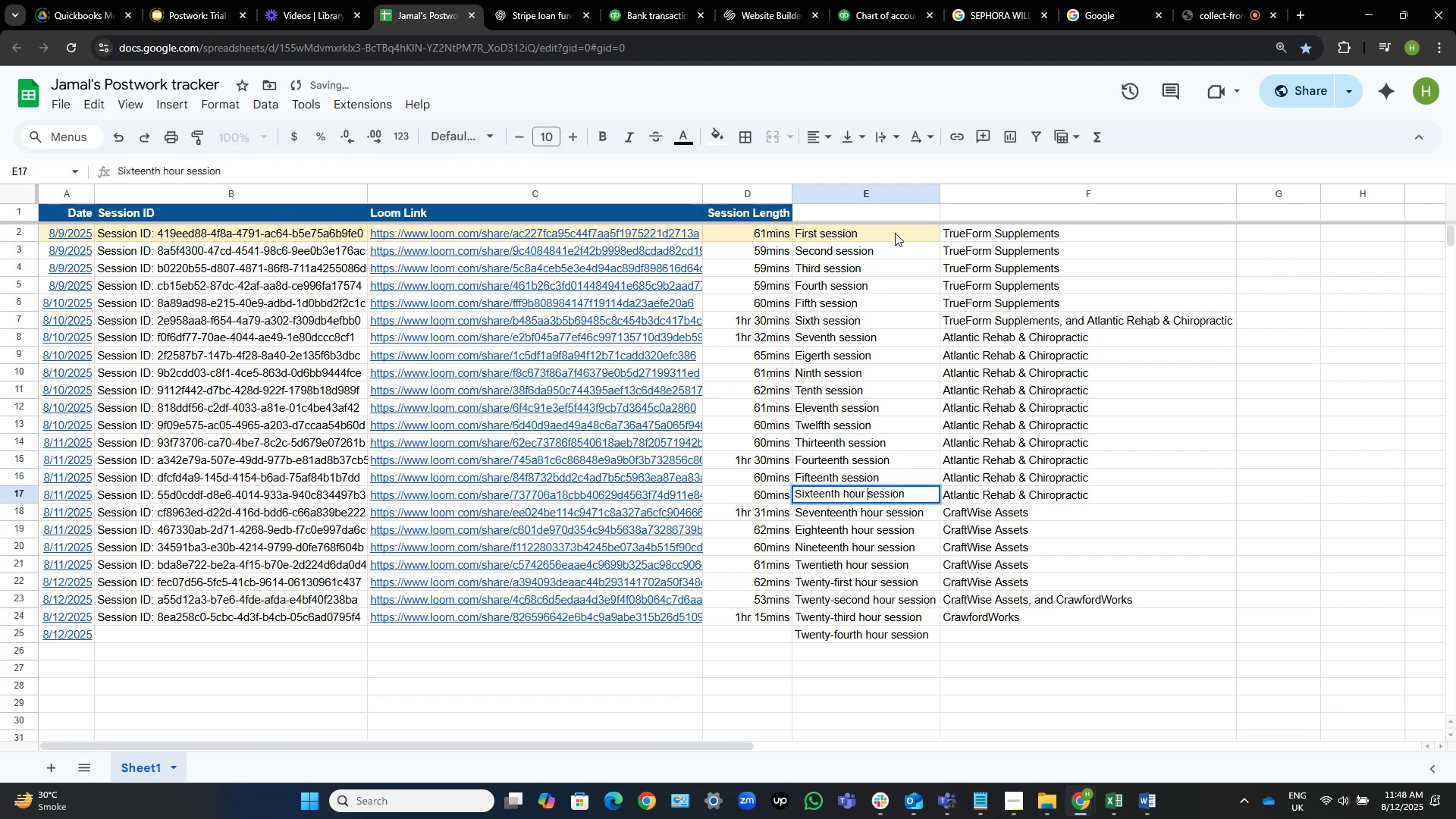 
key(Control+Shift+ShiftLeft)
 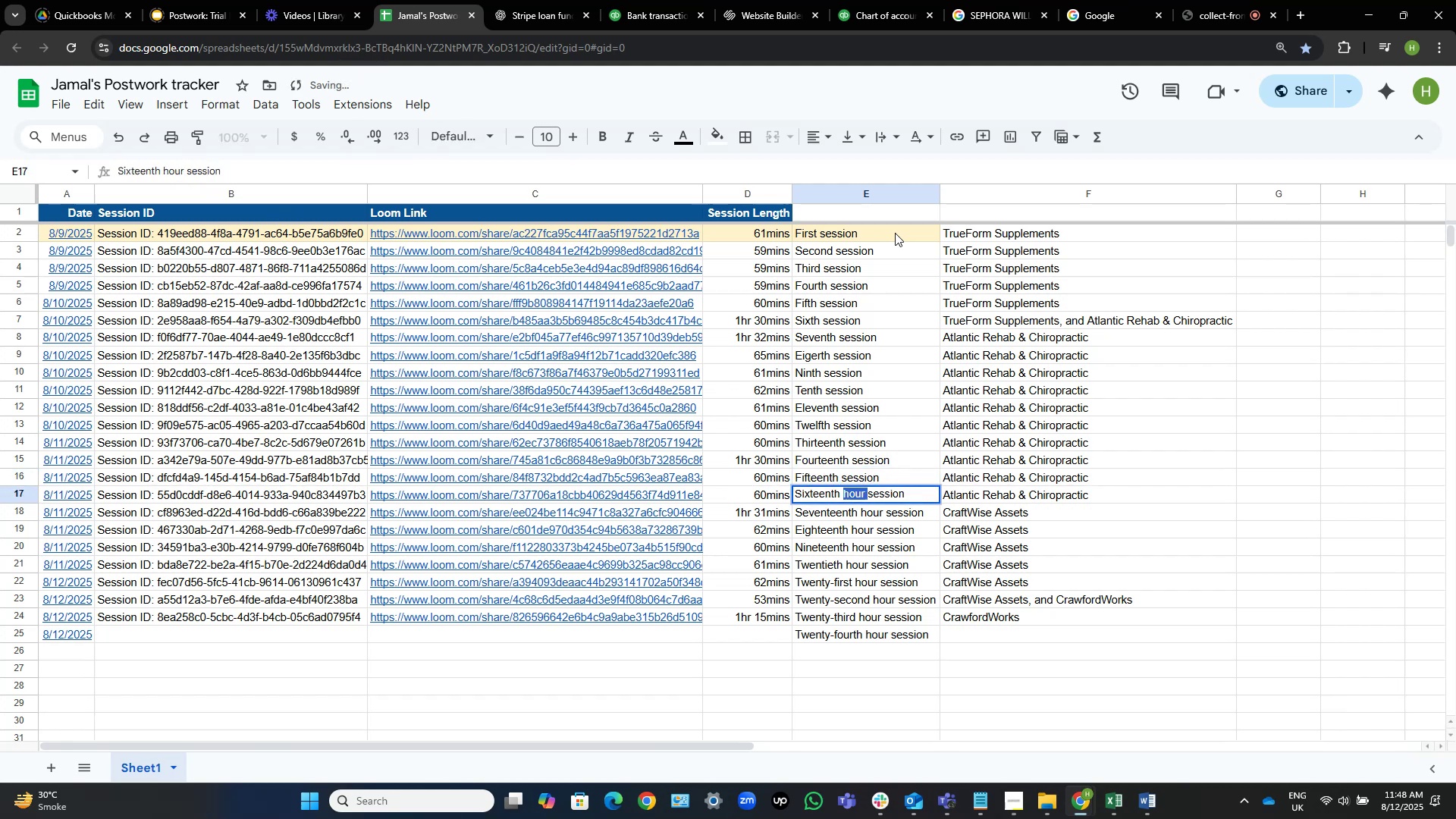 
key(Control+Shift+ArrowLeft)
 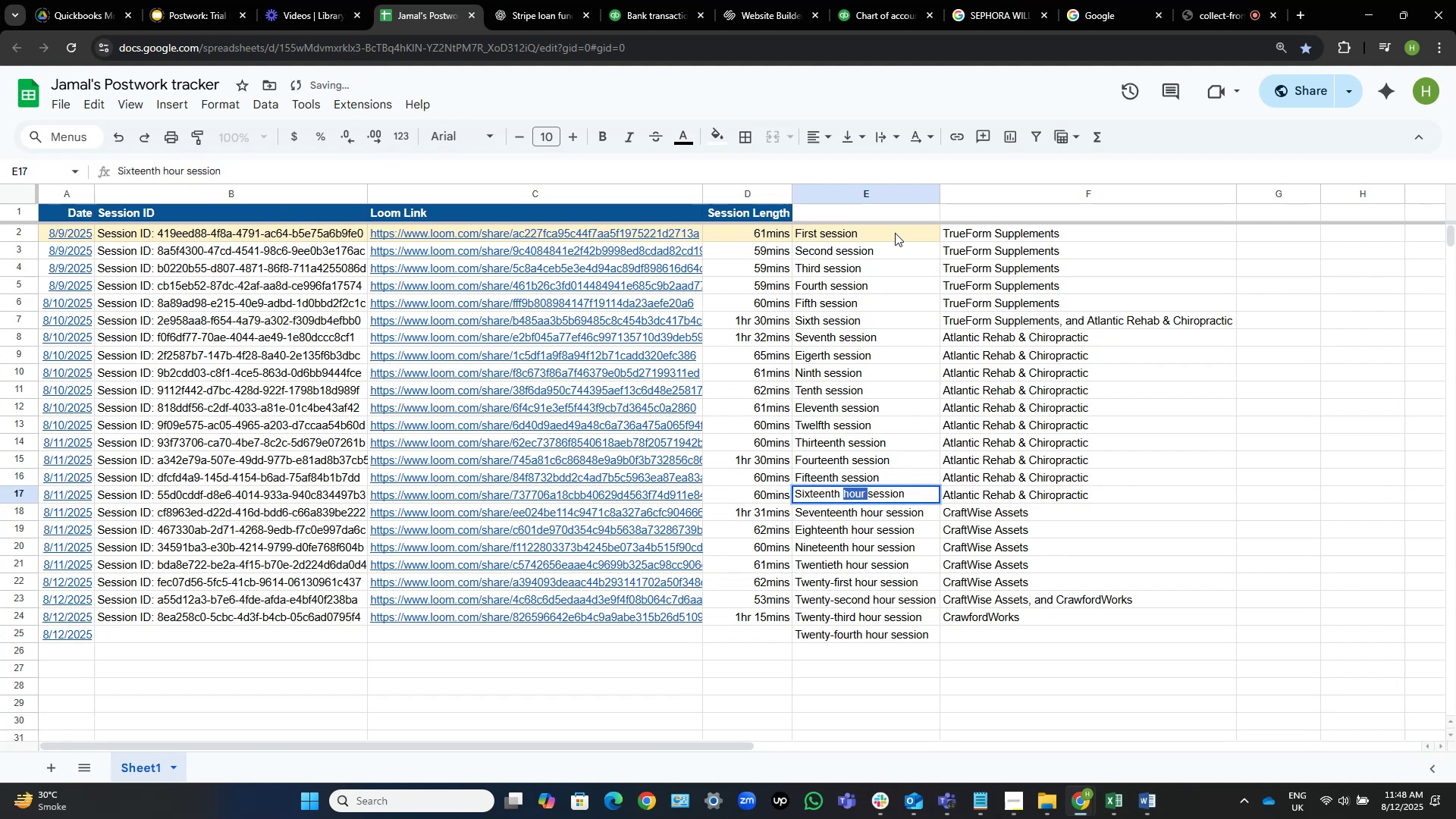 
key(Backspace)
 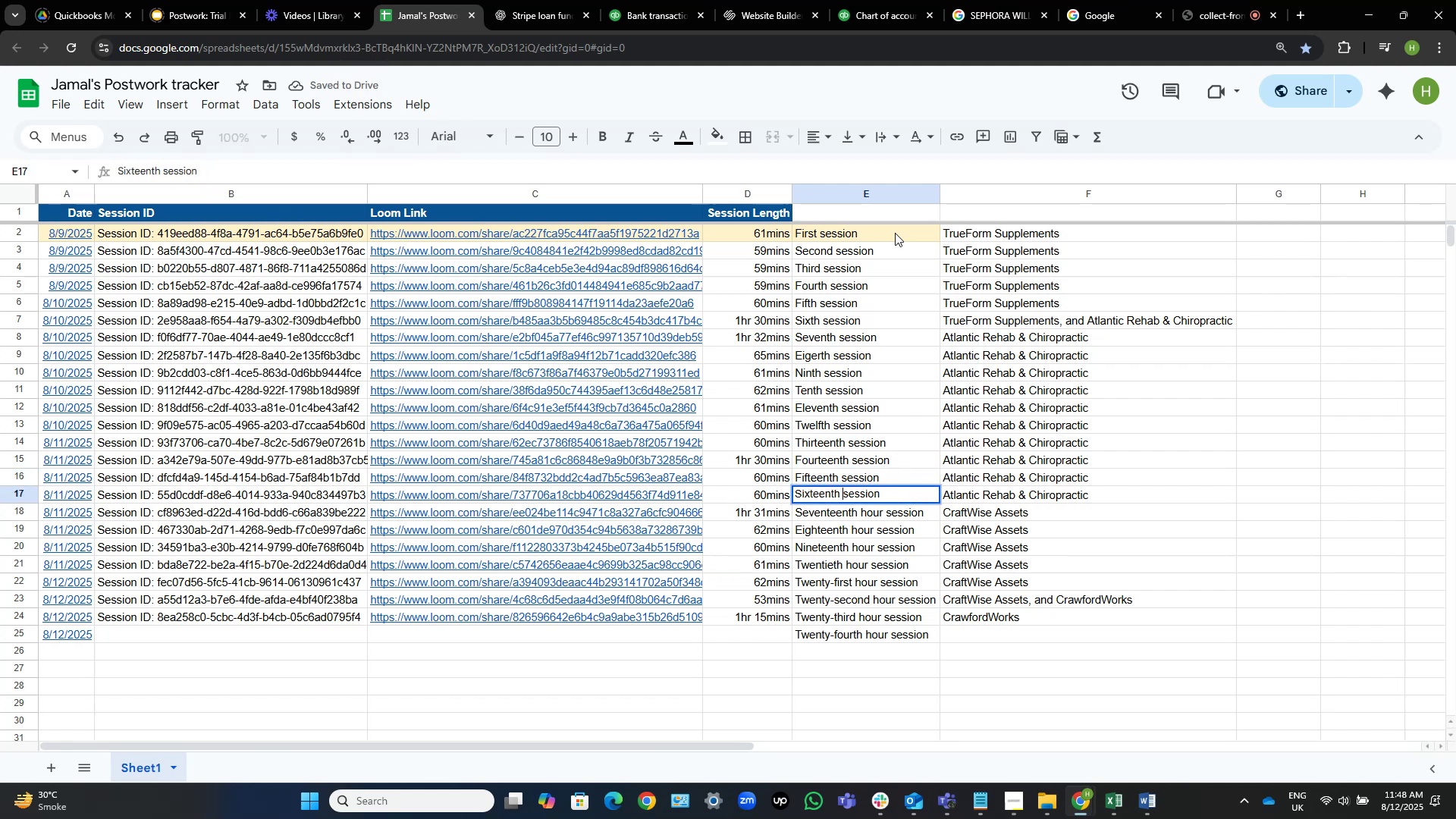 
key(NumpadEnter)
 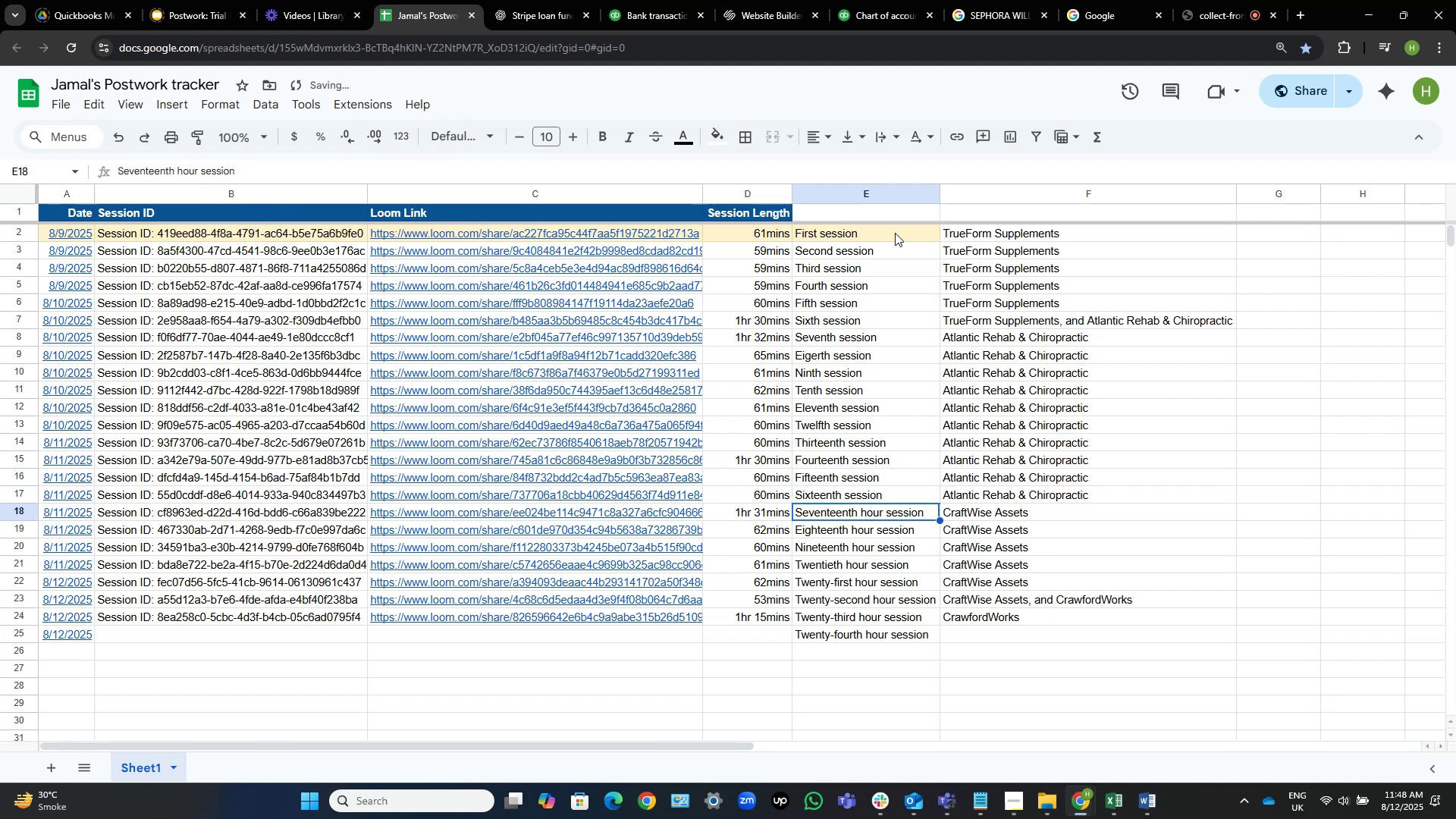 
key(F2)
 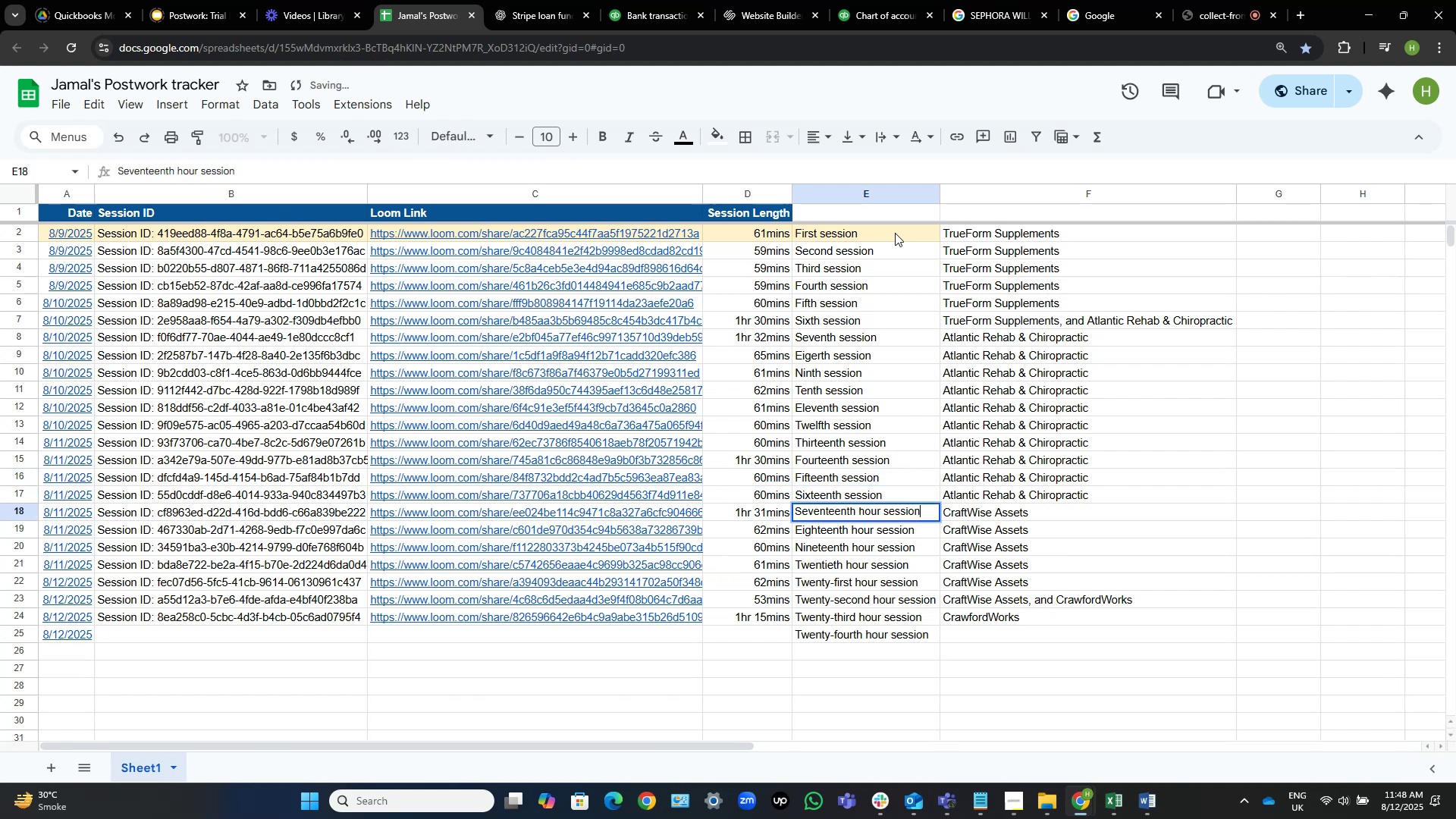 
key(Control+ArrowLeft)
 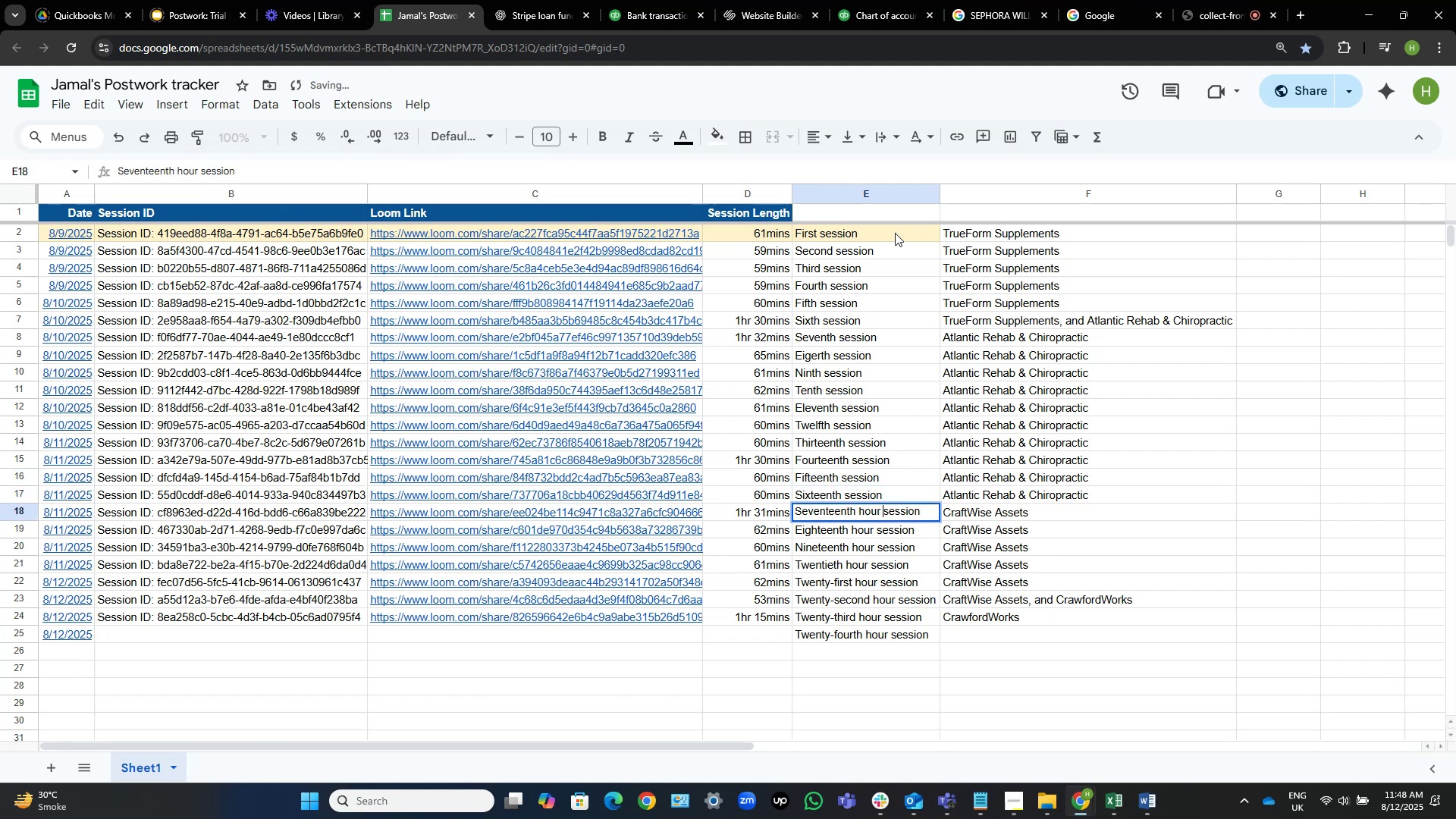 
key(Control+Shift+ArrowLeft)
 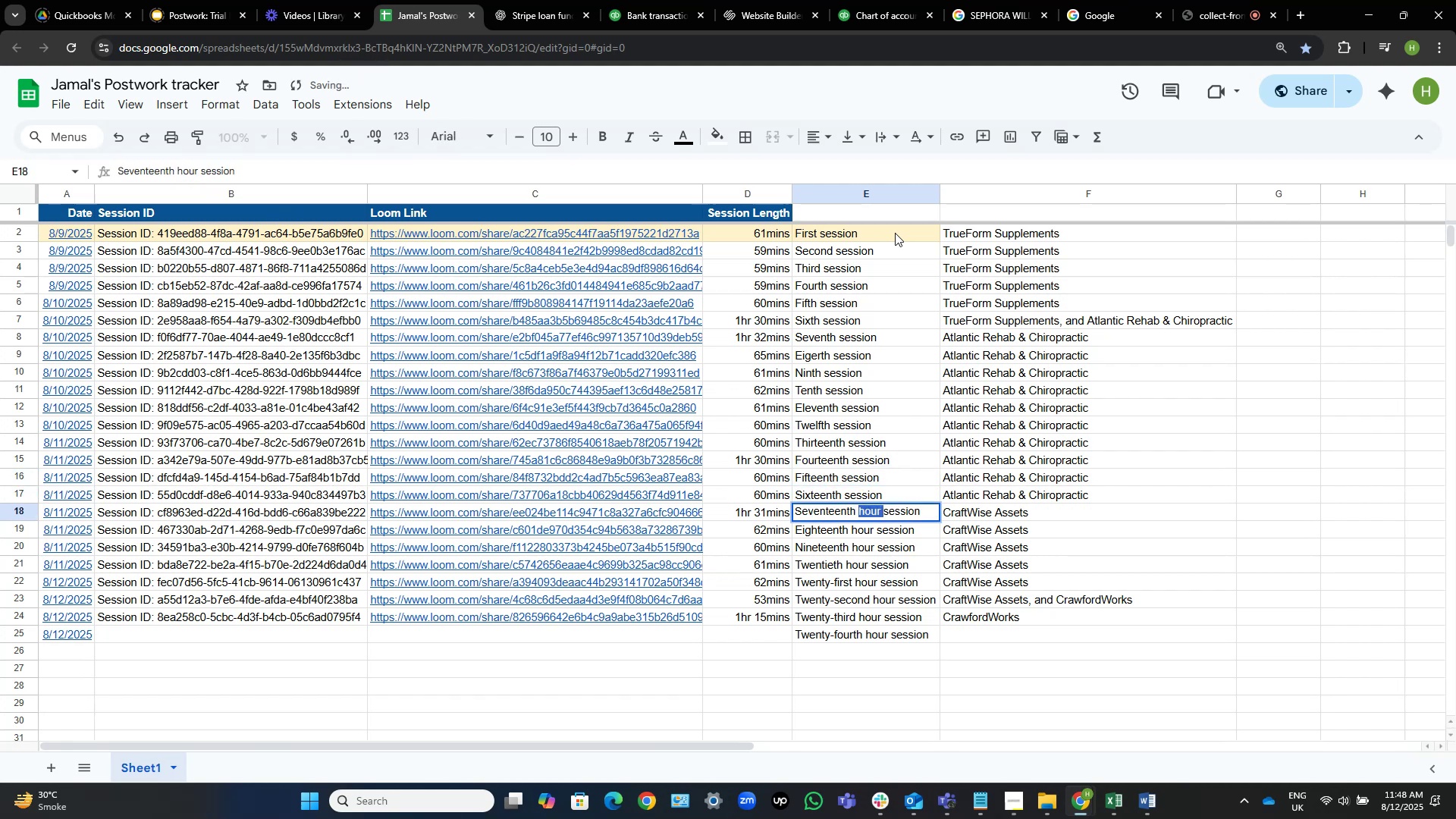 
key(Backspace)
 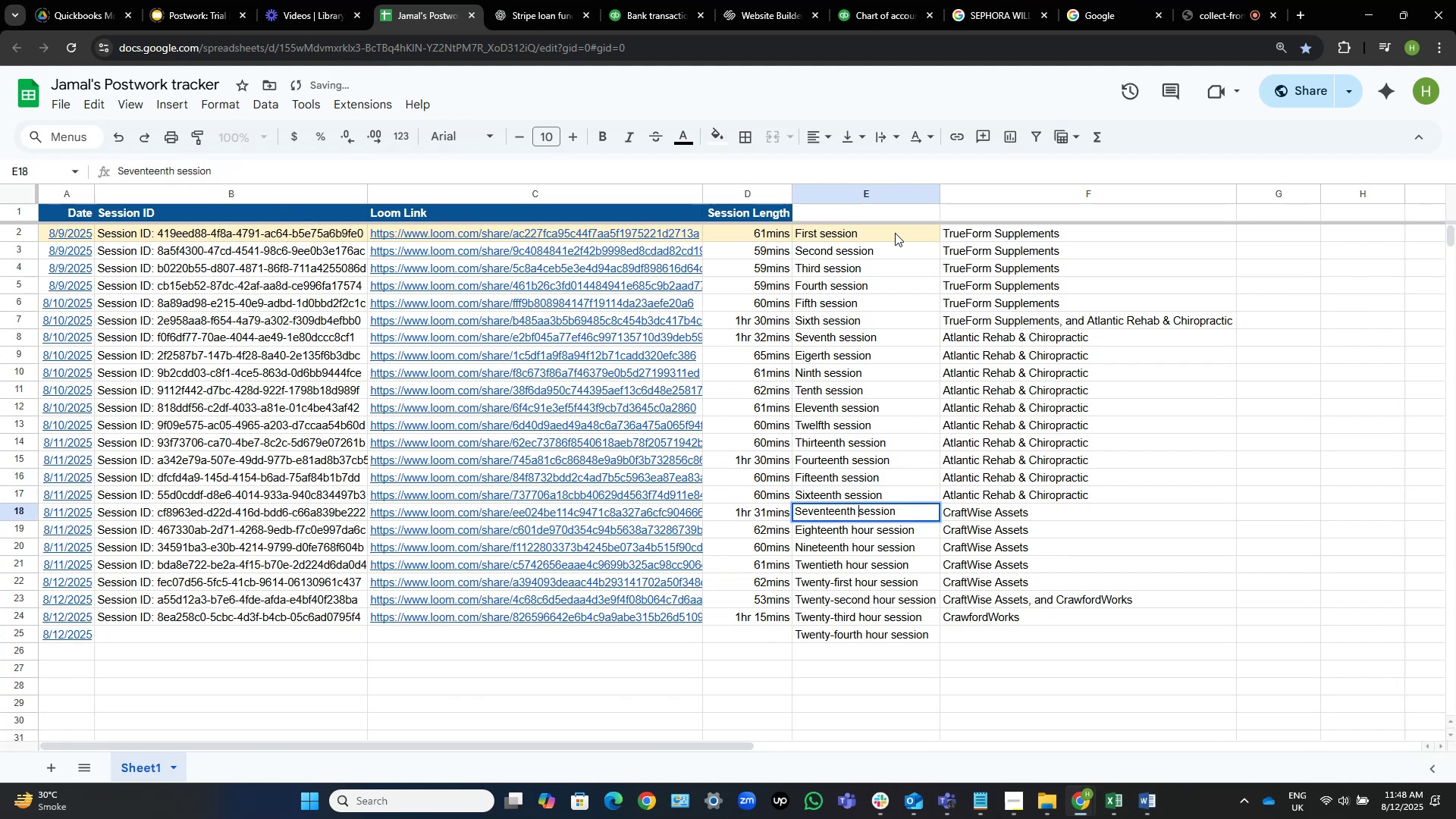 
key(NumpadEnter)
 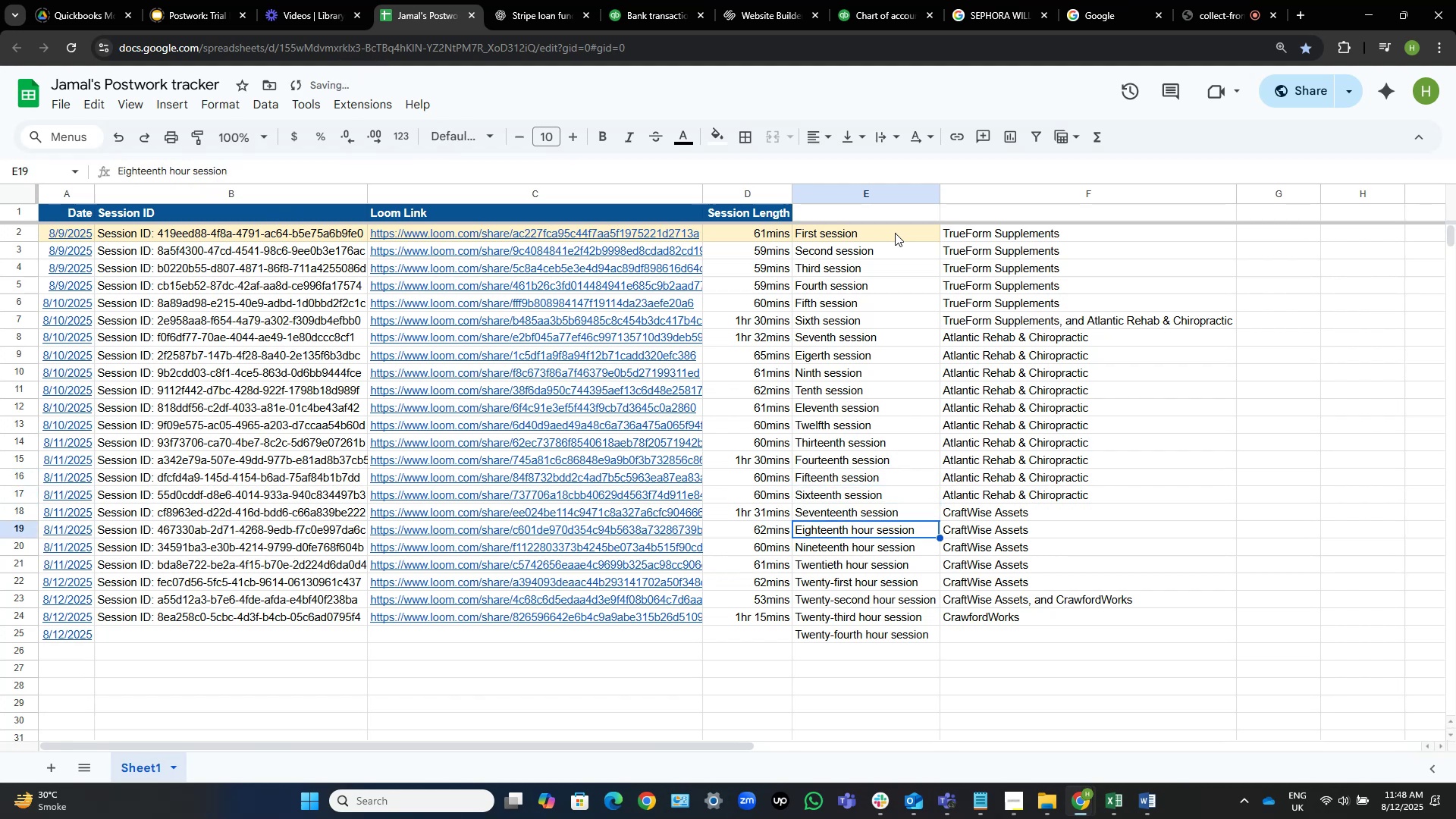 
key(F2)
 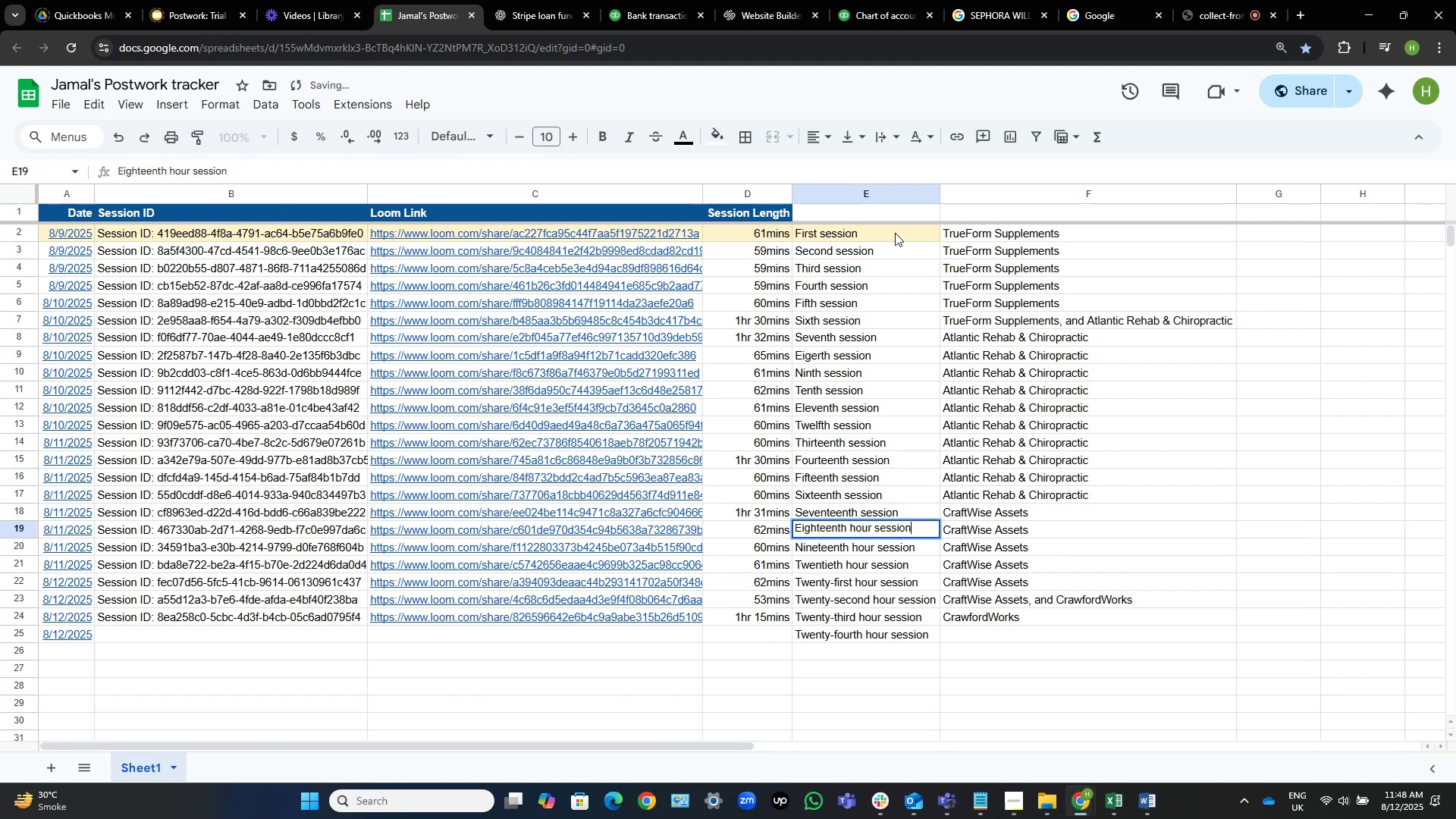 
key(Control+ArrowLeft)
 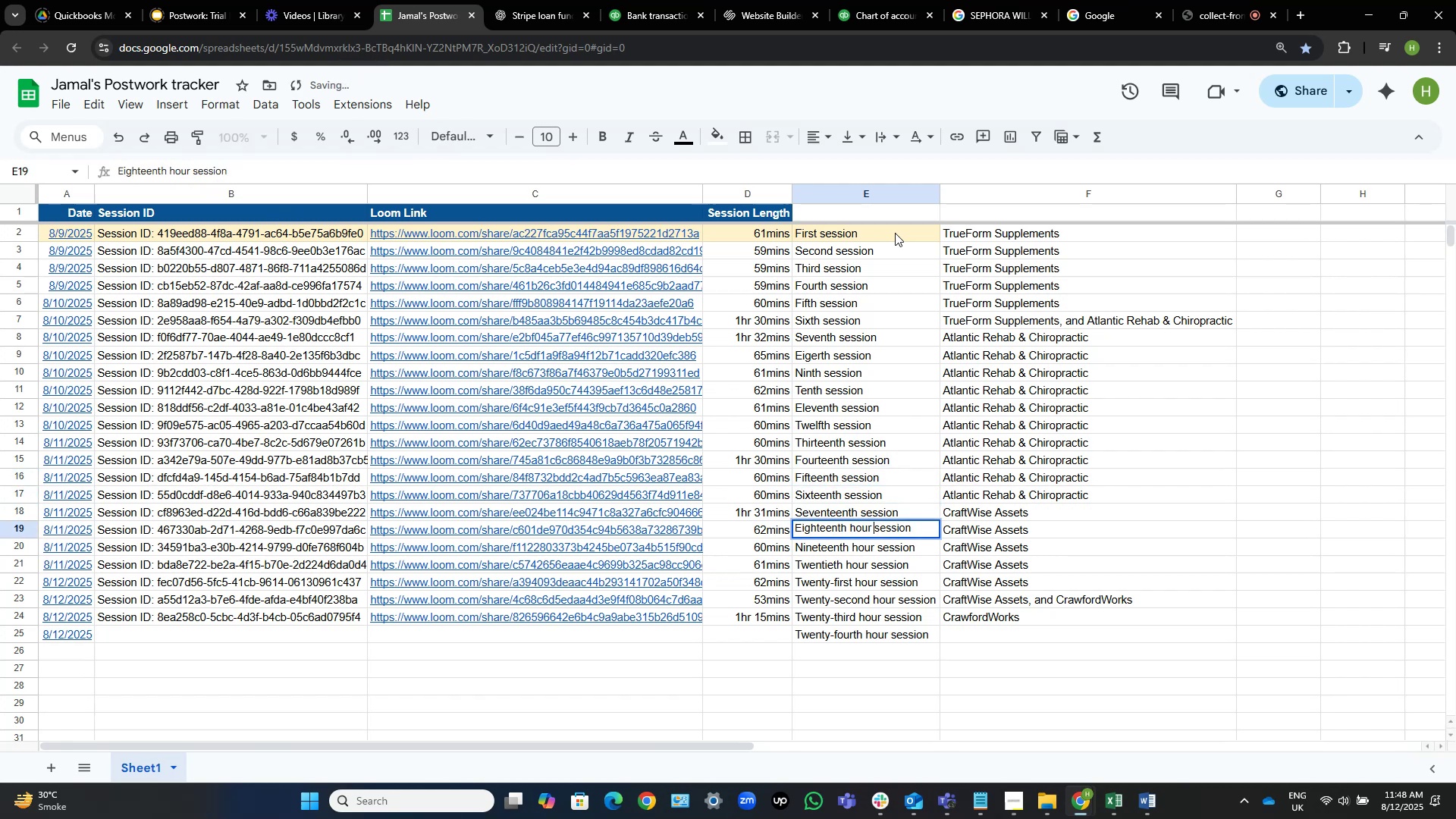 
key(Control+Shift+ShiftLeft)
 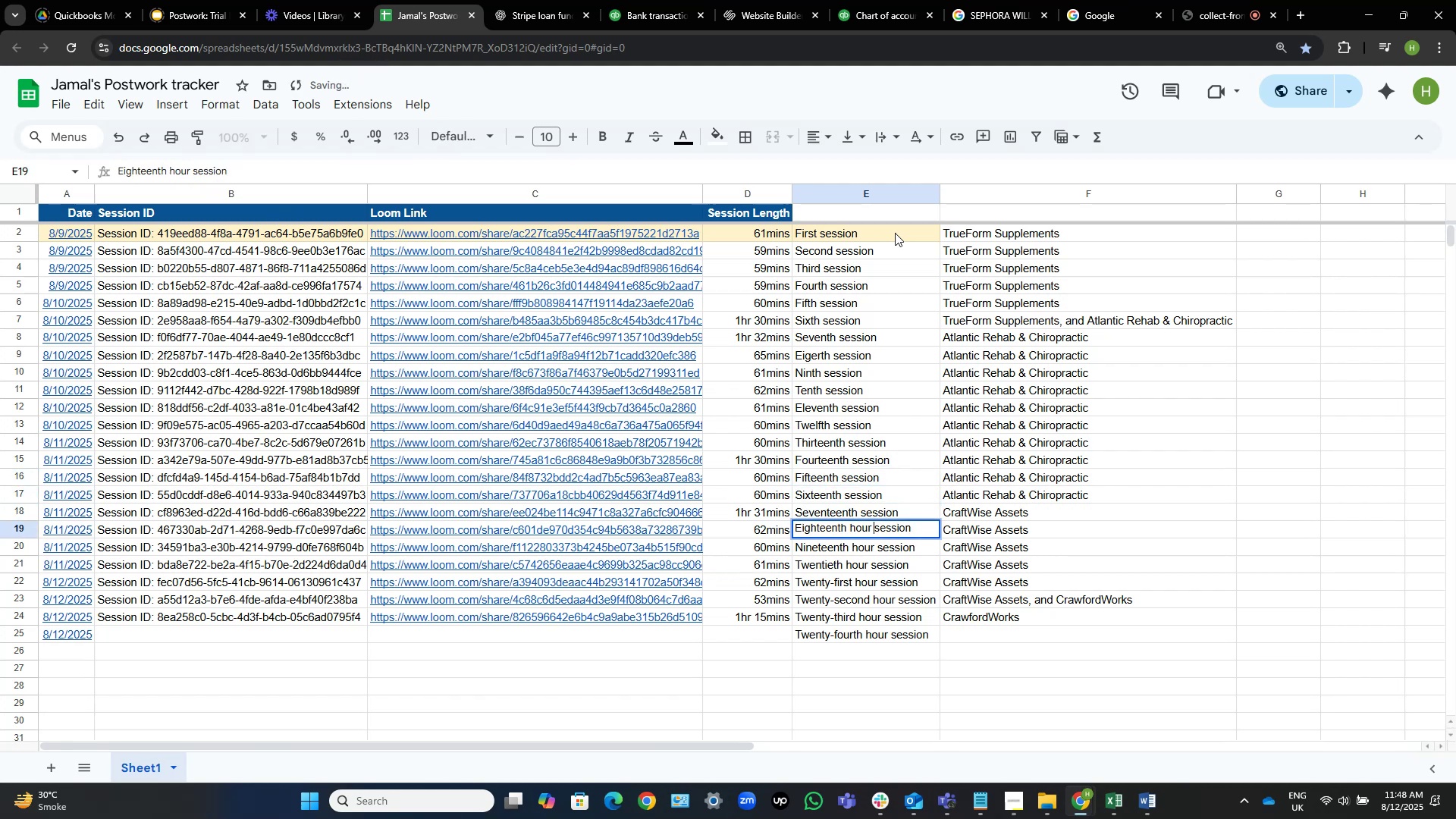 
key(Control+Shift+ArrowLeft)
 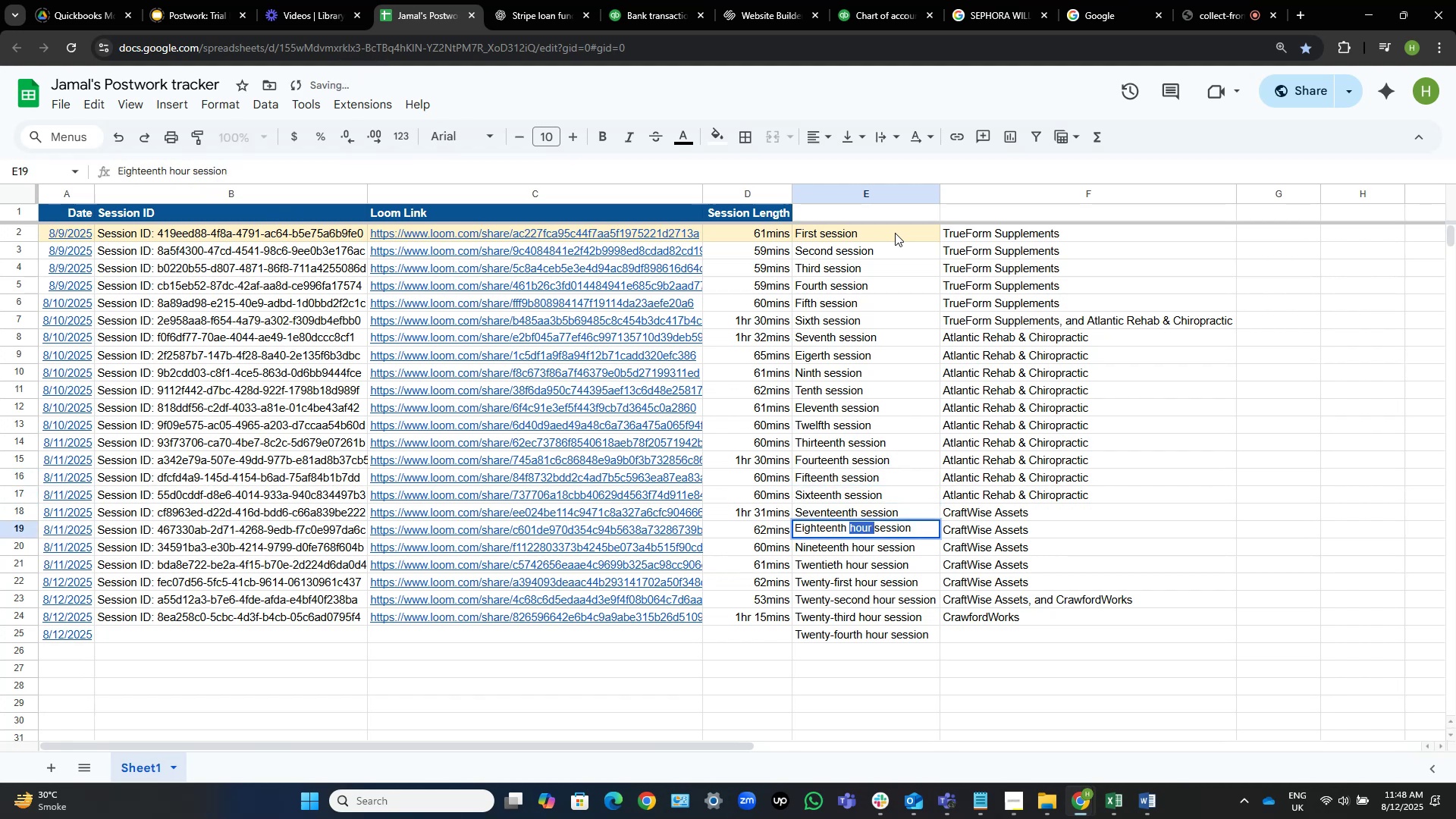 
key(Backspace)
 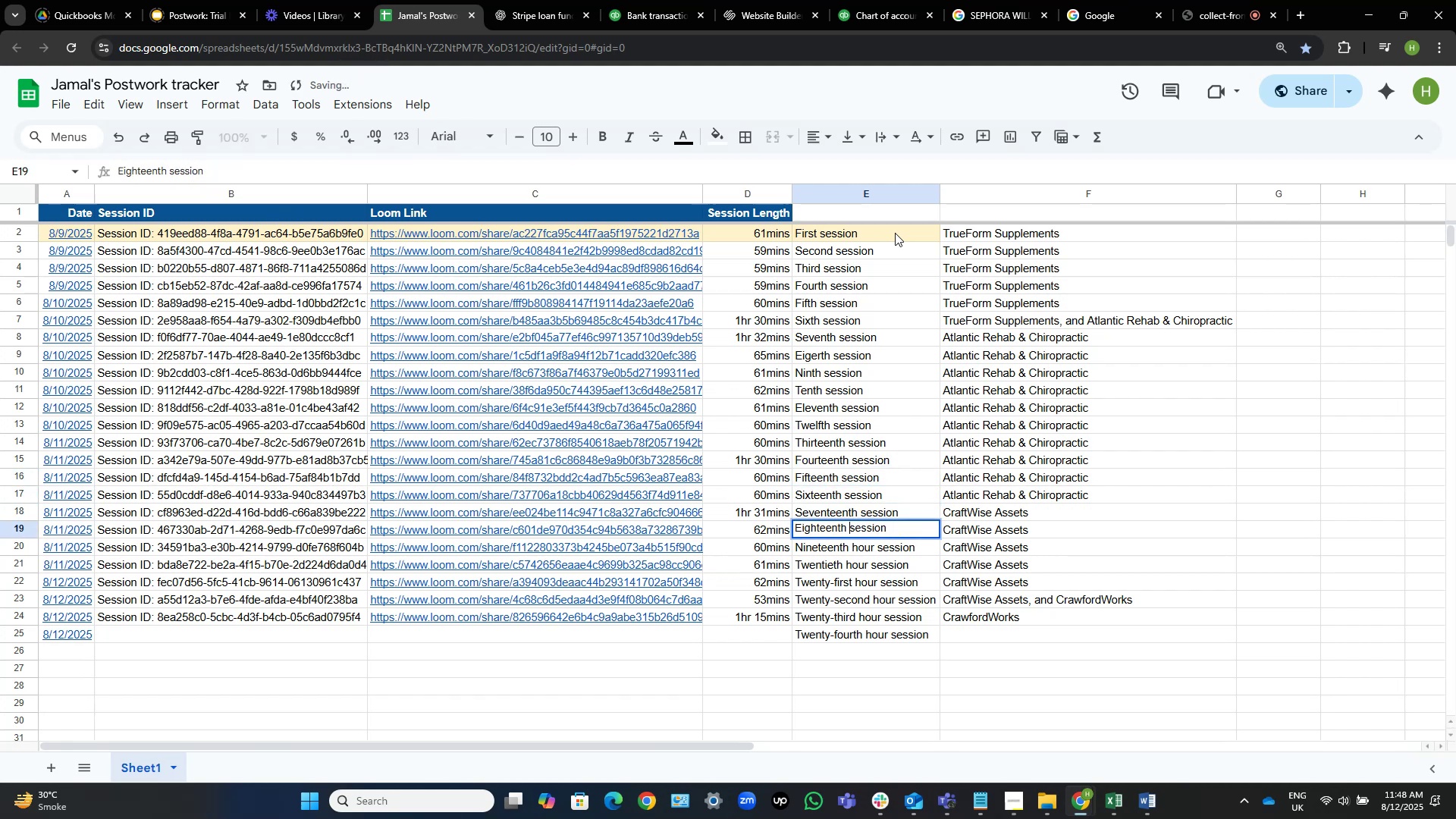 
key(NumpadEnter)
 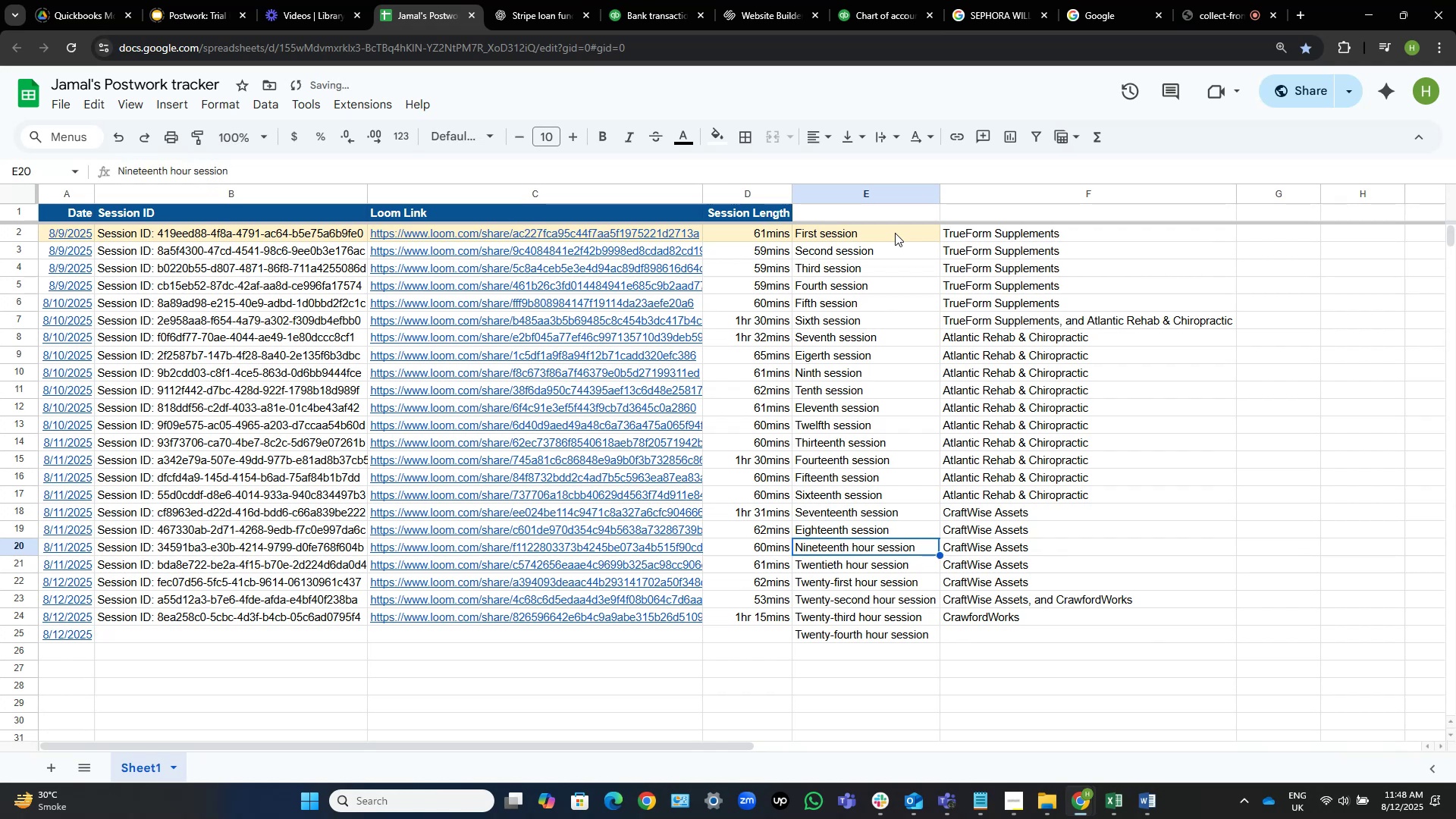 
key(F2)
 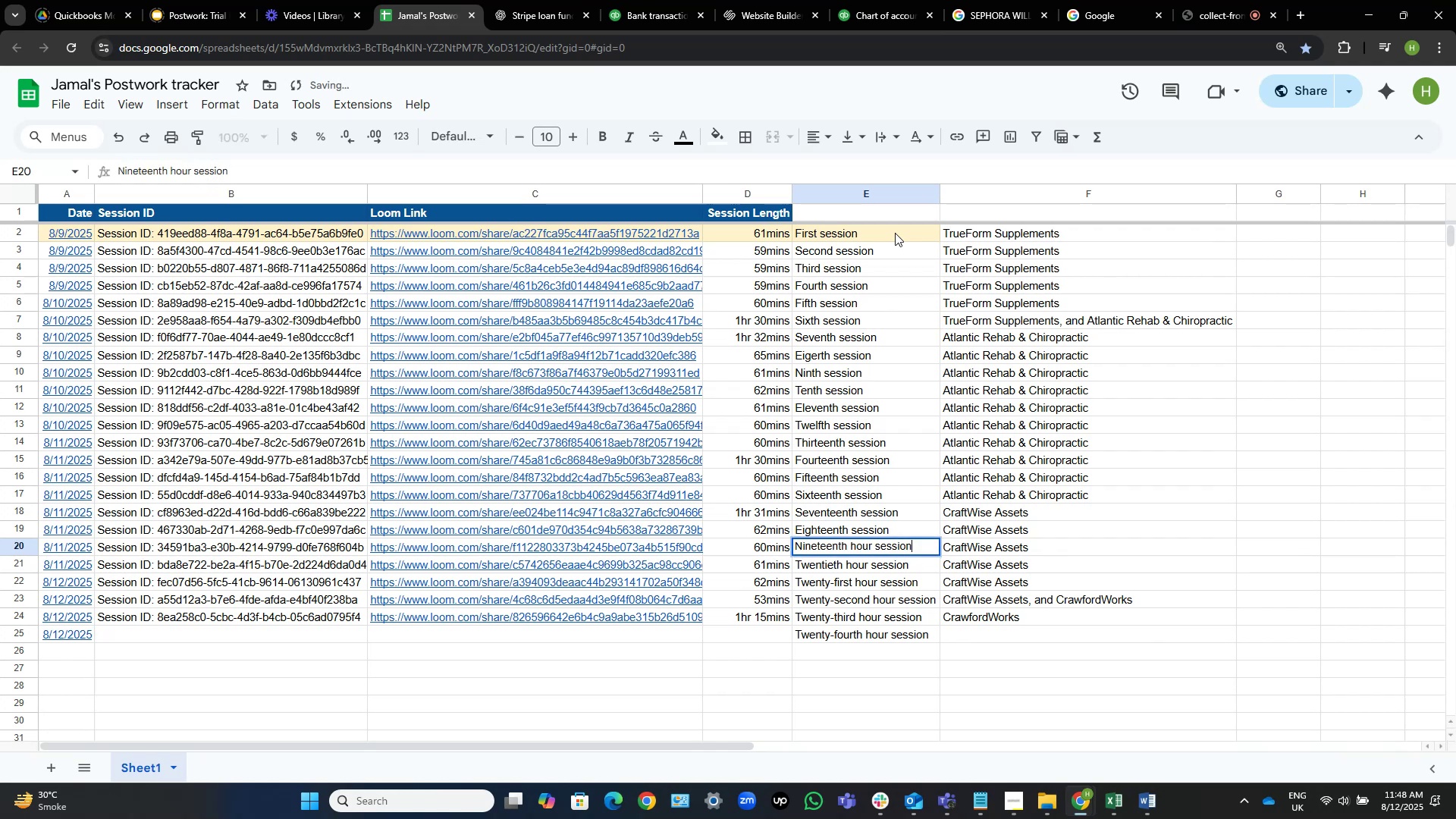 
key(Control+ArrowLeft)
 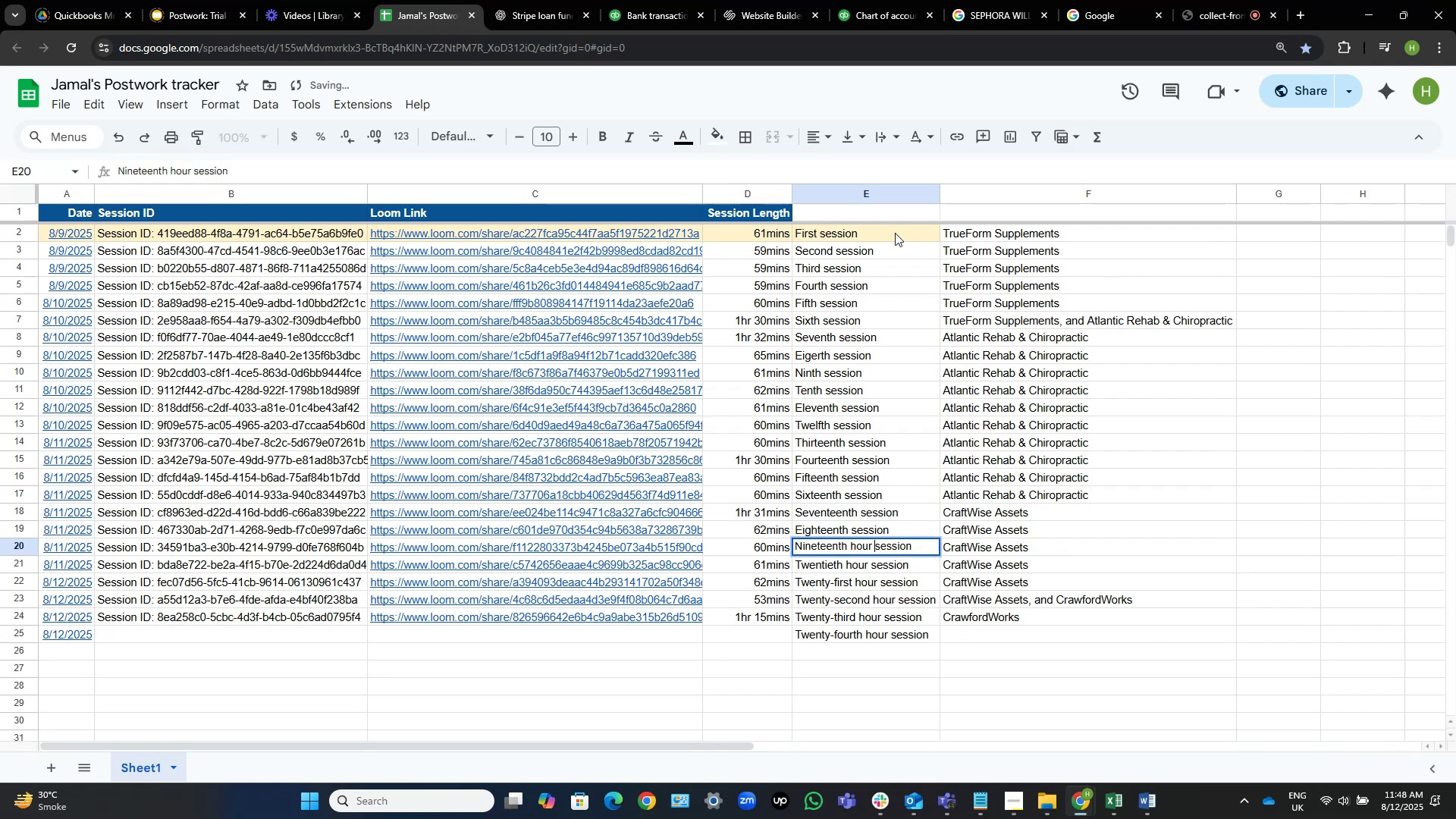 
key(Control+Shift+ShiftLeft)
 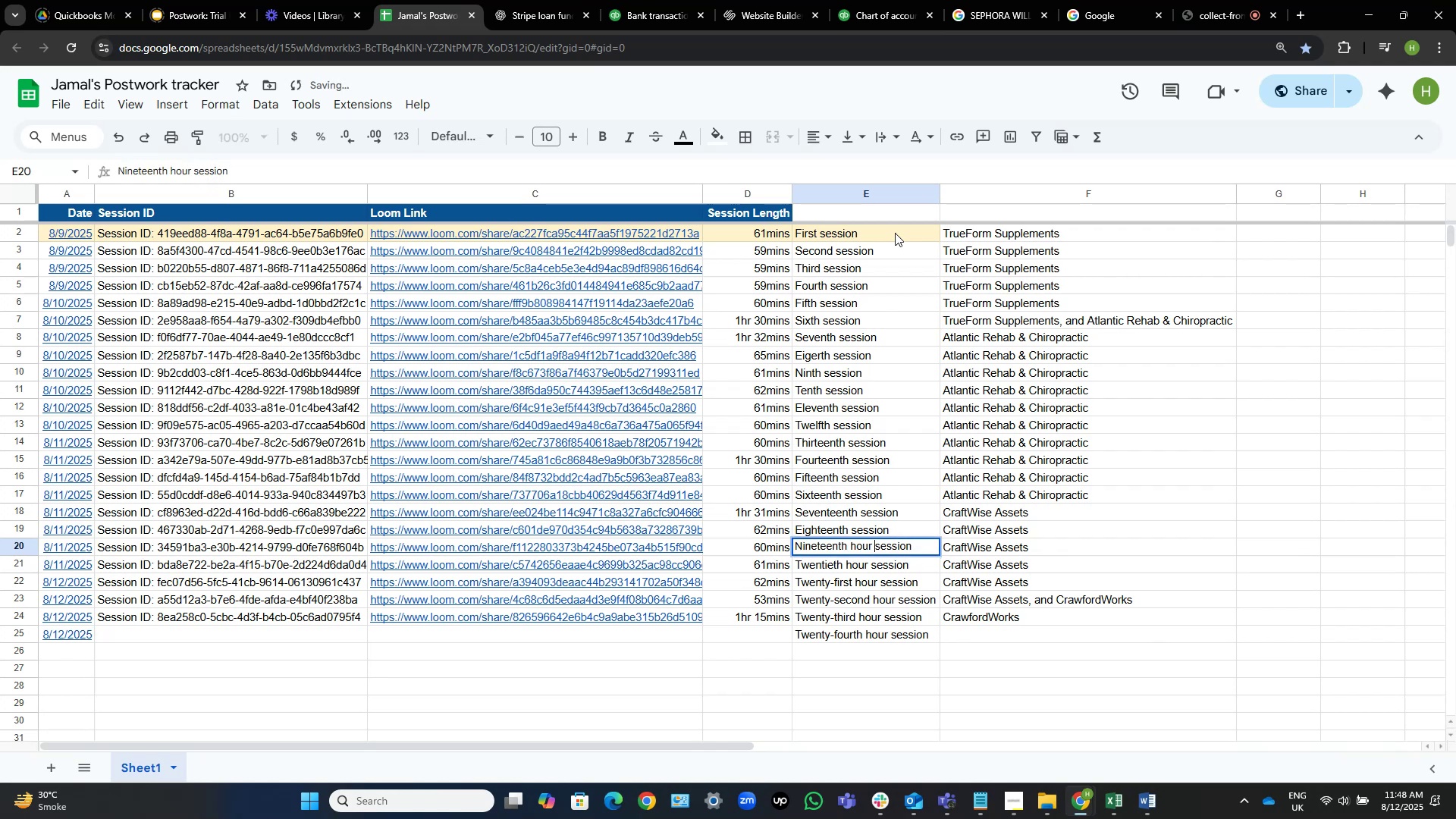 
key(Control+Shift+ArrowLeft)
 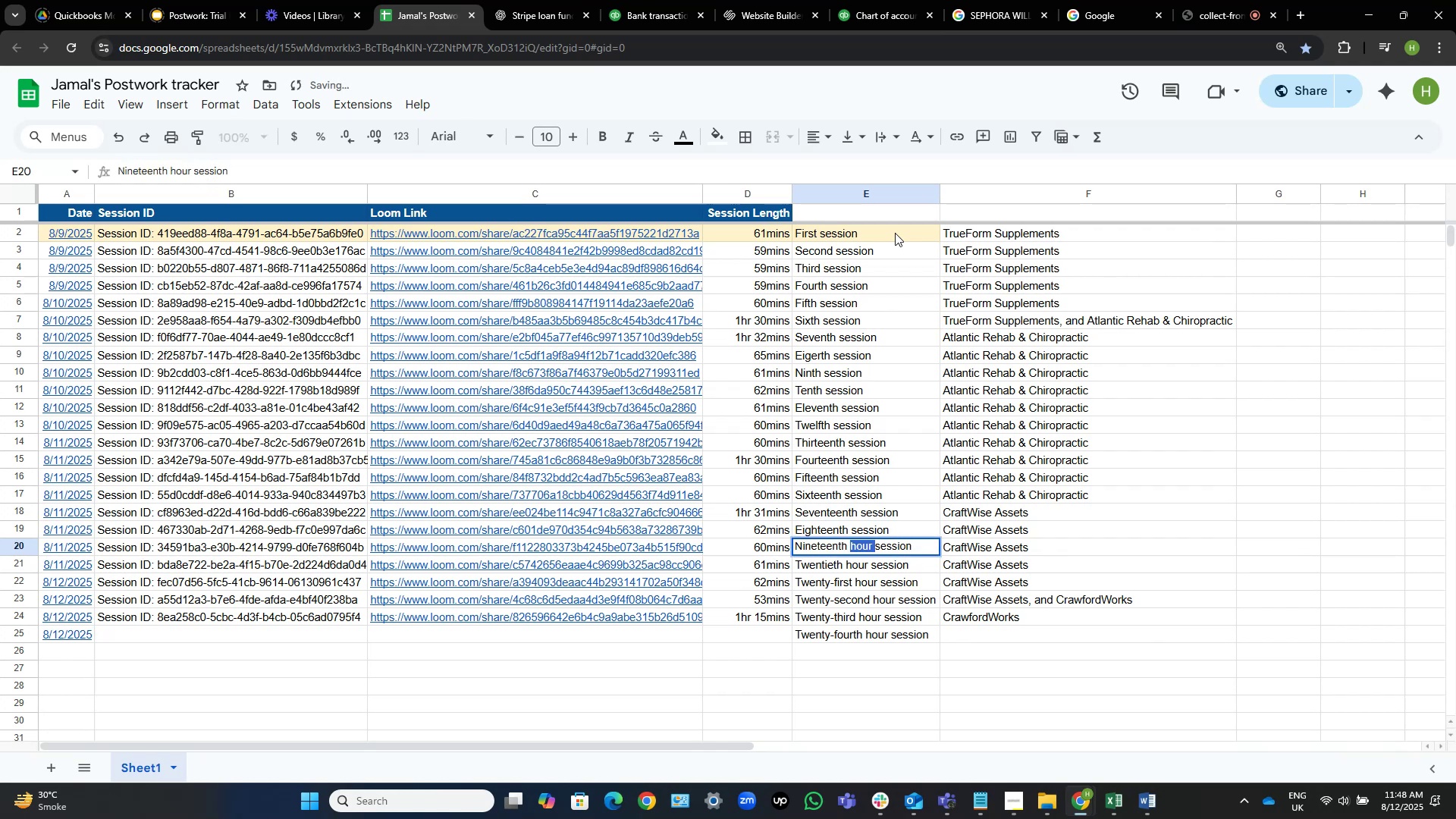 
key(Backspace)
 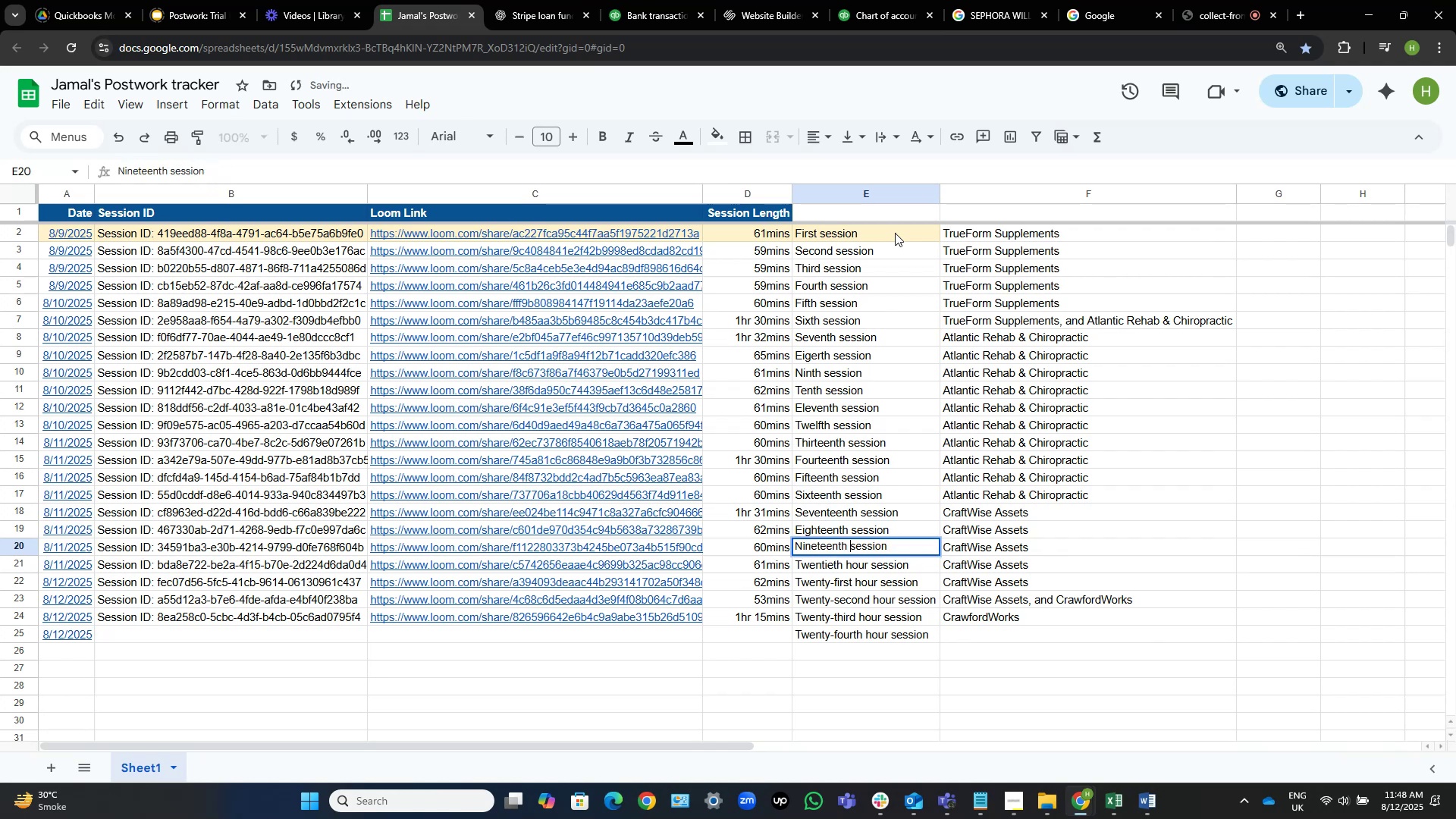 
key(NumpadEnter)
 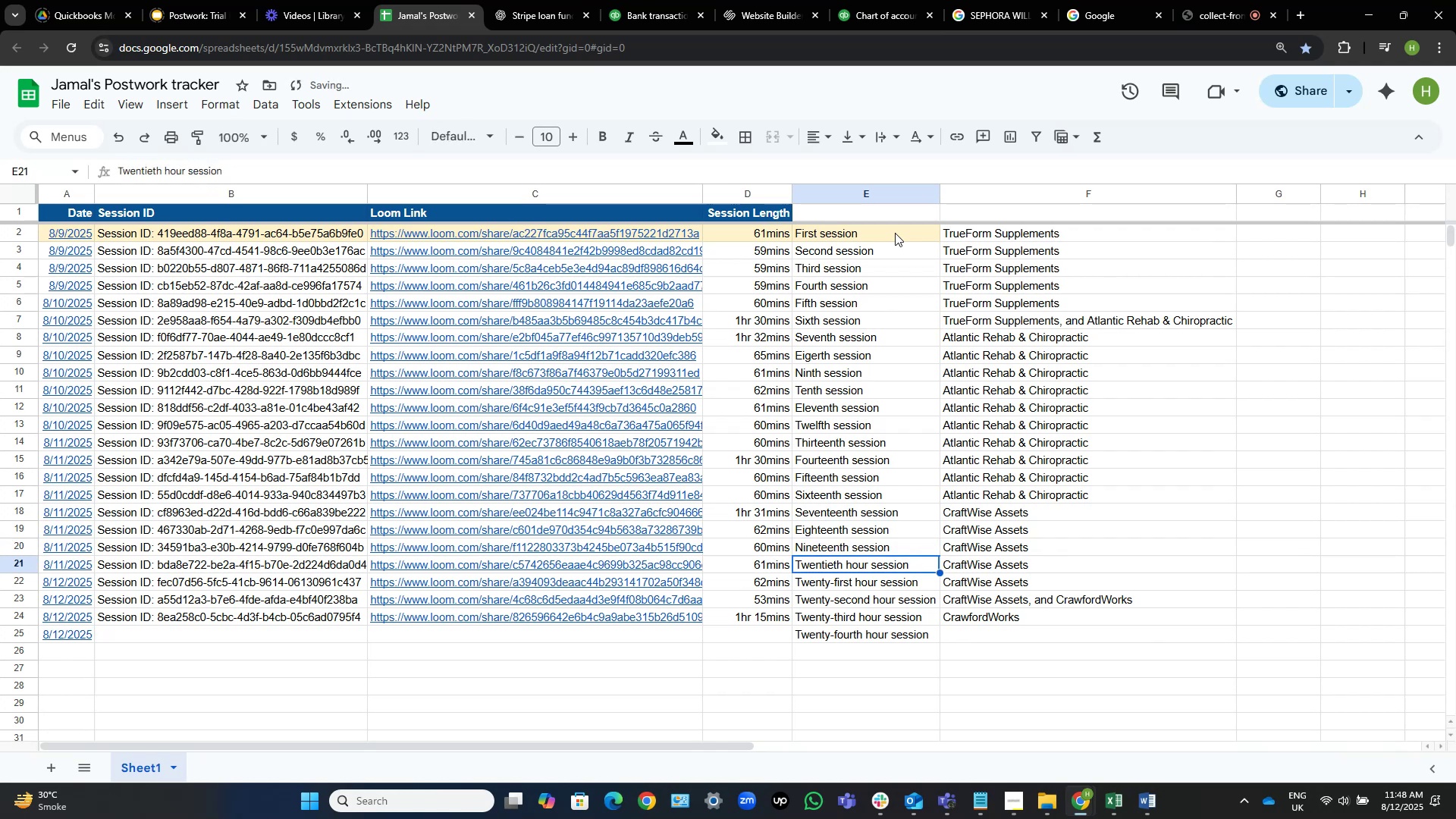 
key(F2)
 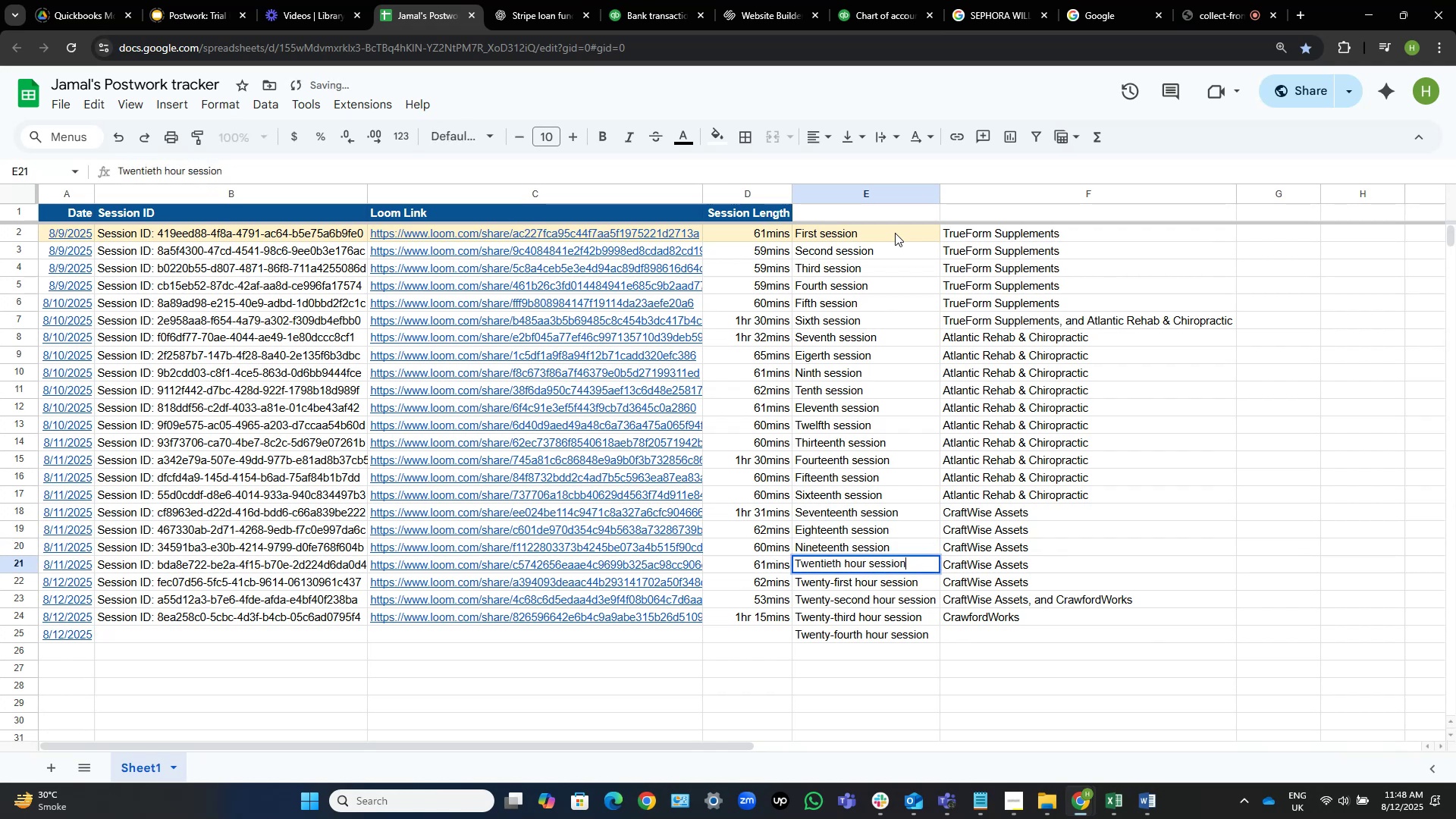 
key(Control+ArrowLeft)
 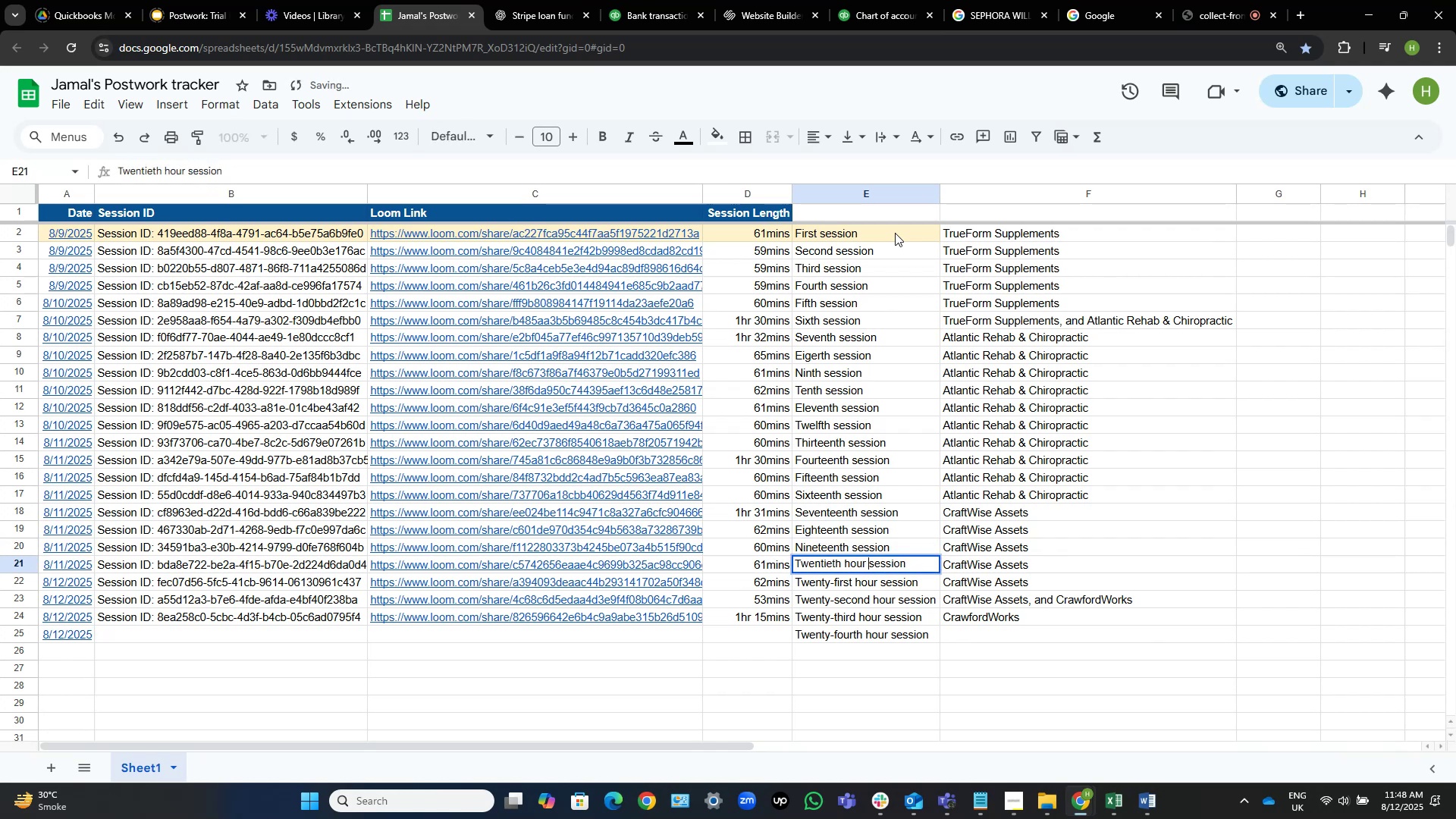 
key(Control+Shift+ShiftLeft)
 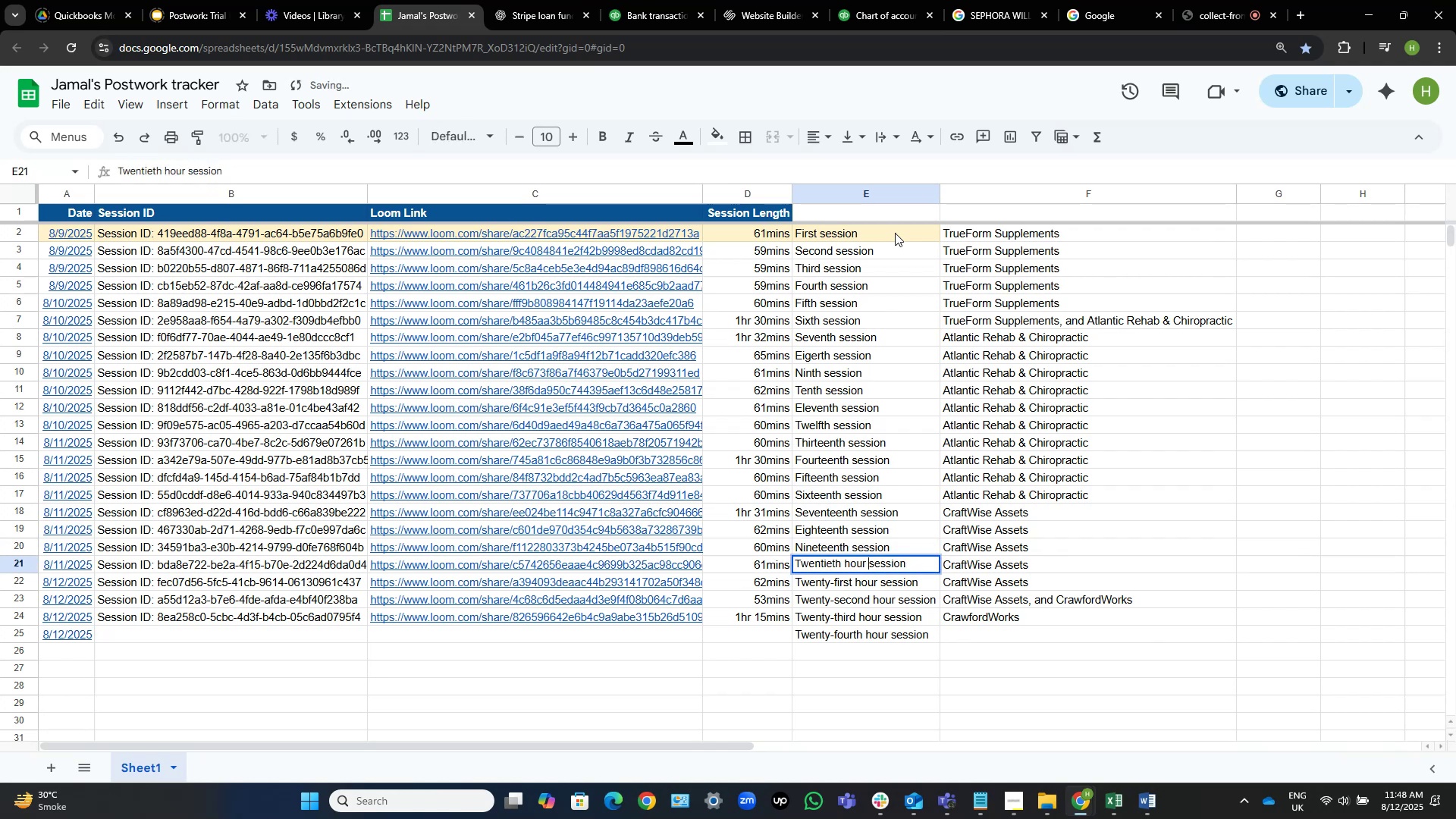 
key(Control+Shift+ArrowLeft)
 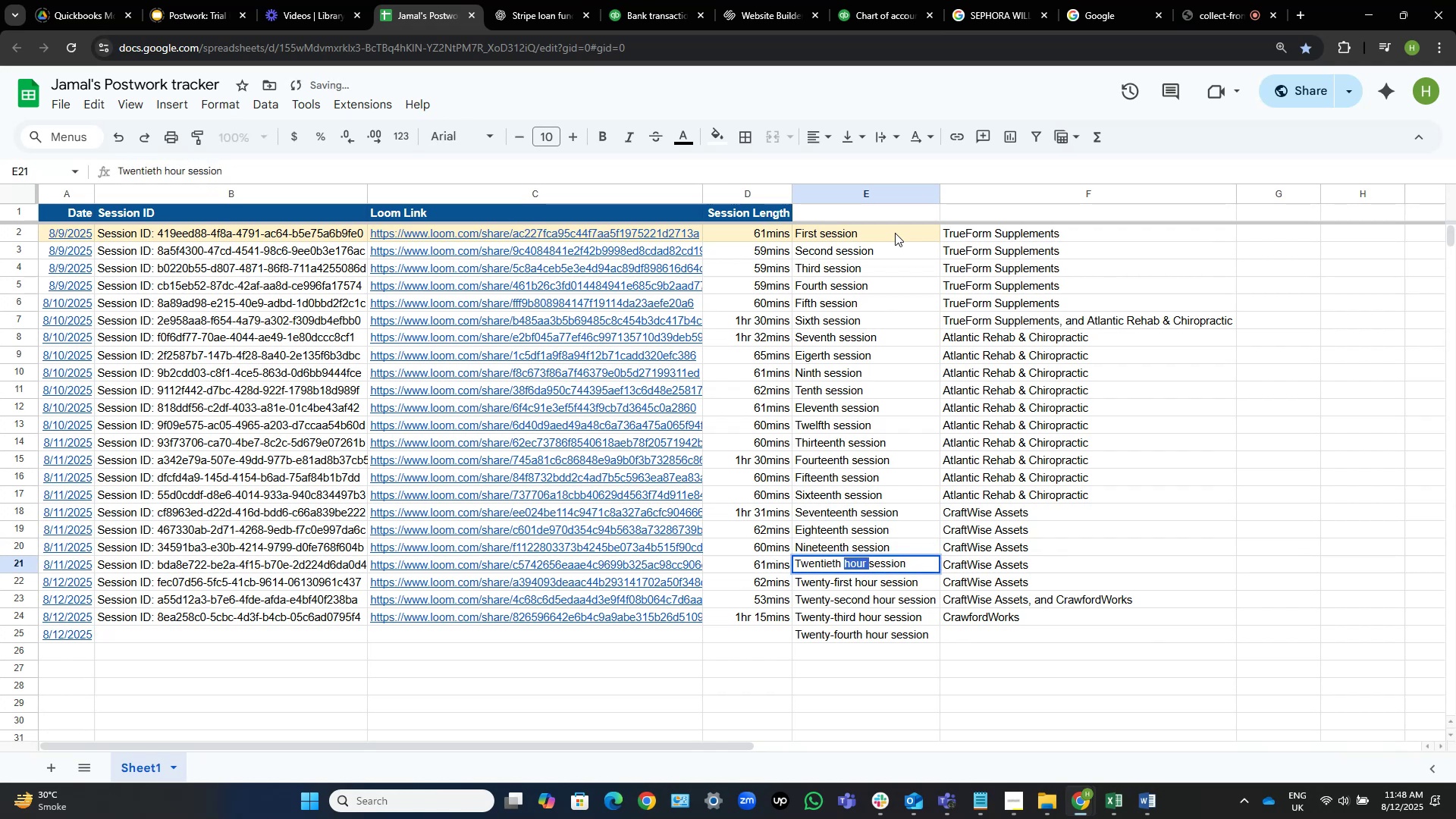 
key(Backspace)
 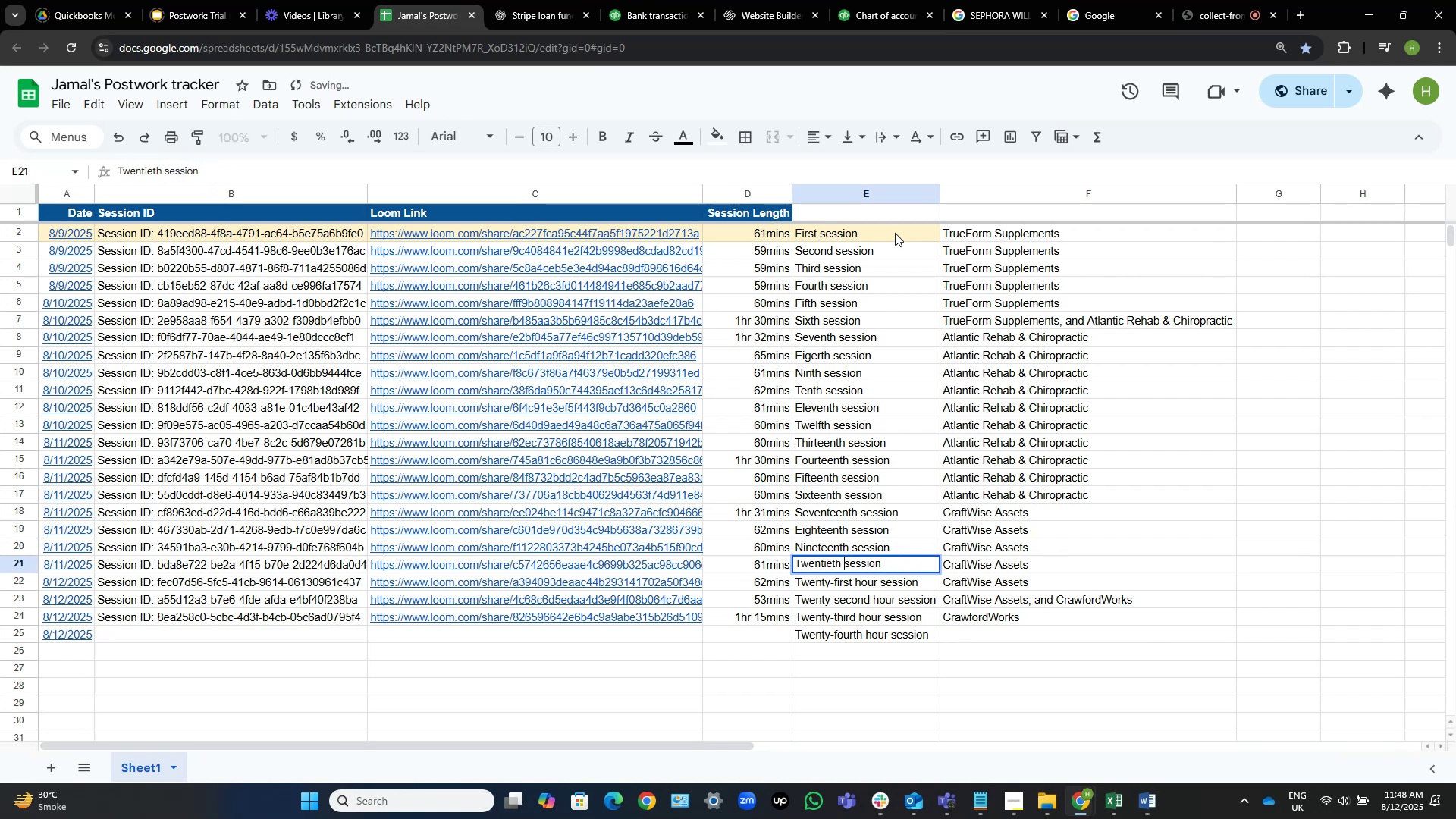 
key(NumpadEnter)
 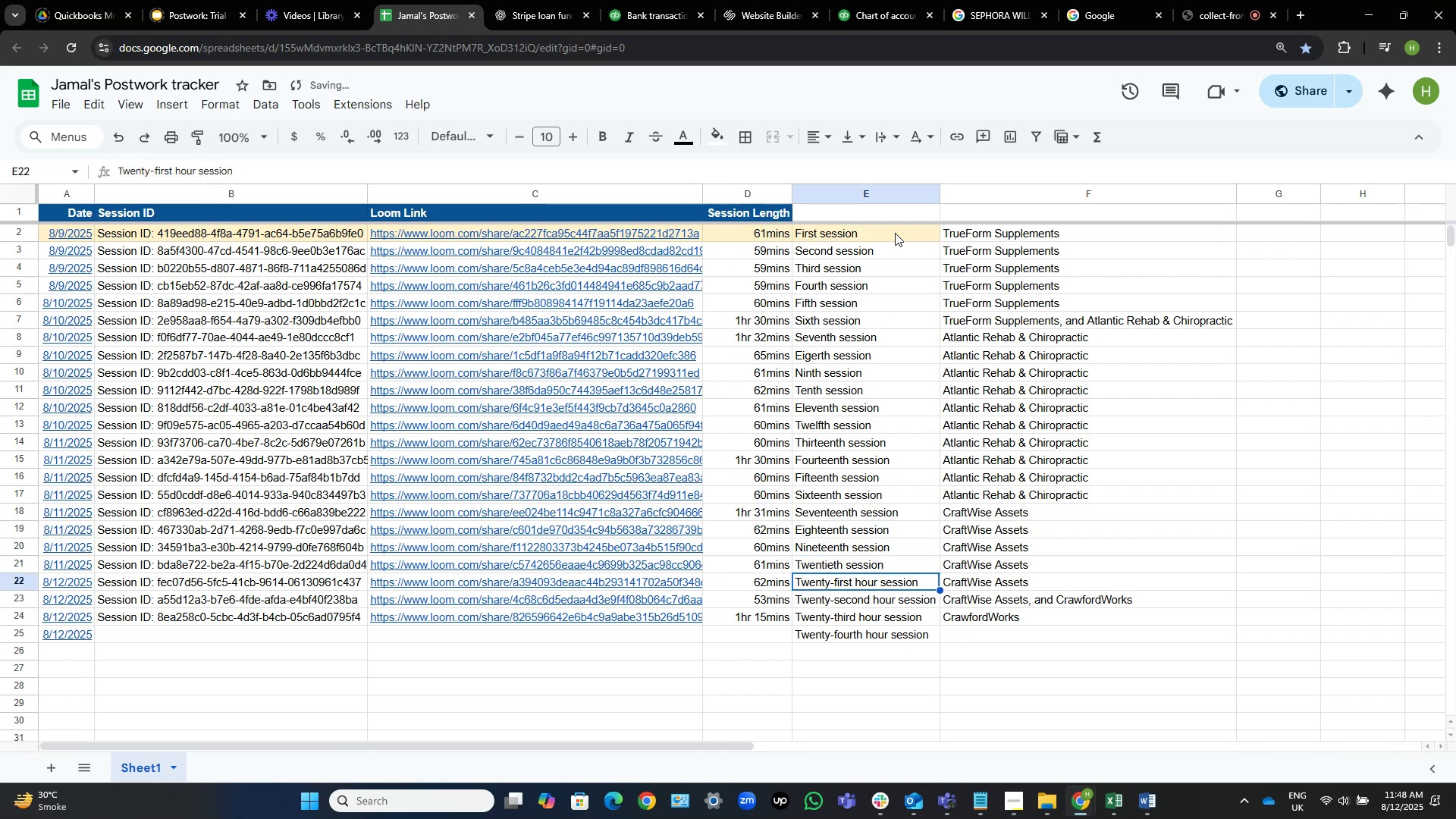 
key(F2)
 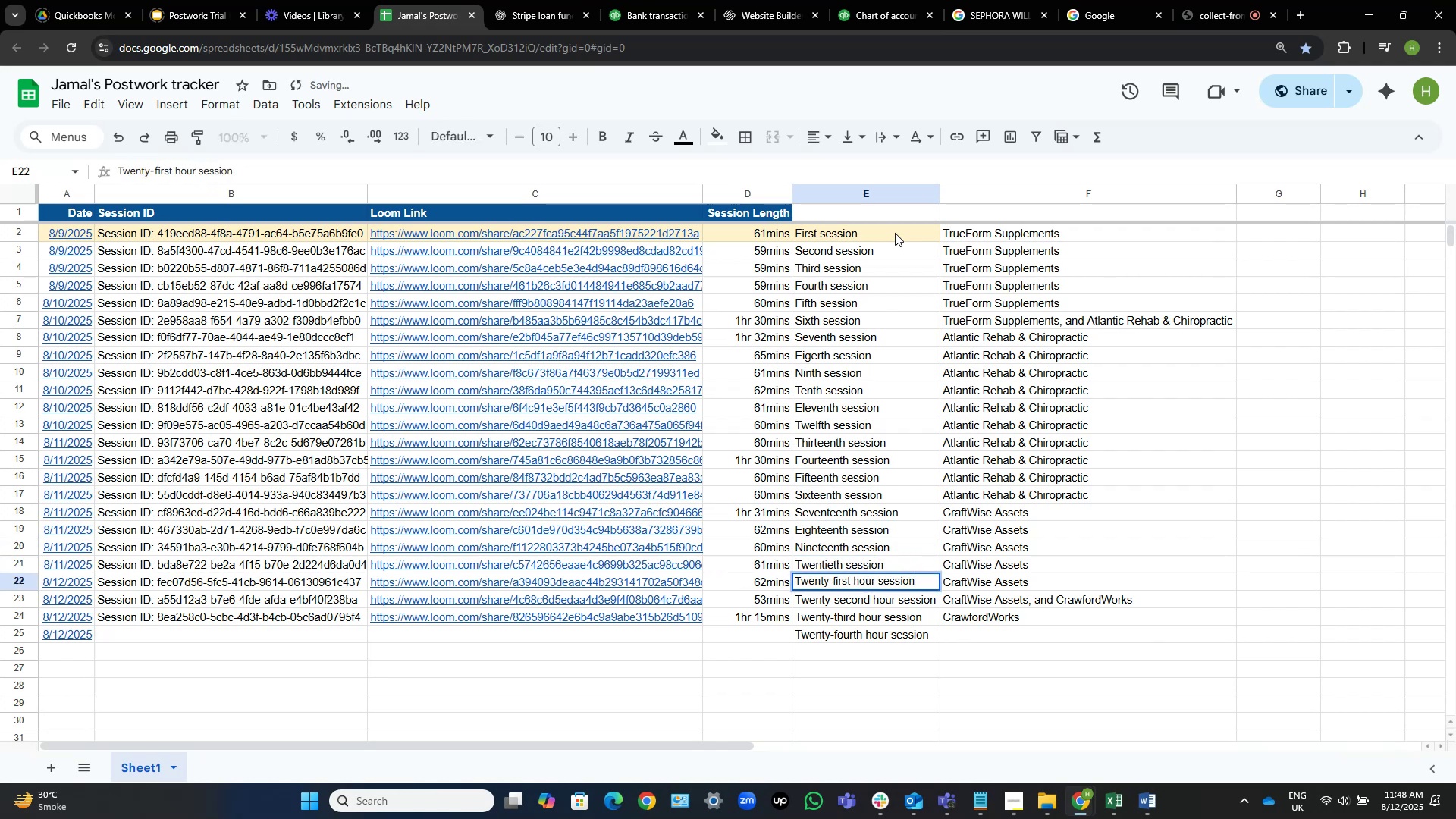 
key(Control+ArrowLeft)
 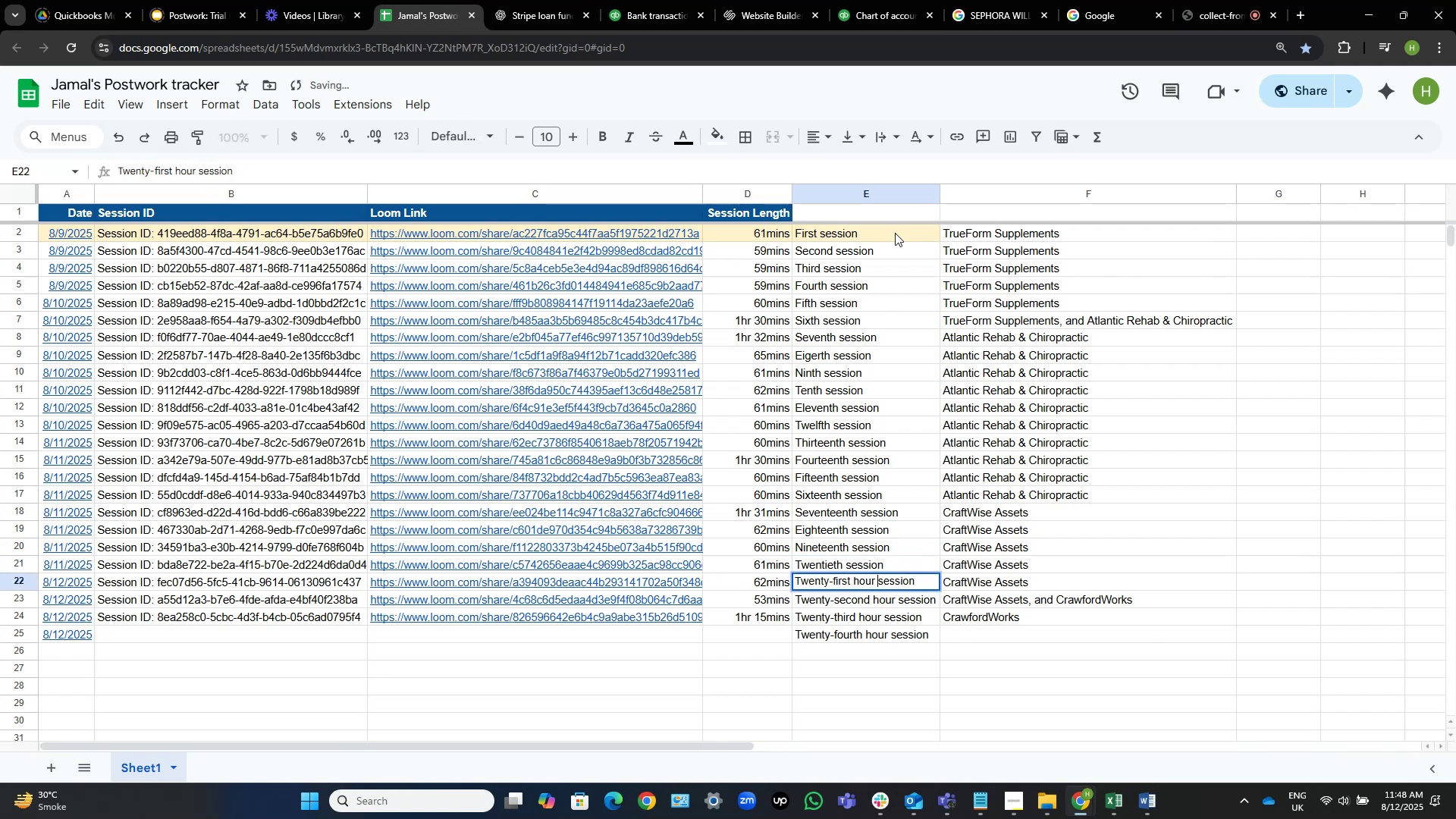 
key(Control+Shift+ShiftLeft)
 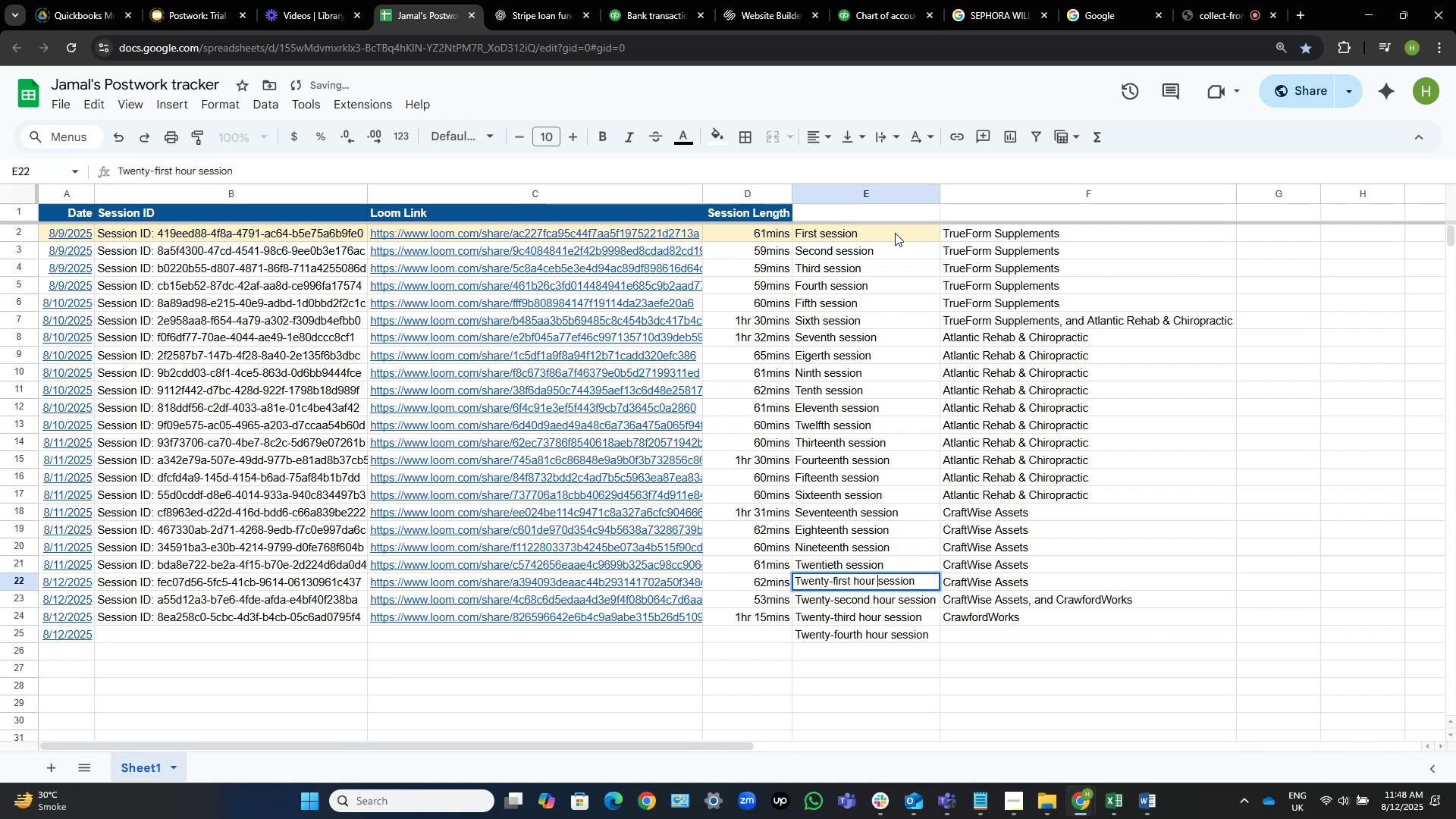 
key(Control+Shift+ArrowLeft)
 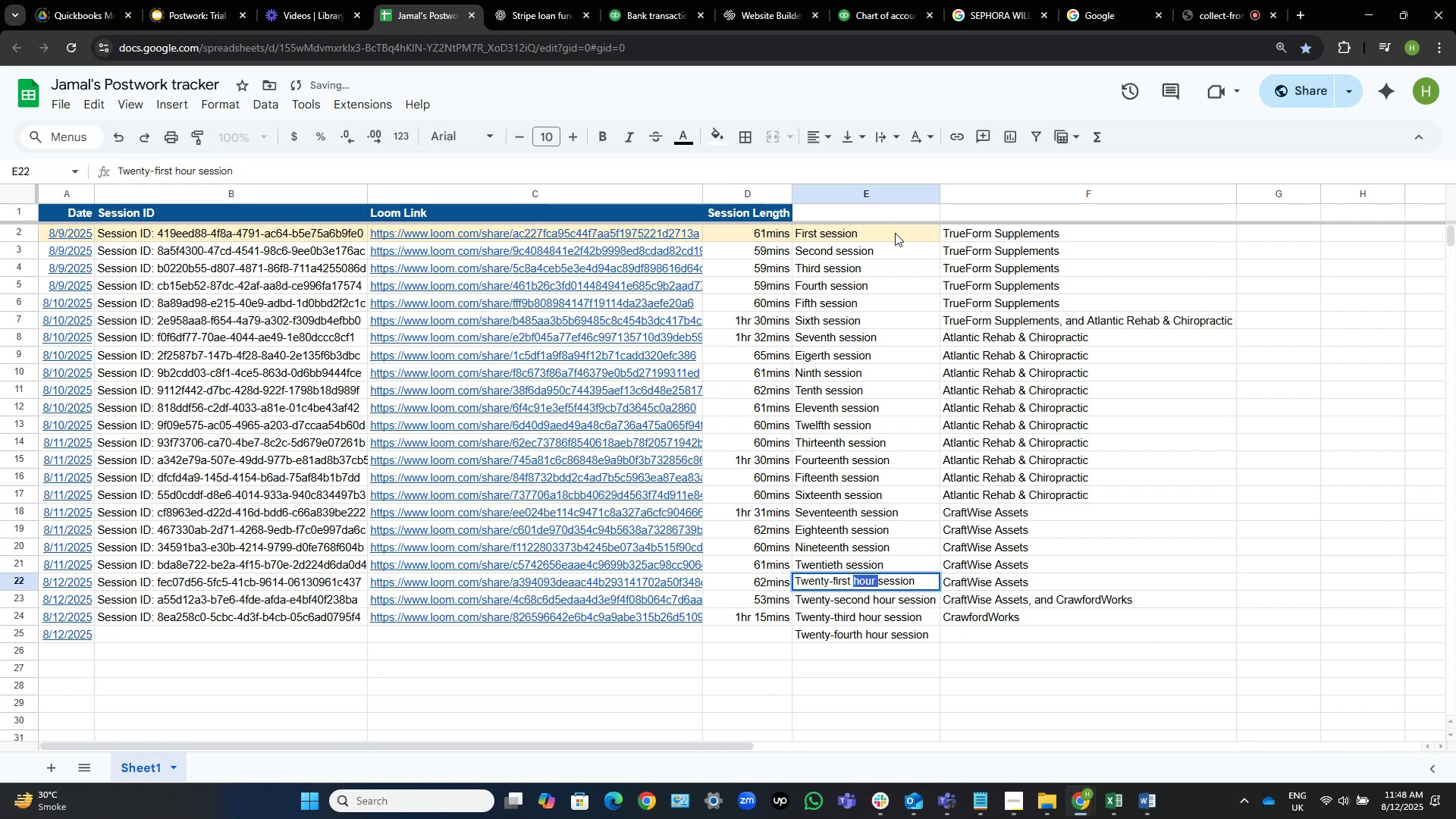 
key(Backspace)
 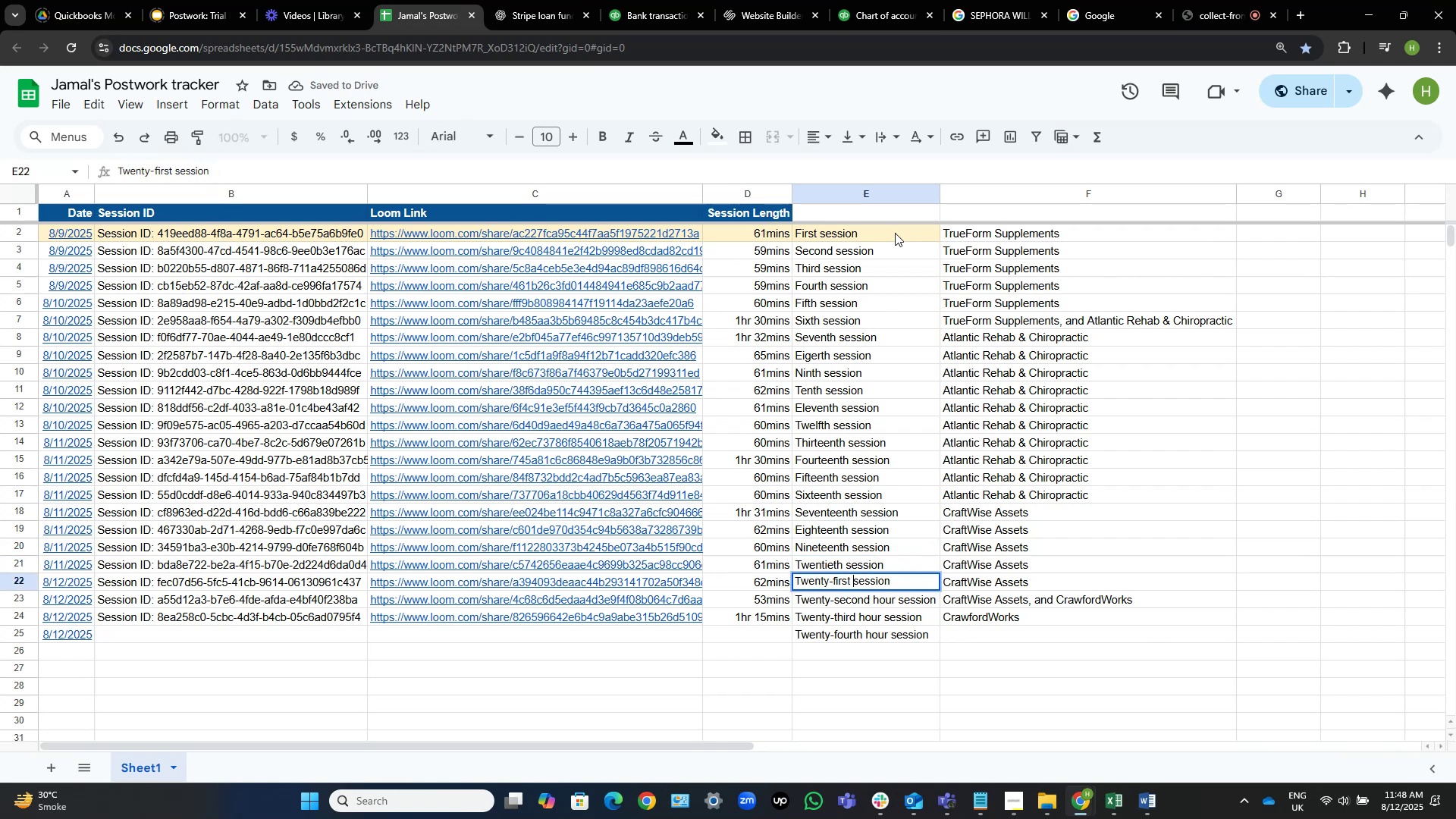 
key(NumpadEnter)
 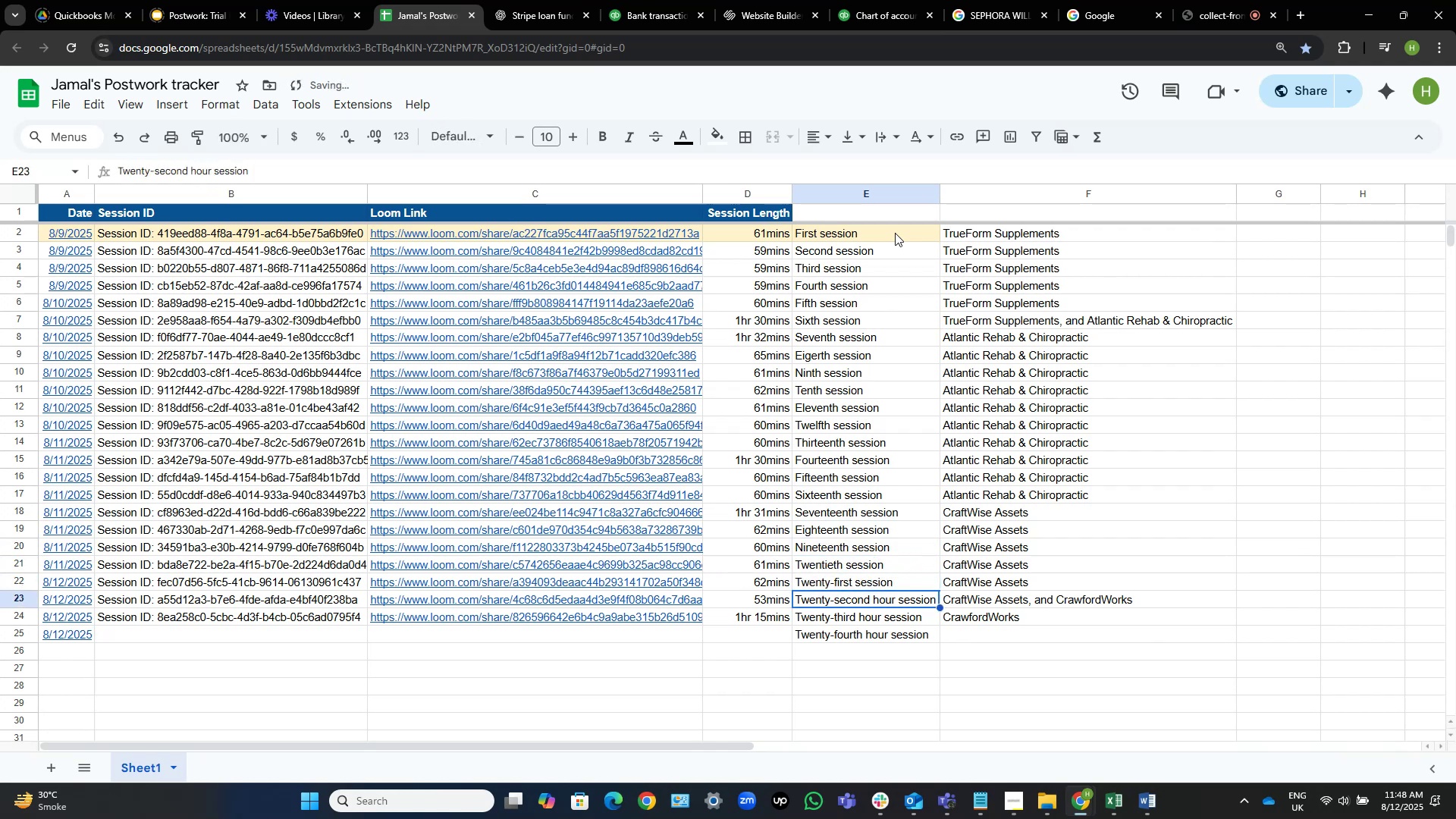 
key(F2)
 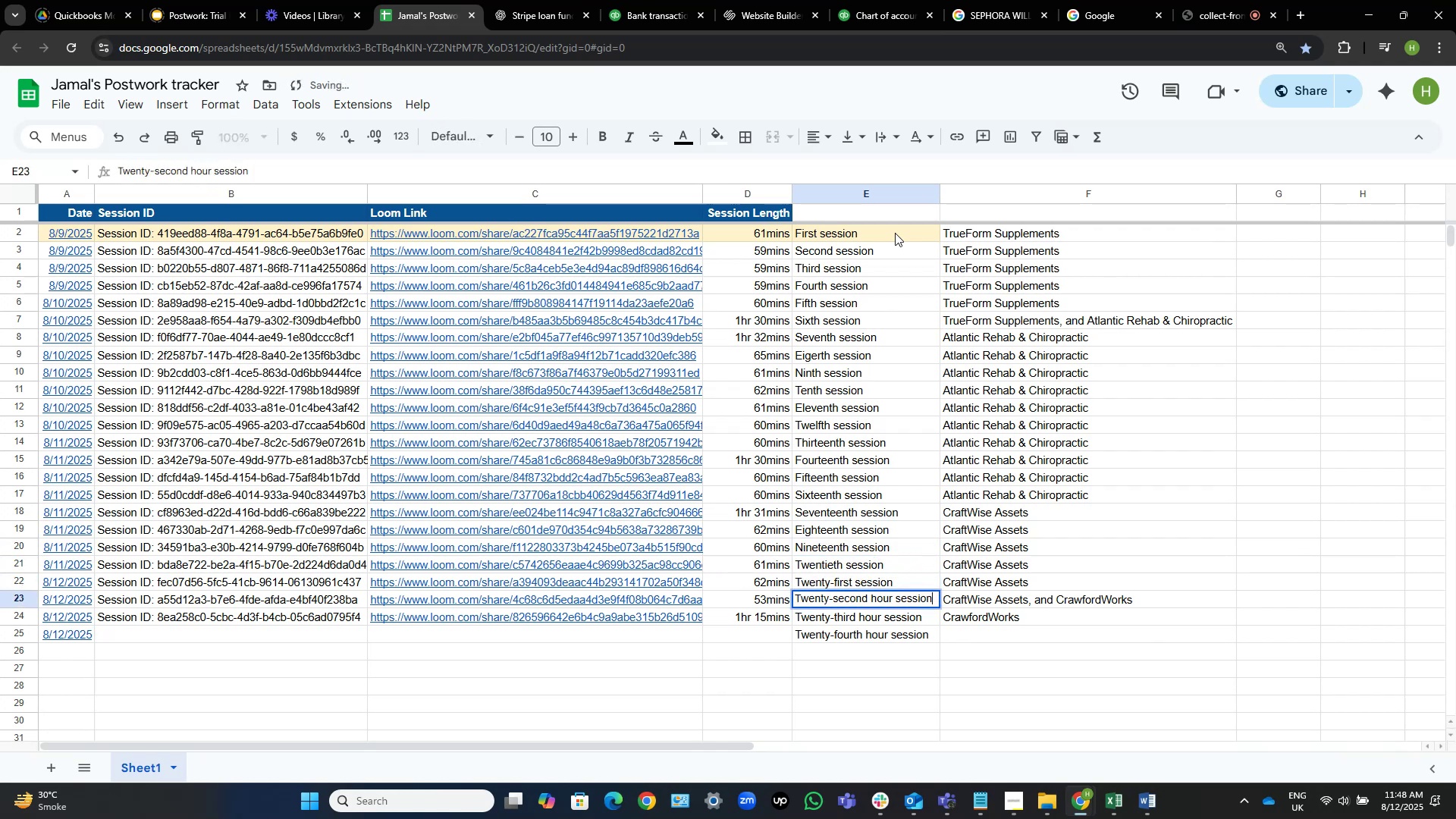 
key(Control+ArrowLeft)
 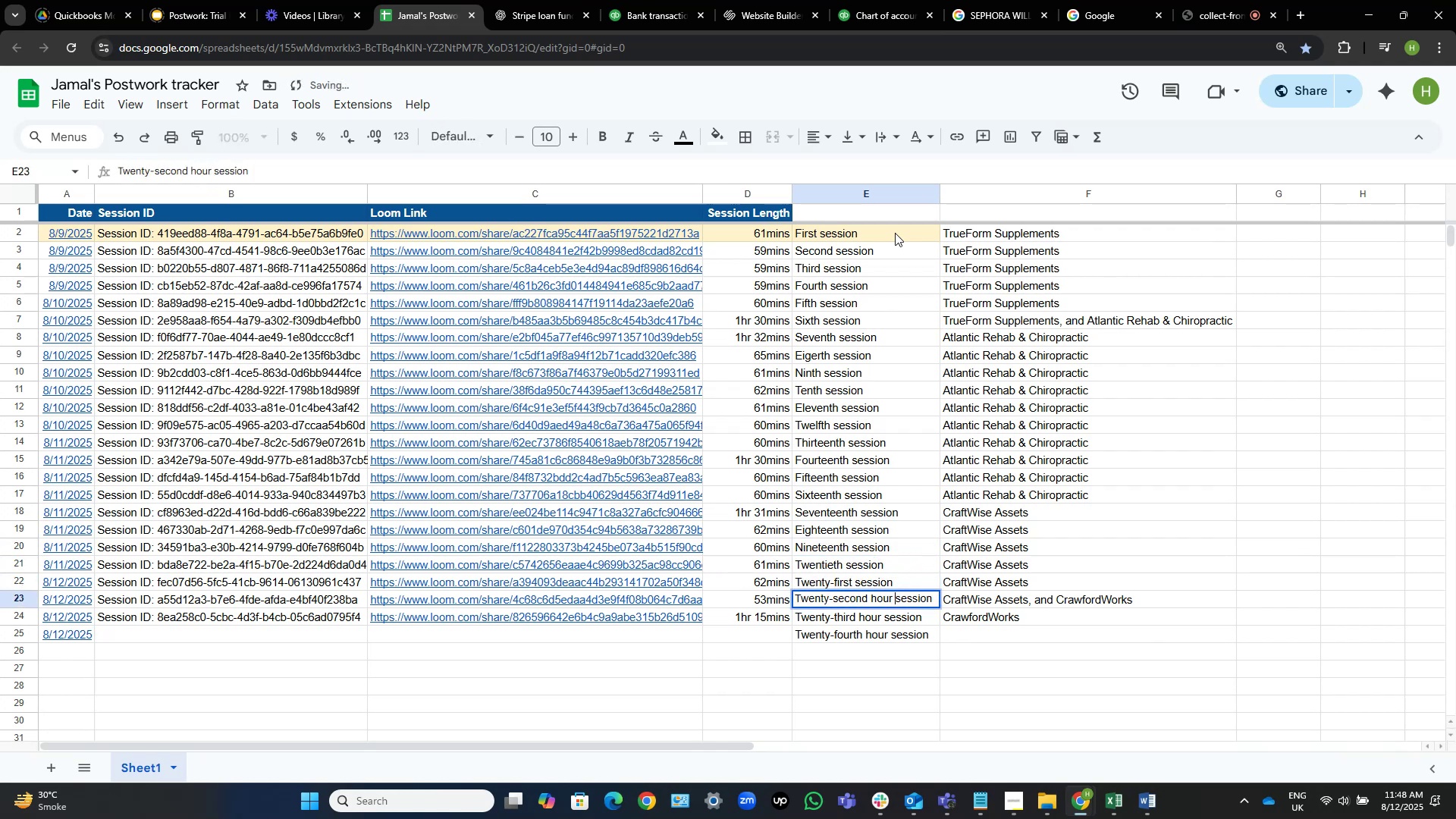 
key(Control+Shift+ShiftLeft)
 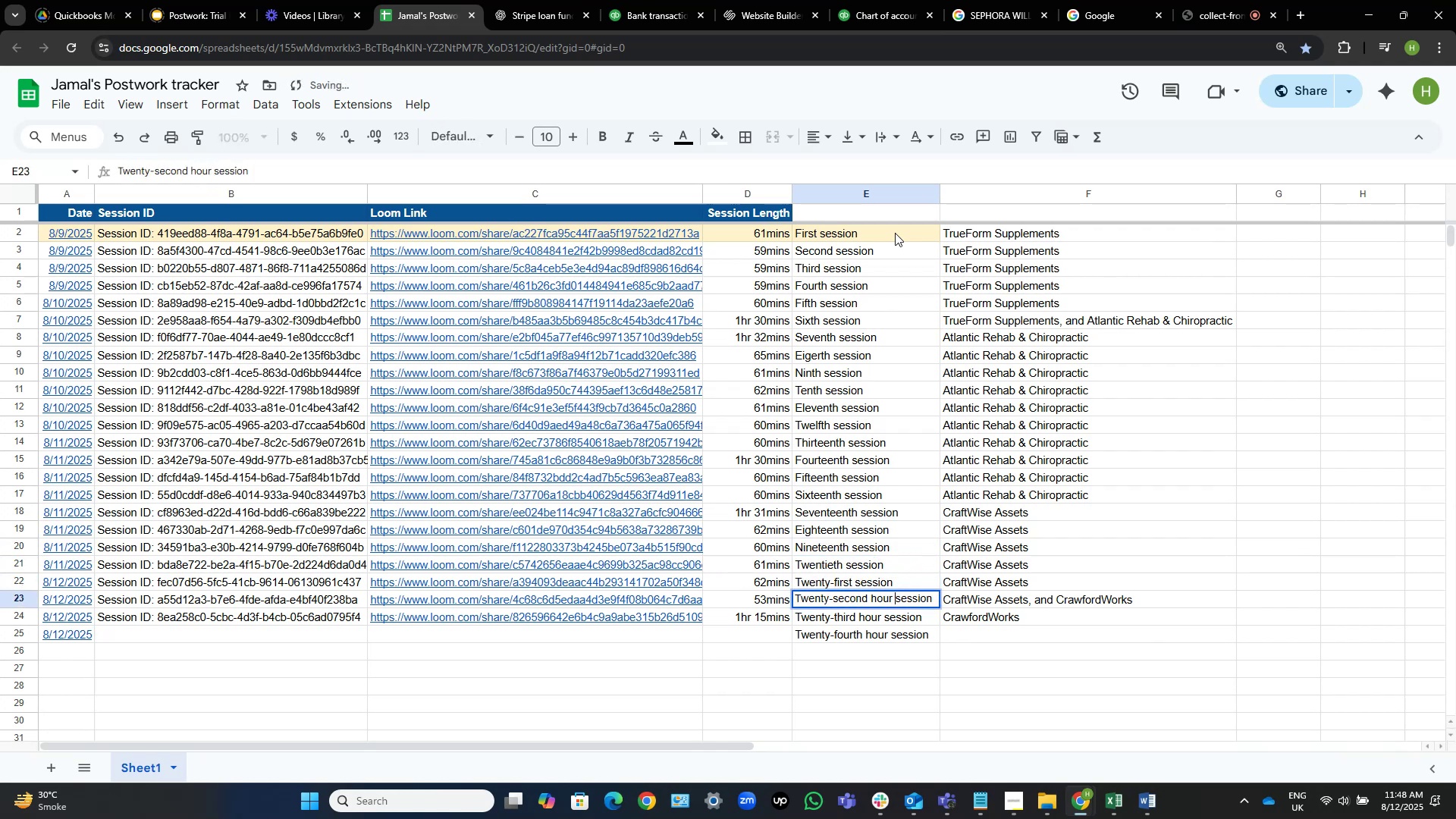 
key(Control+Shift+ArrowLeft)
 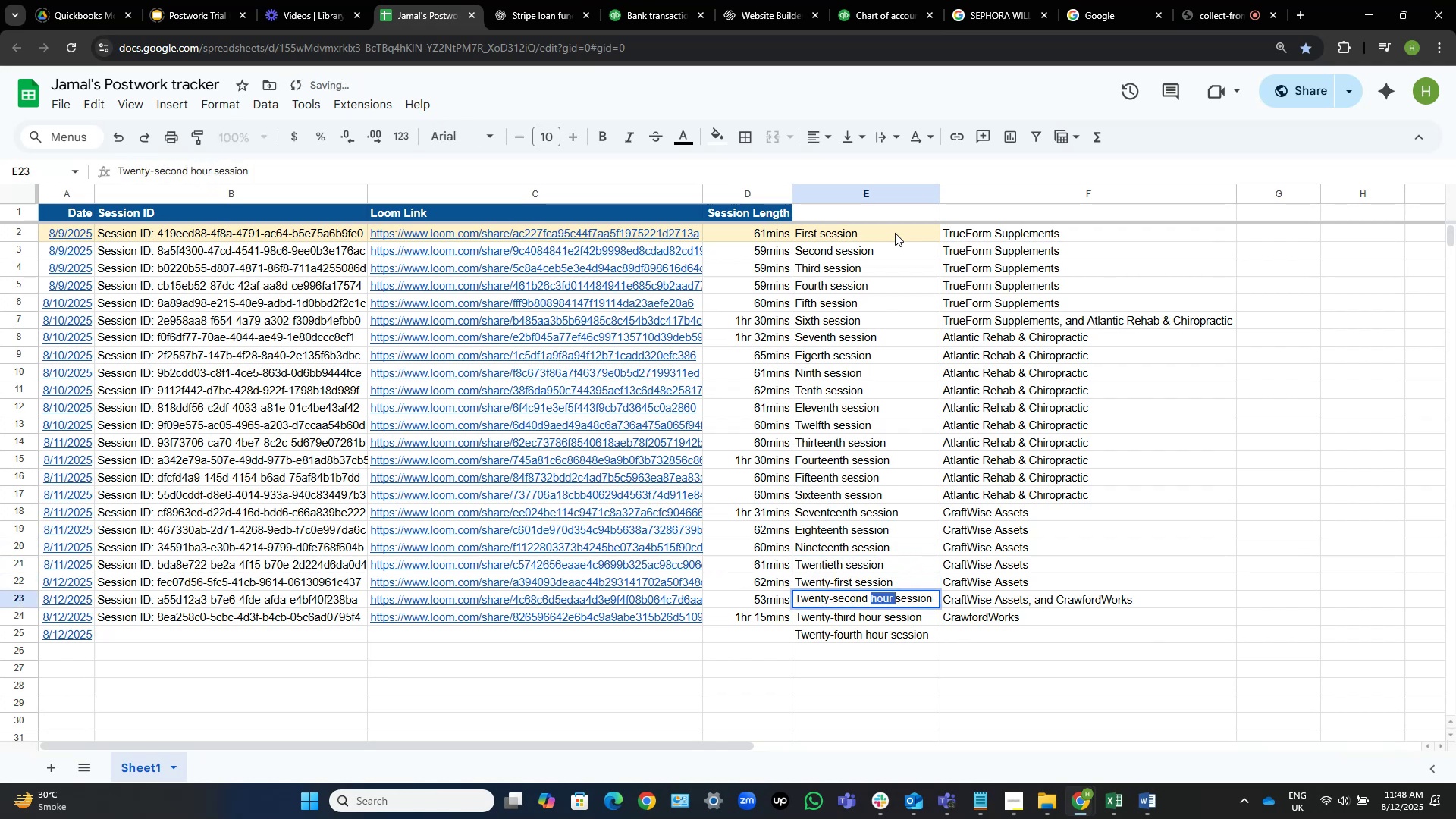 
key(Backspace)
 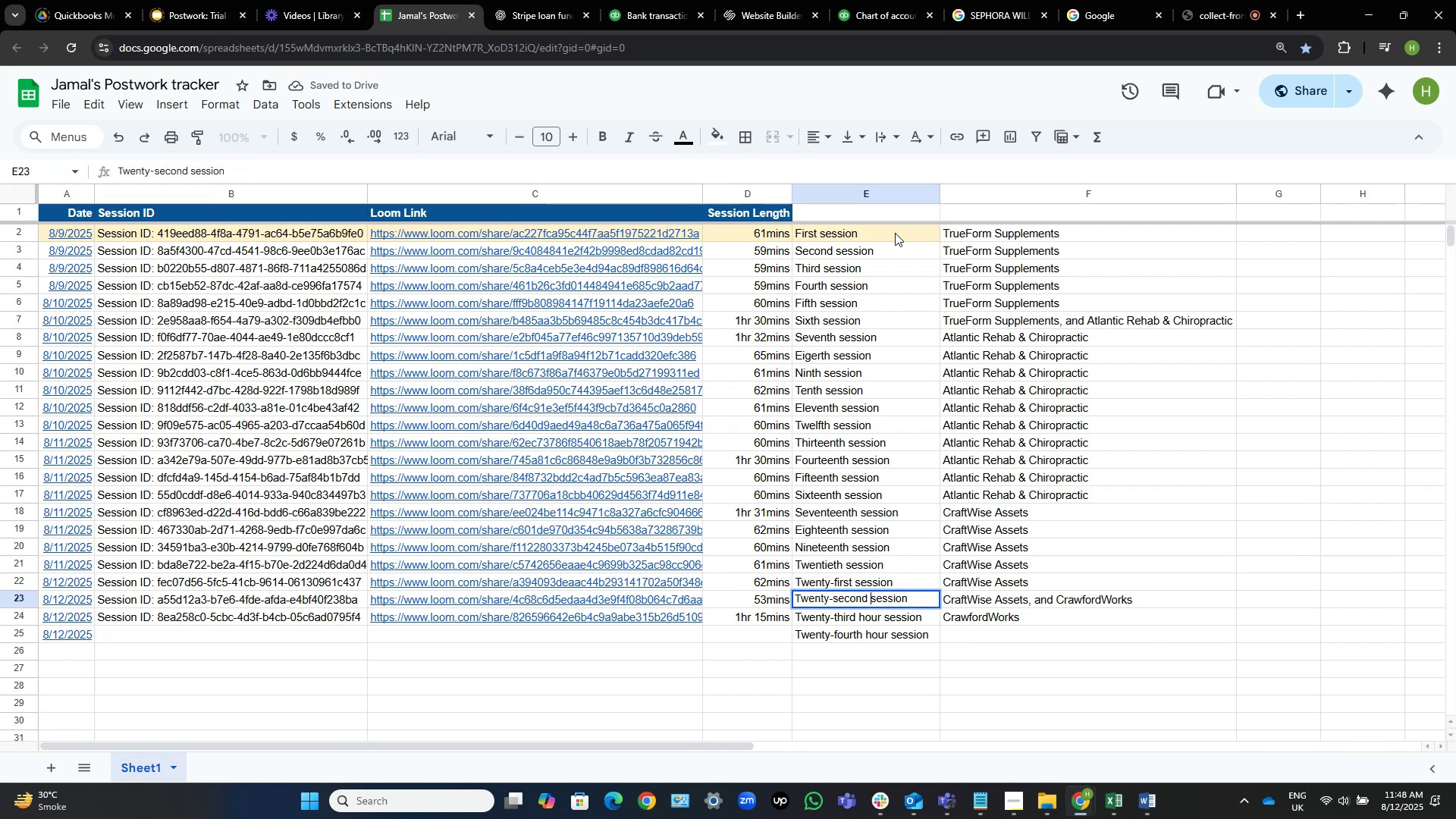 
key(NumpadEnter)
 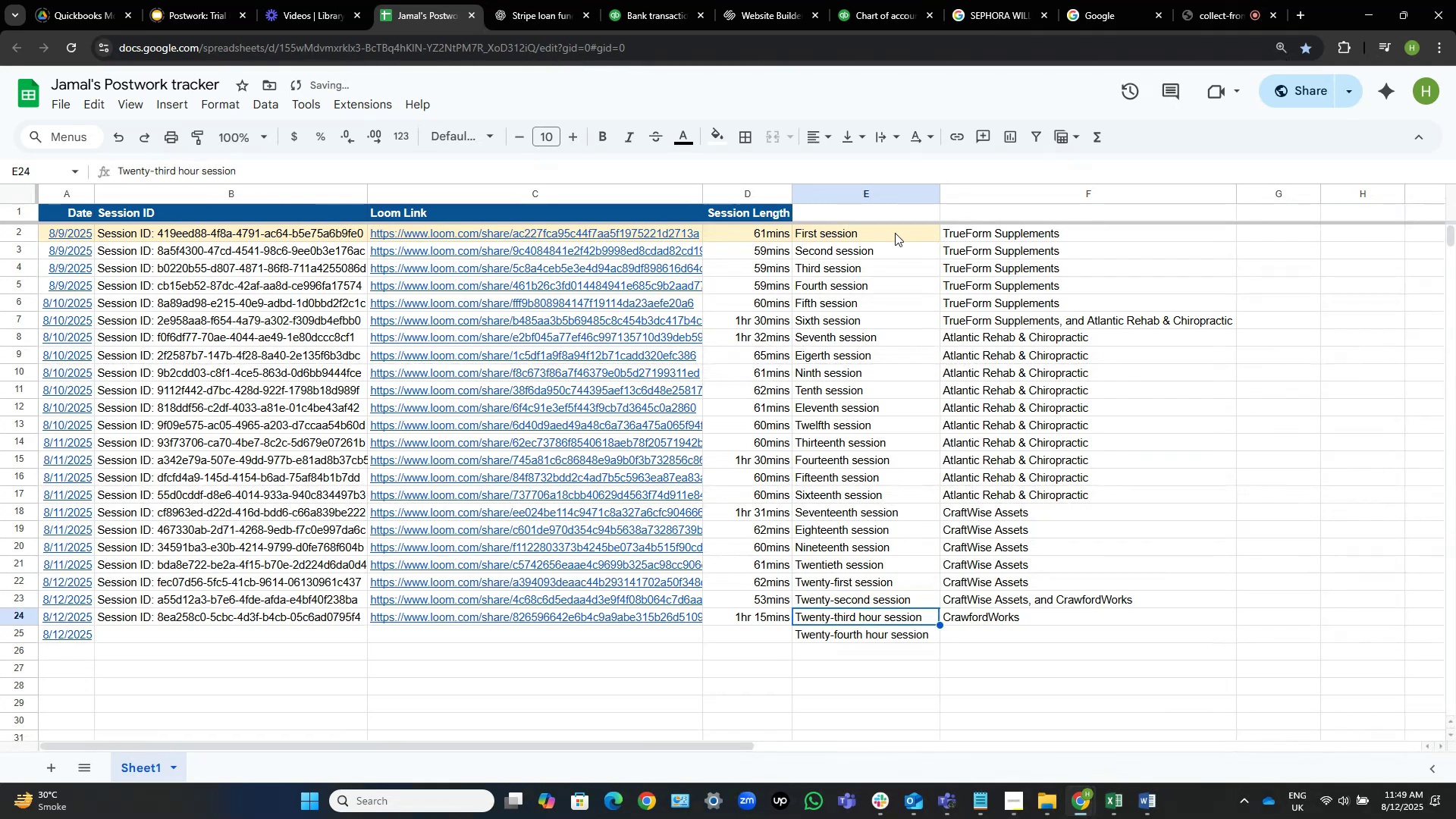 
key(F2)
 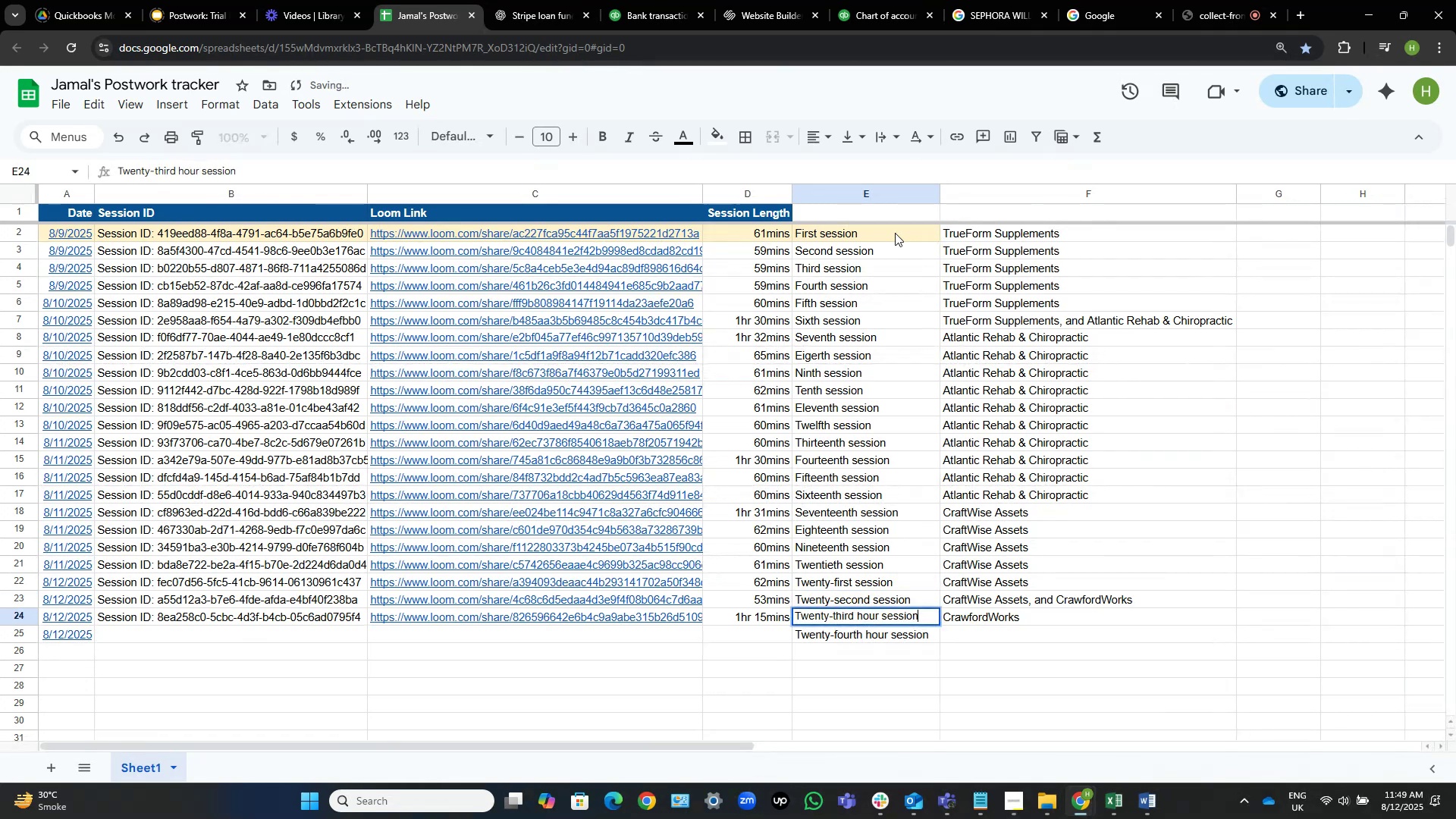 
key(Control+ArrowLeft)
 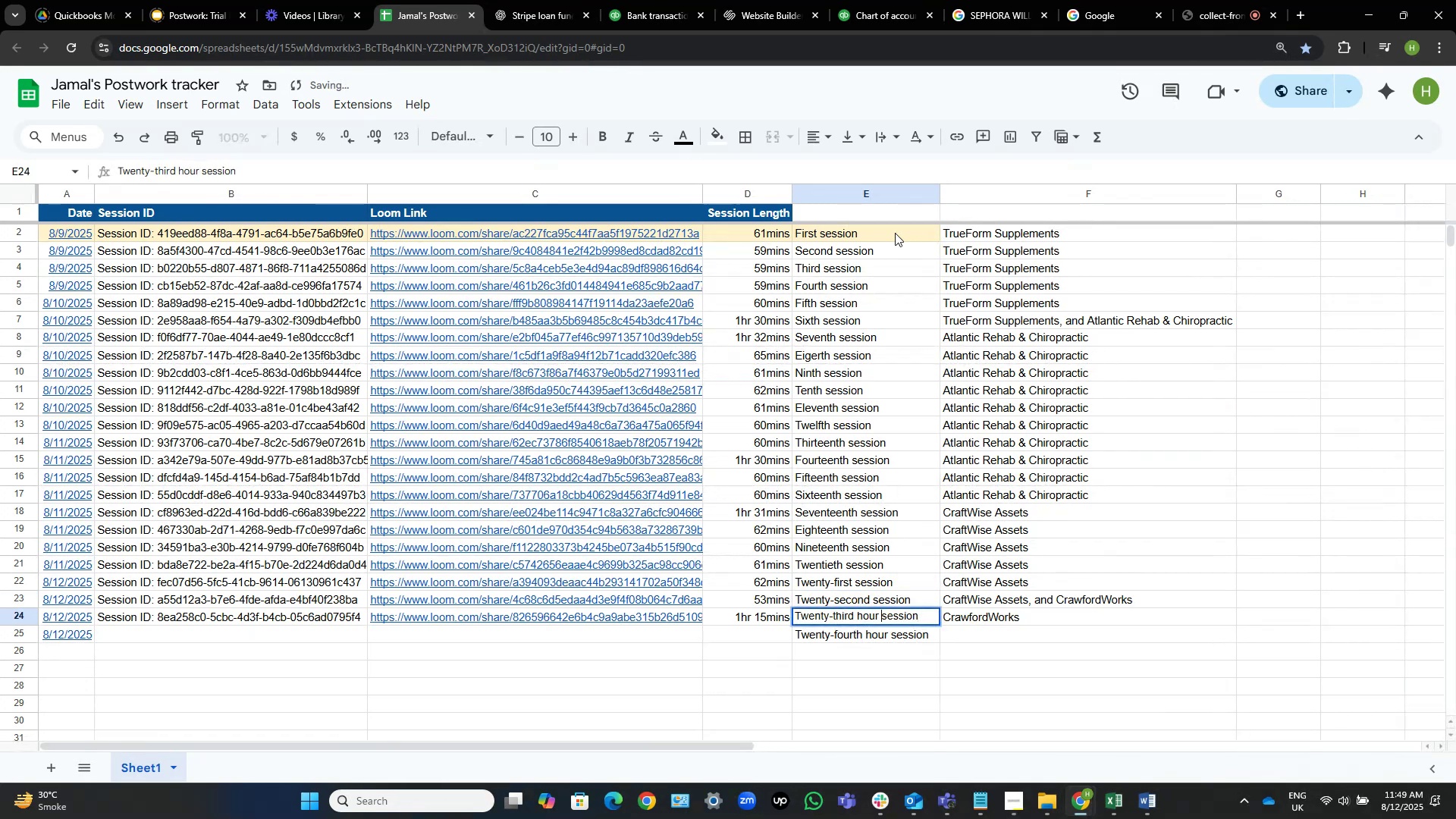 
key(Control+Shift+ShiftLeft)
 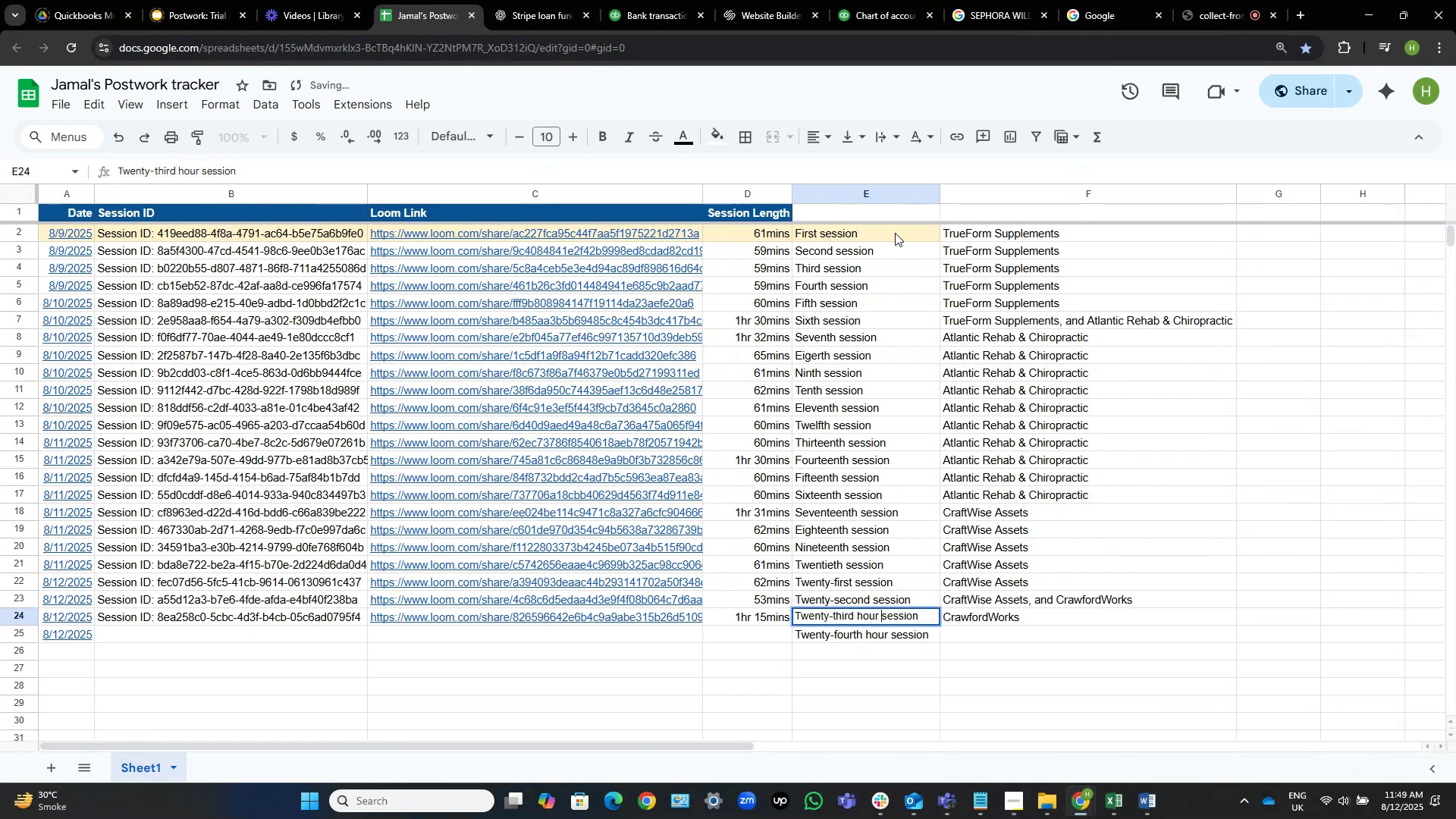 
key(Control+Shift+ArrowLeft)
 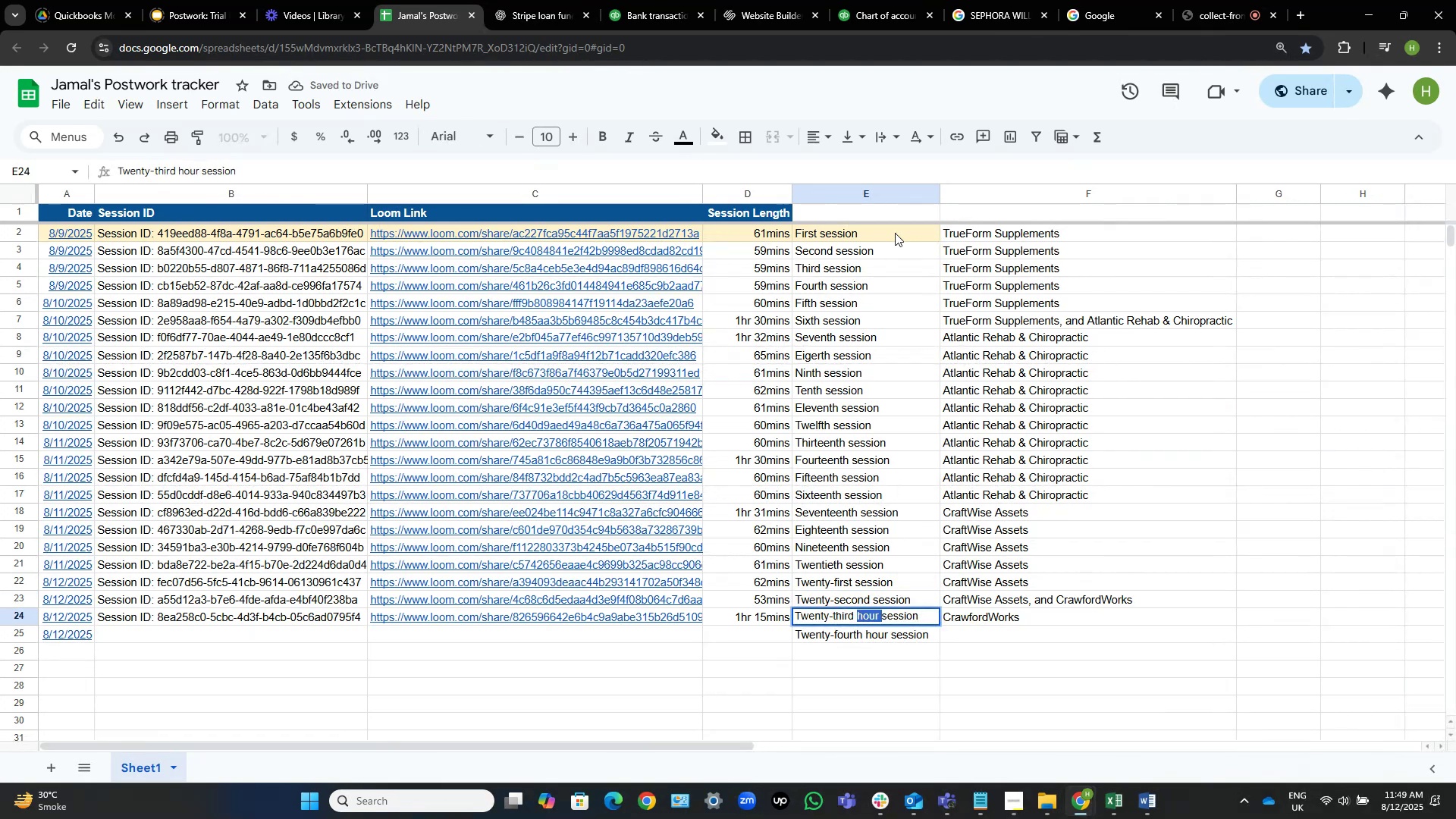 
key(Backspace)
 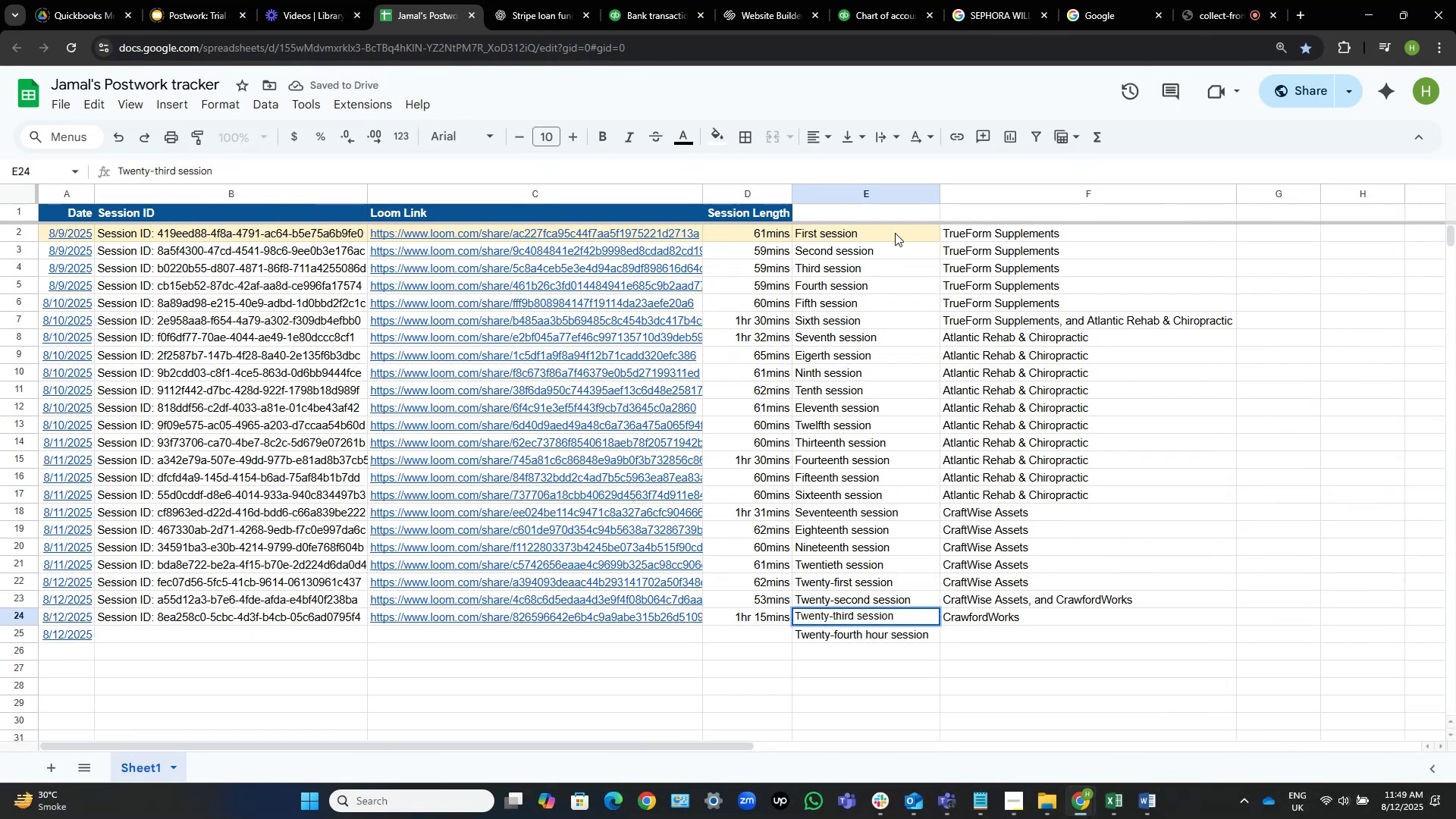 
key(NumpadEnter)
 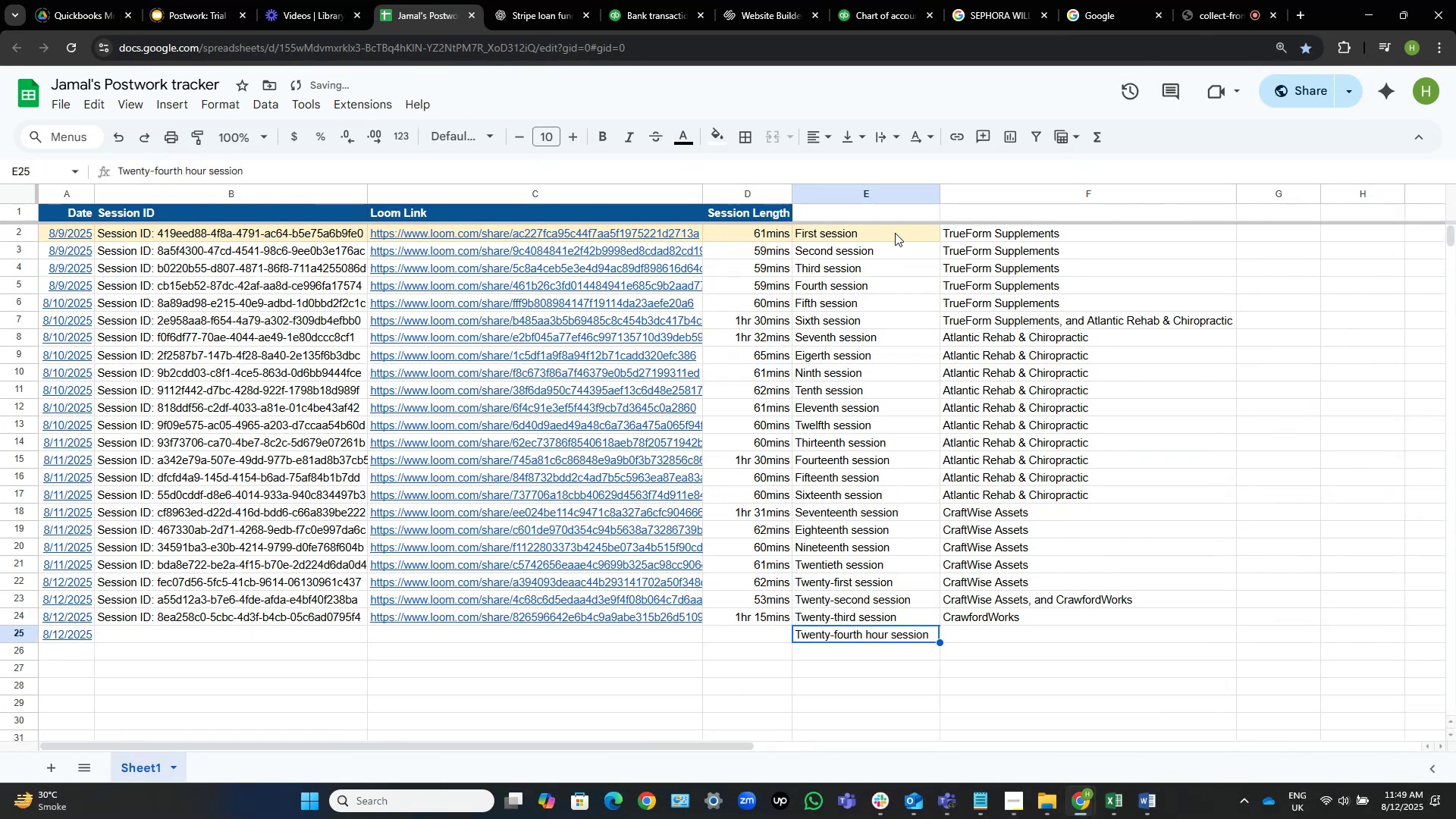 
key(F2)
 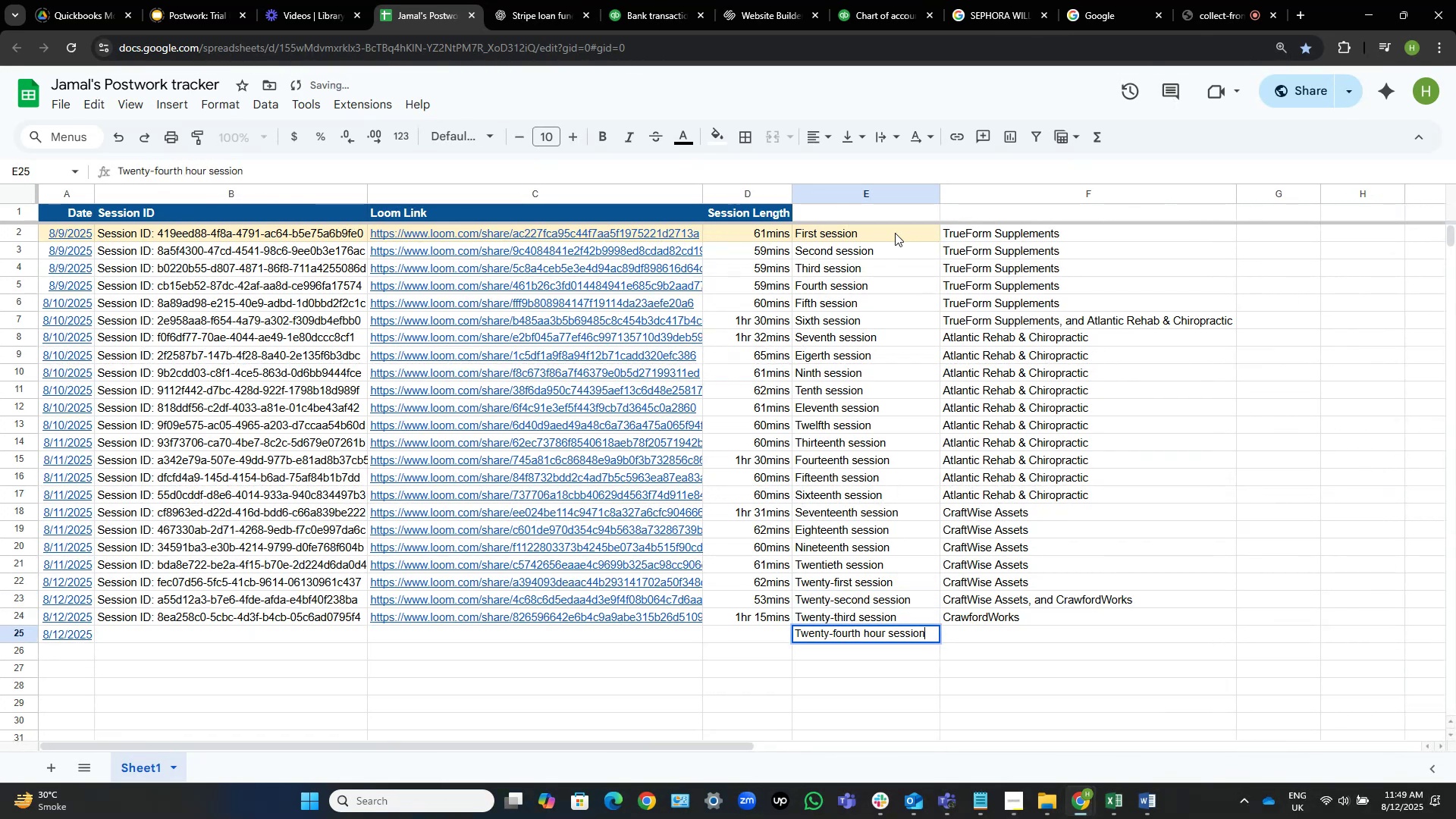 
key(Control+ArrowLeft)
 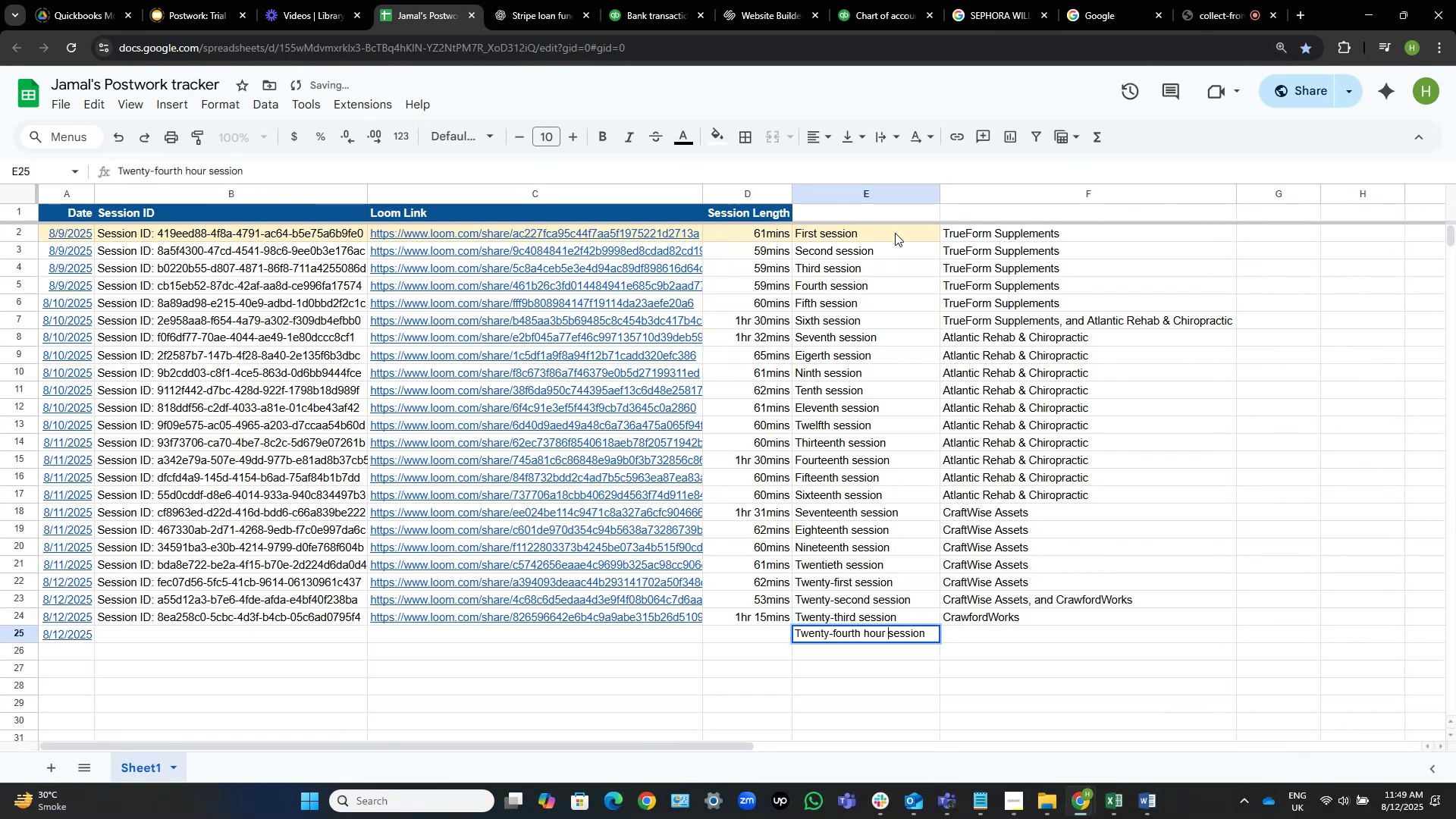 
key(Control+Shift+ShiftLeft)
 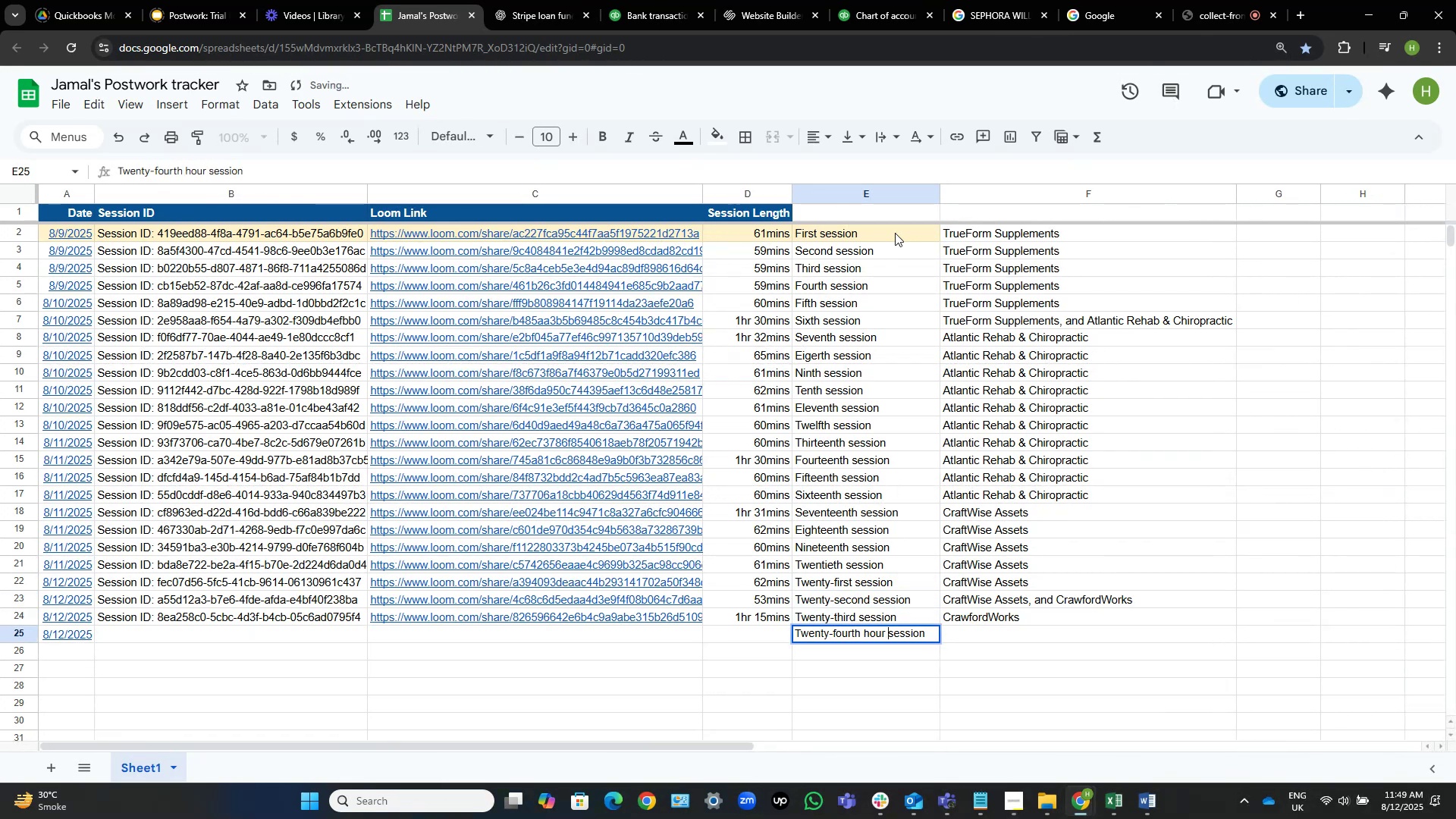 
key(Control+Shift+ArrowLeft)
 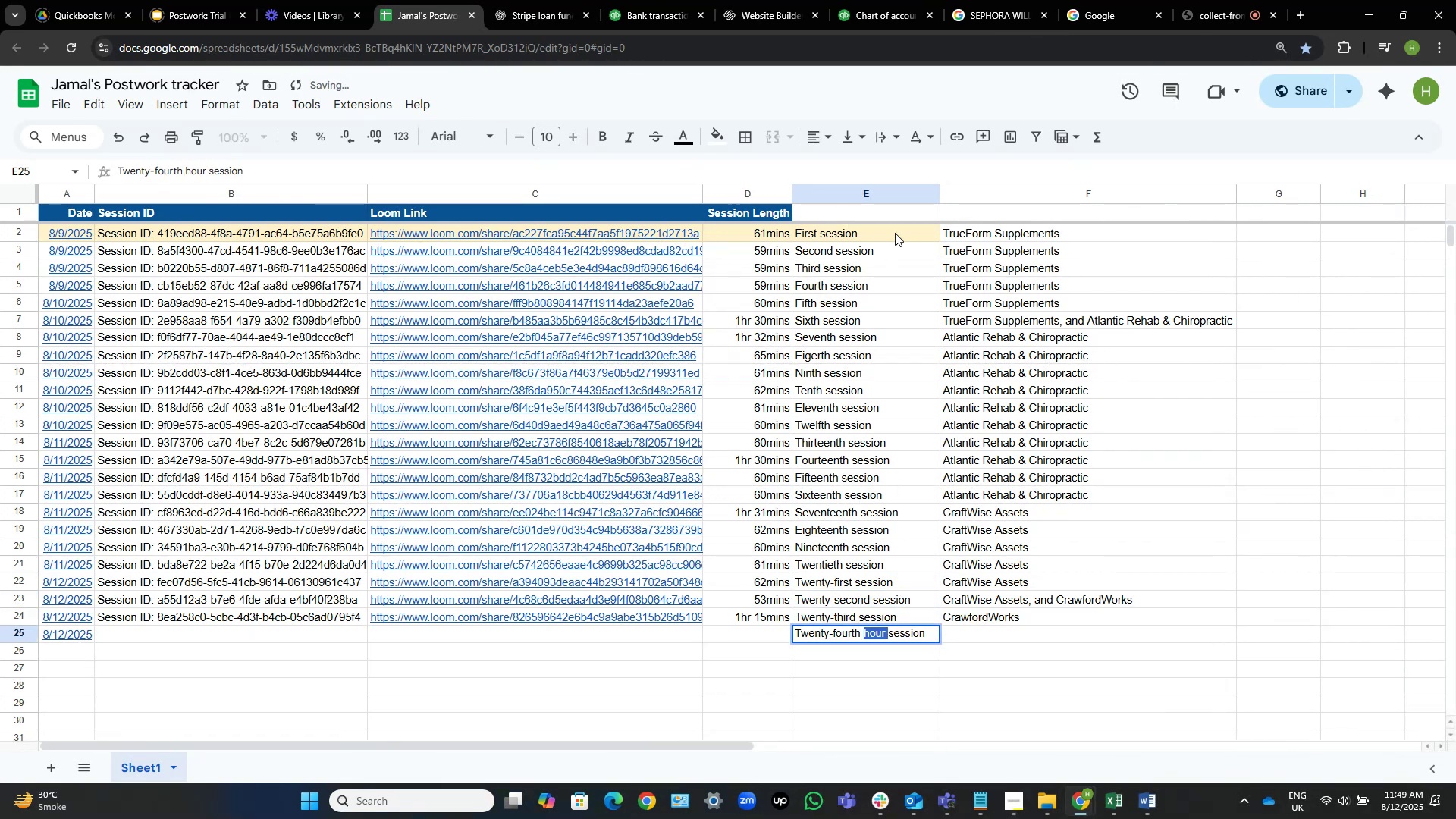 
key(Backspace)
 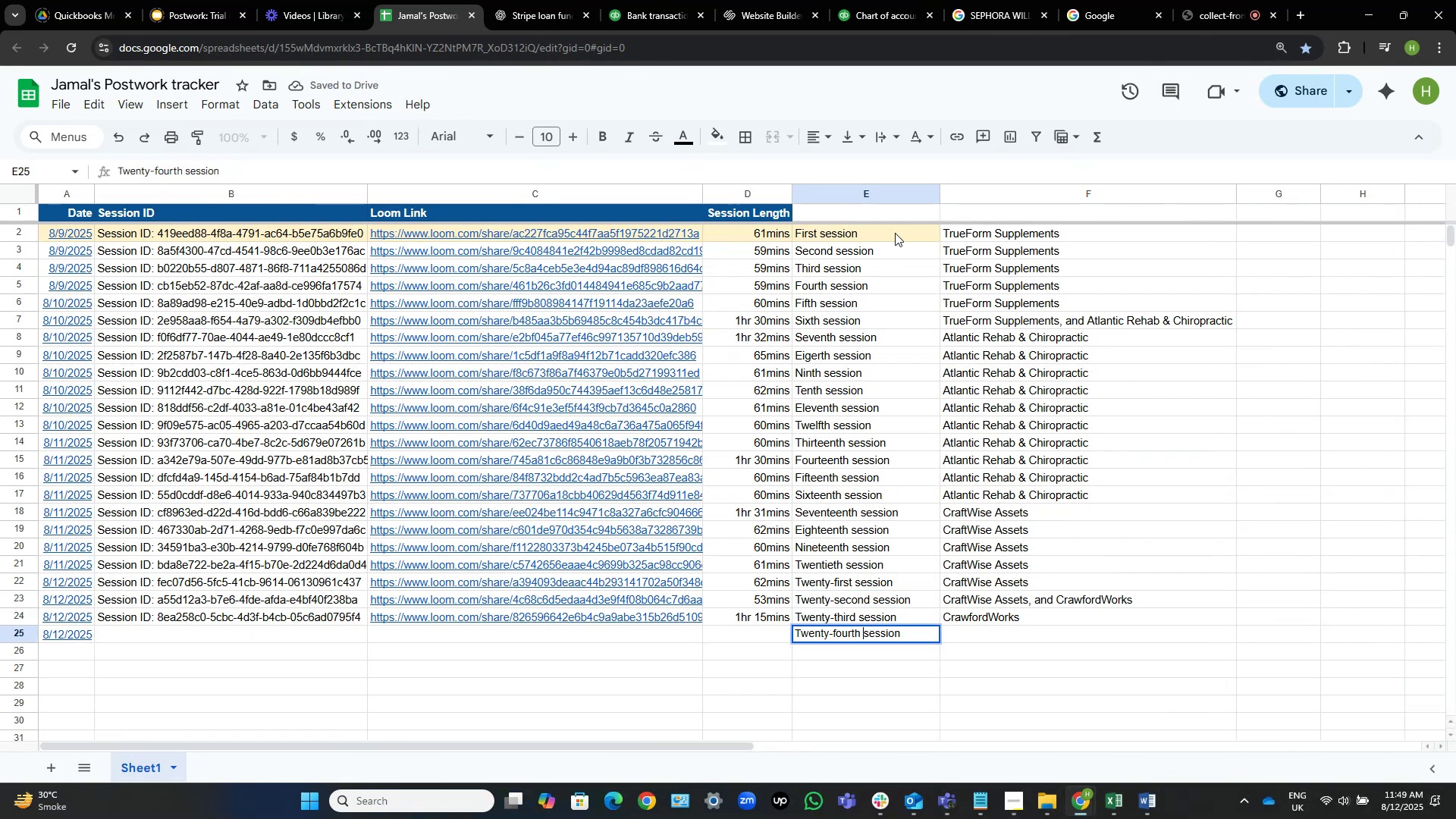 
key(NumpadEnter)
 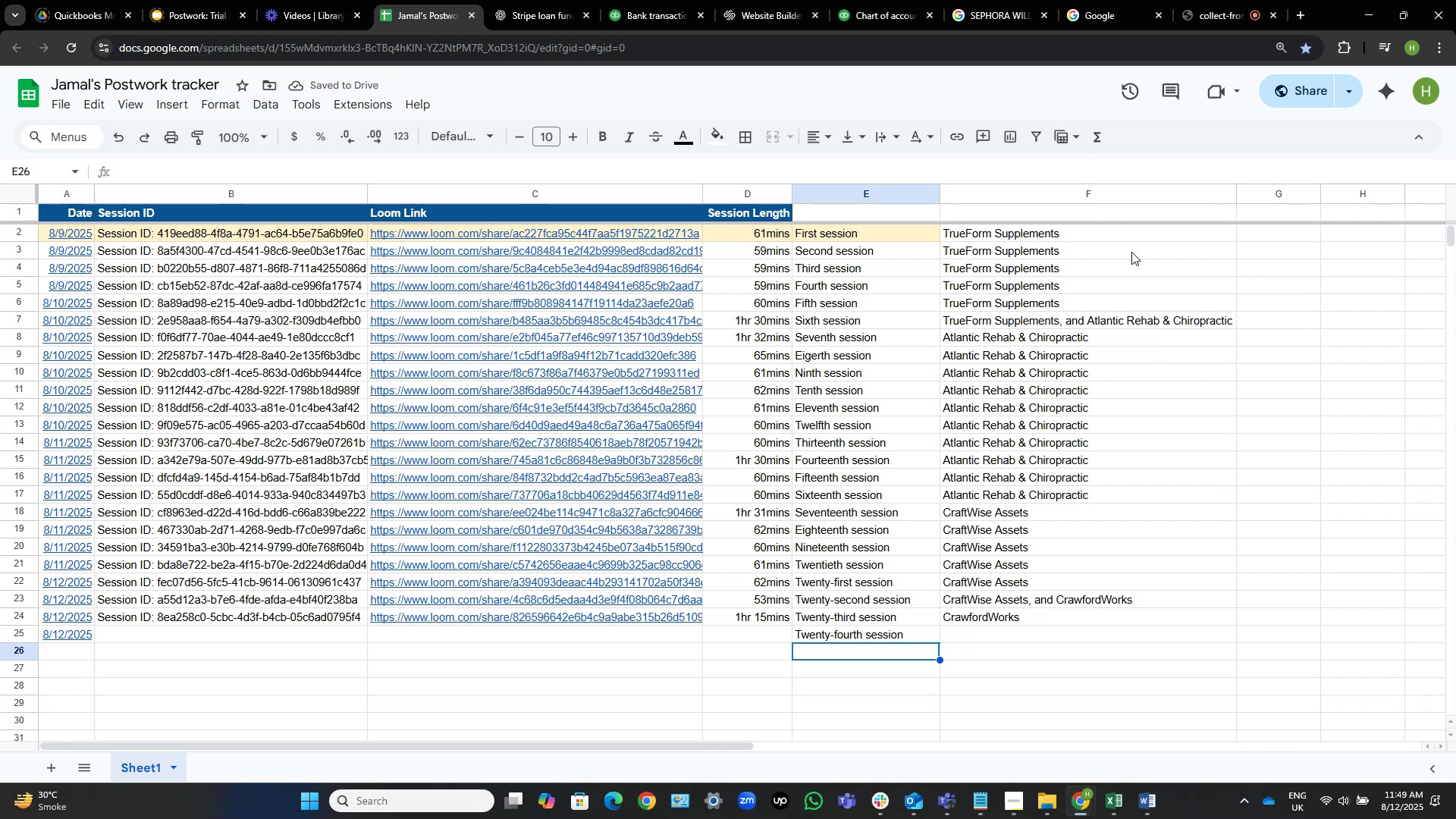 
wait(5.66)
 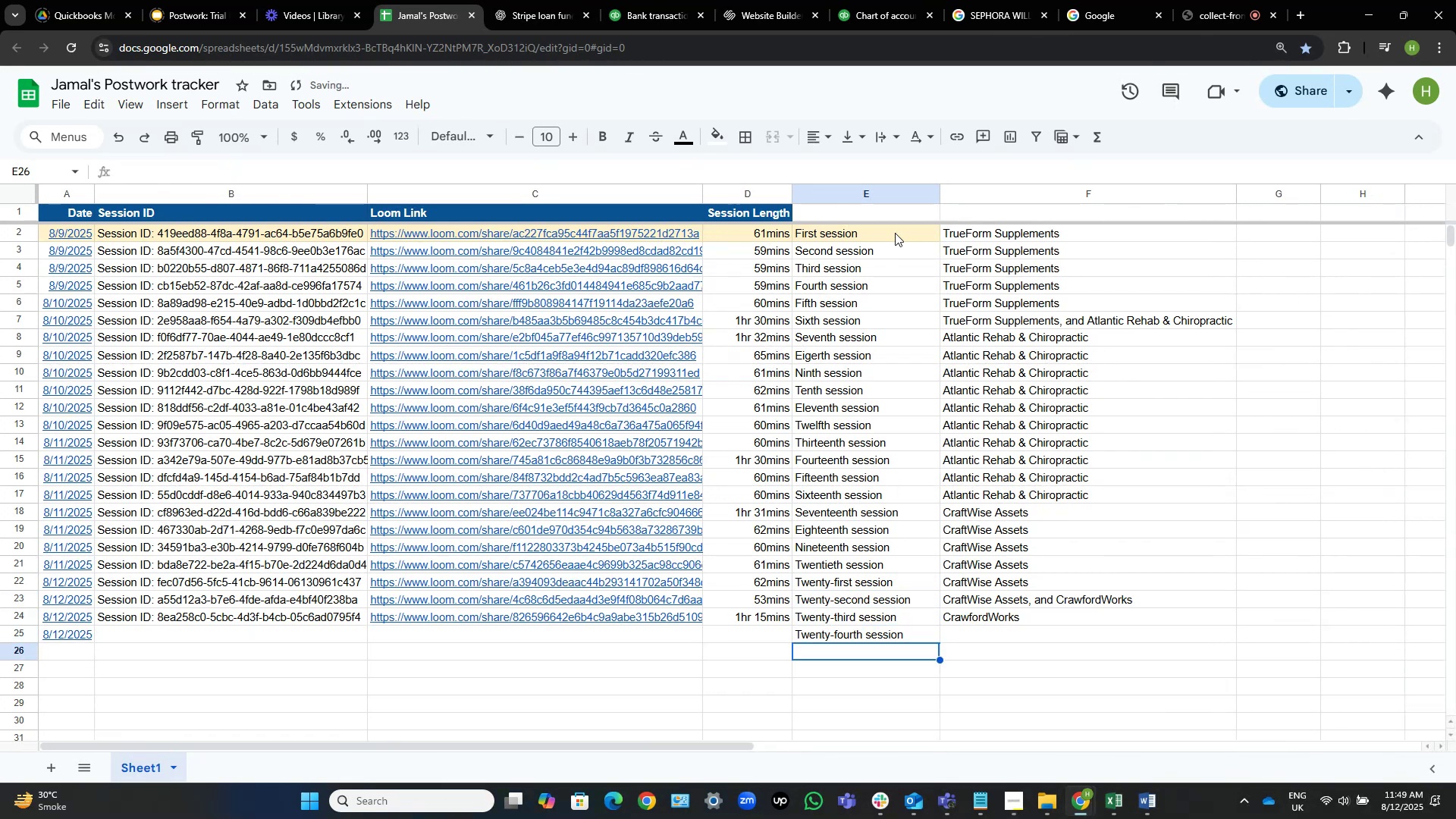 
scroll: coordinate [932, 388], scroll_direction: up, amount: 3.0
 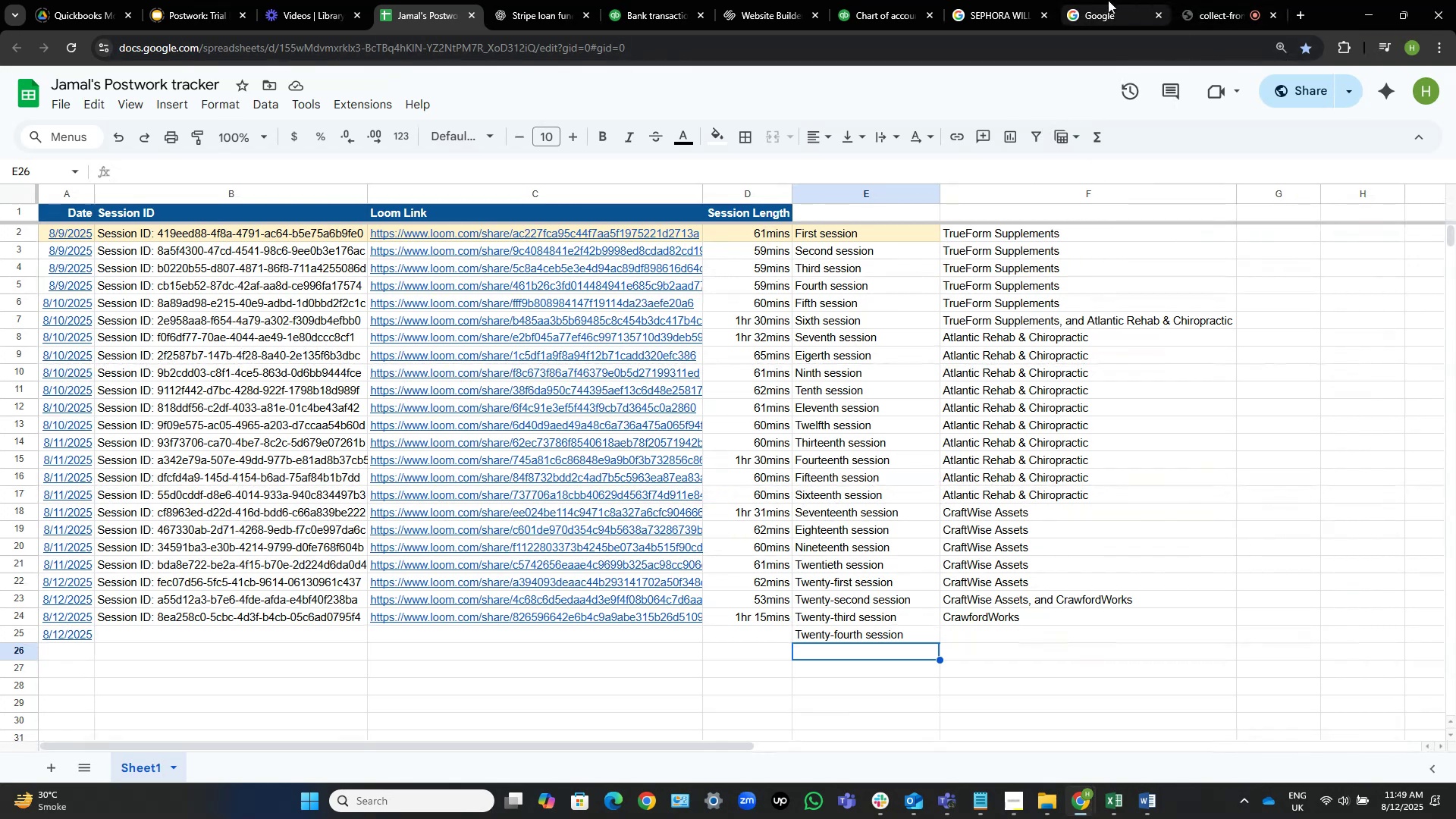 
left_click([1108, 0])
 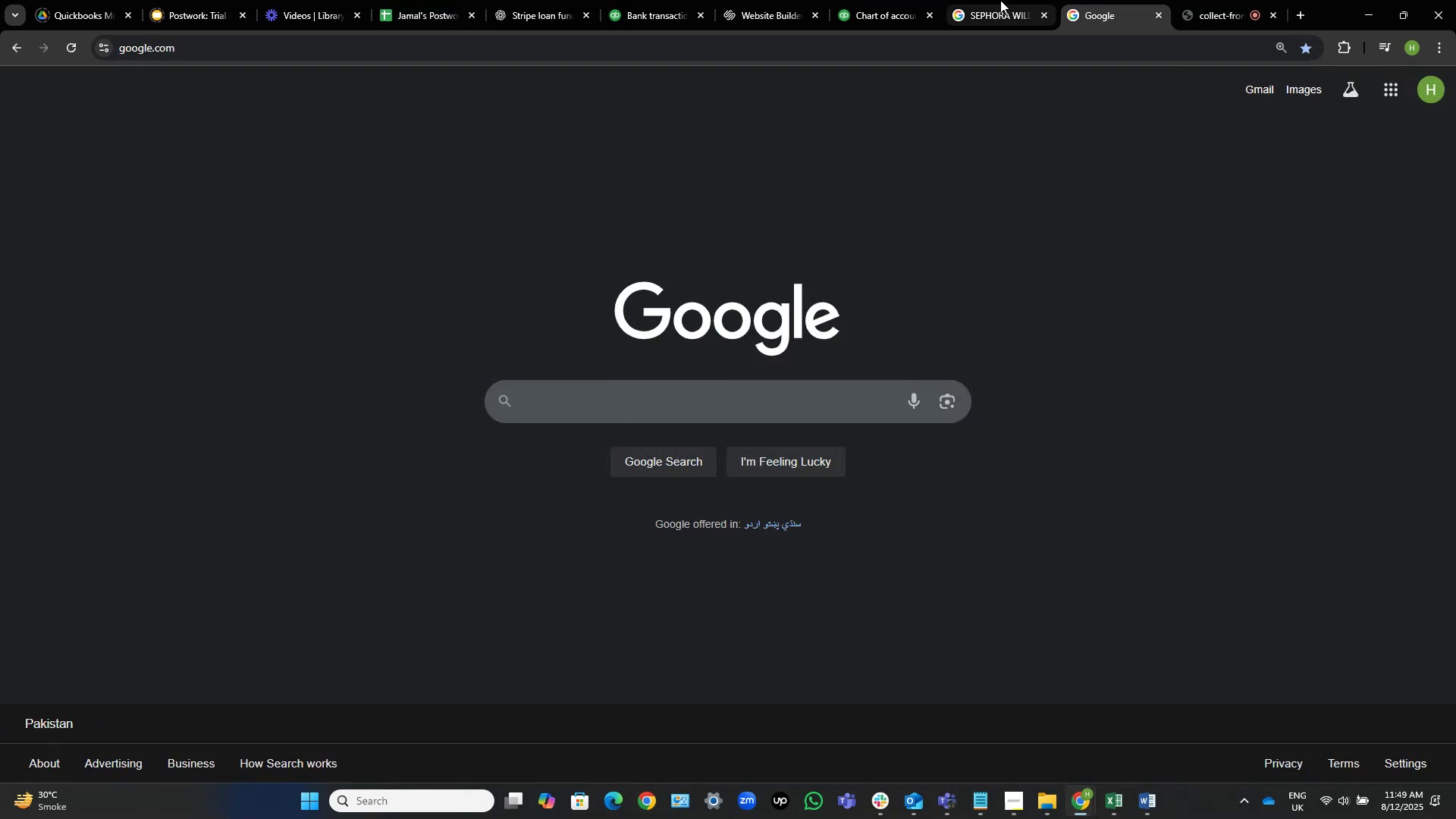 
left_click([998, 0])
 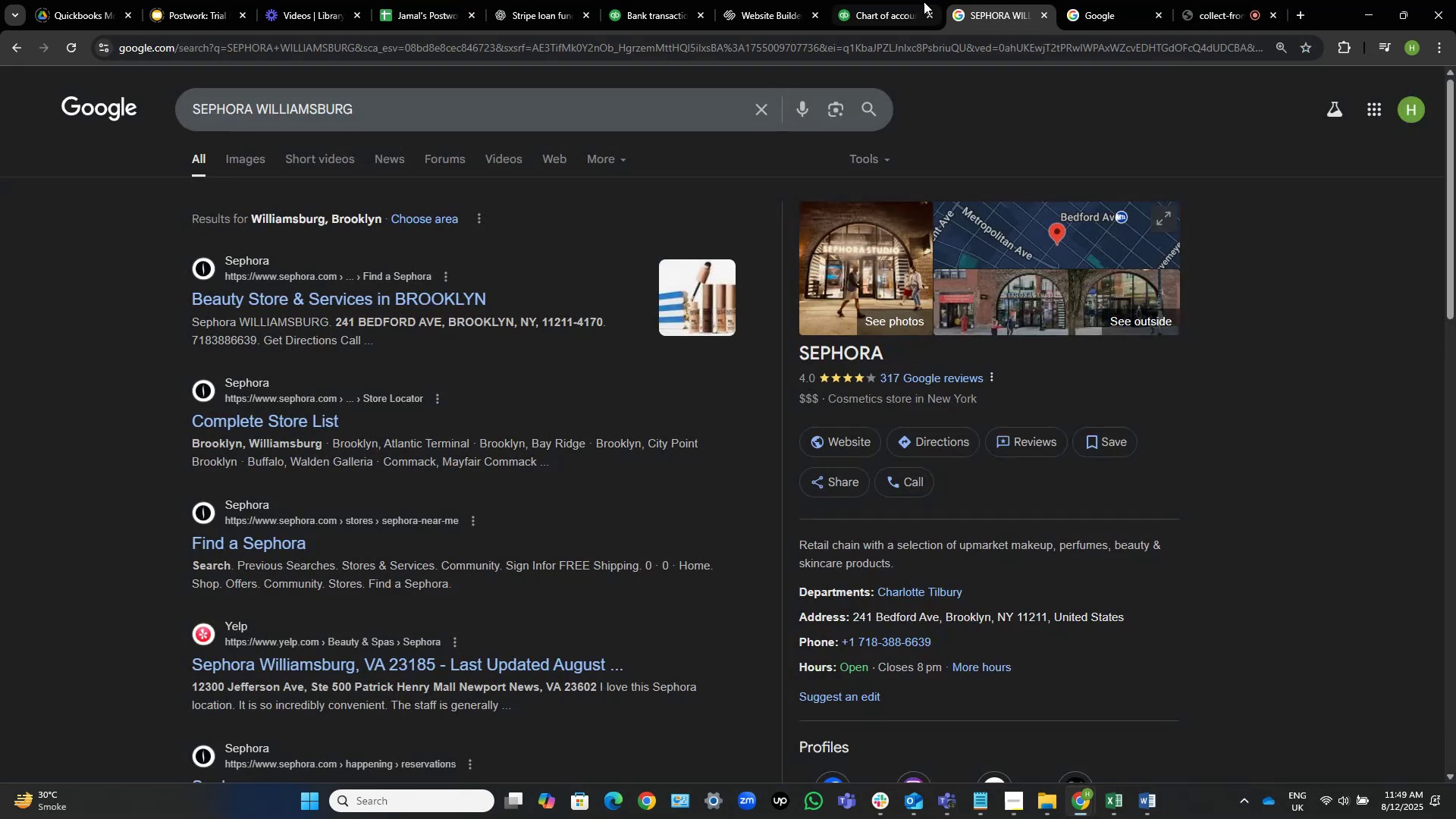 
left_click([878, 0])
 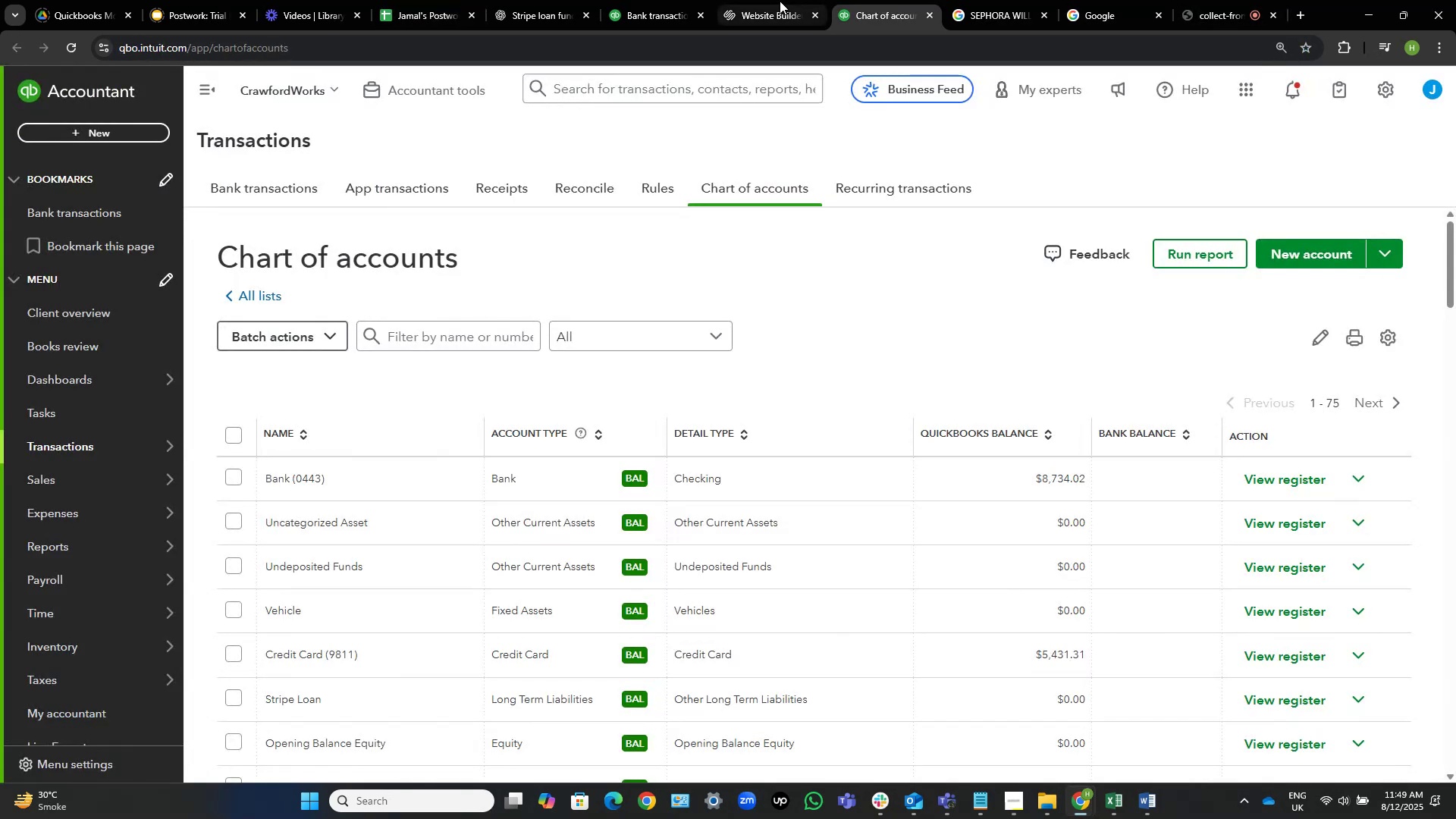 
left_click([777, 0])
 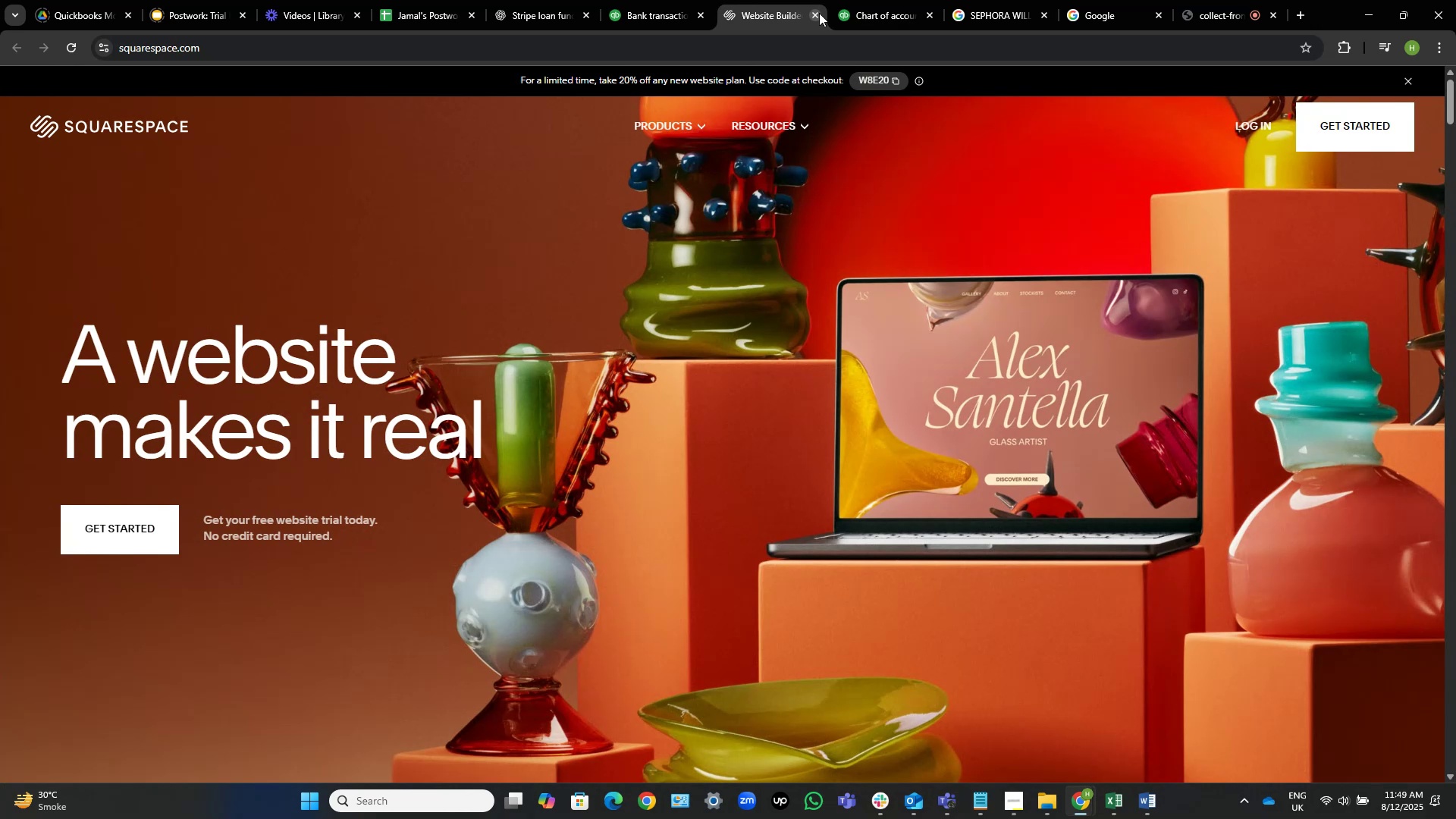 
wait(7.53)
 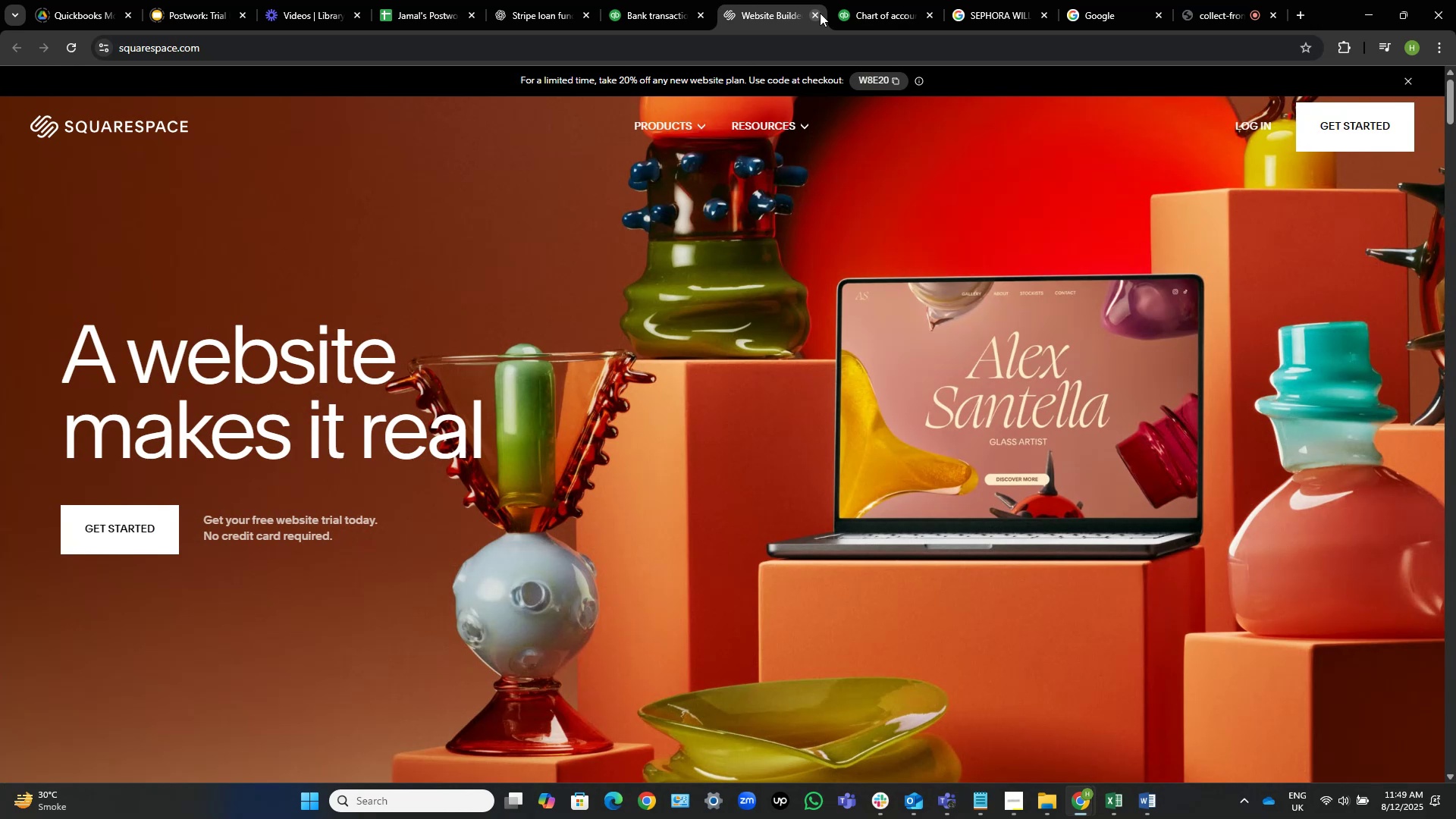 
left_click([647, 0])
 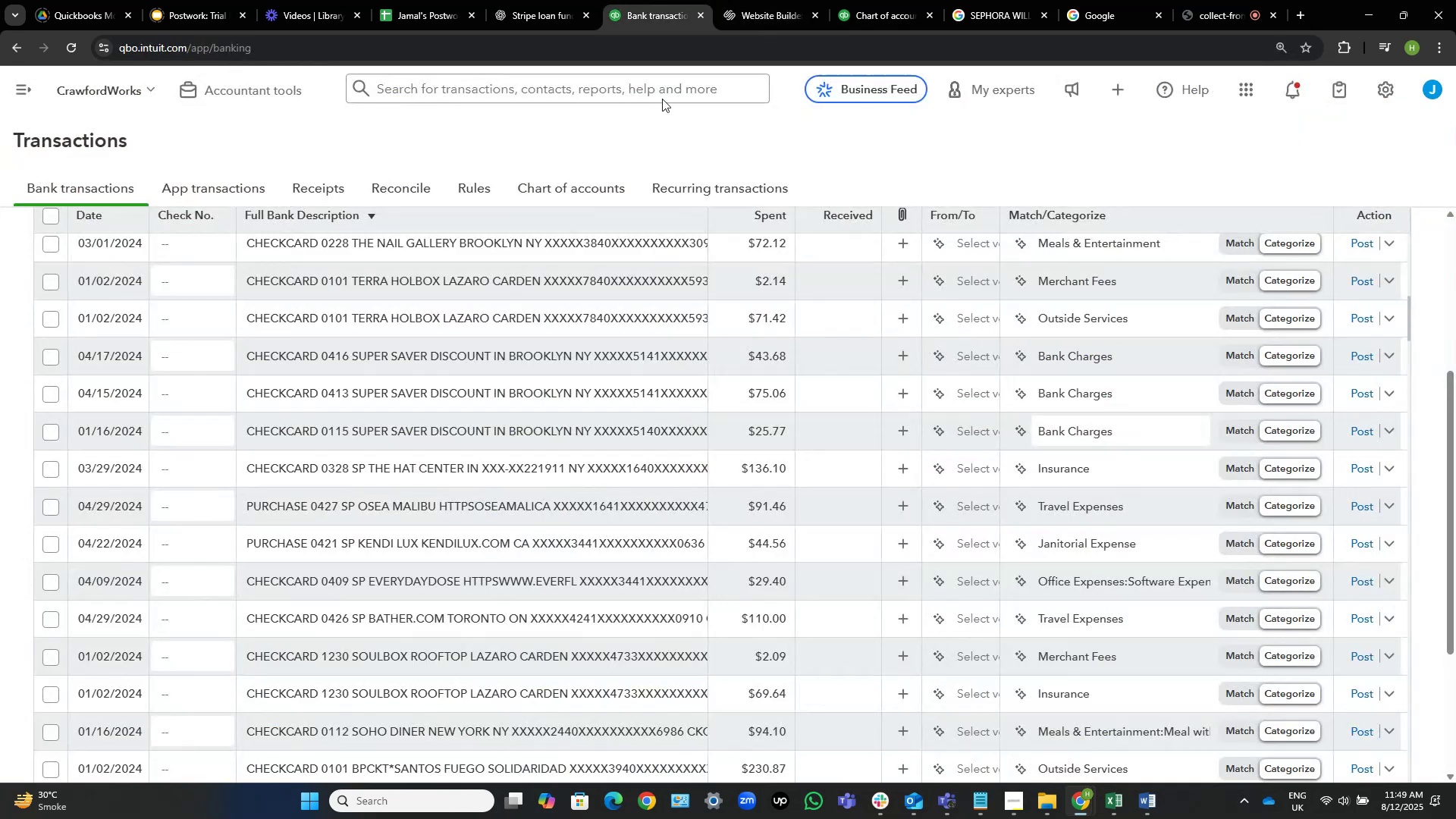 
scroll: coordinate [623, 365], scroll_direction: up, amount: 3.0
 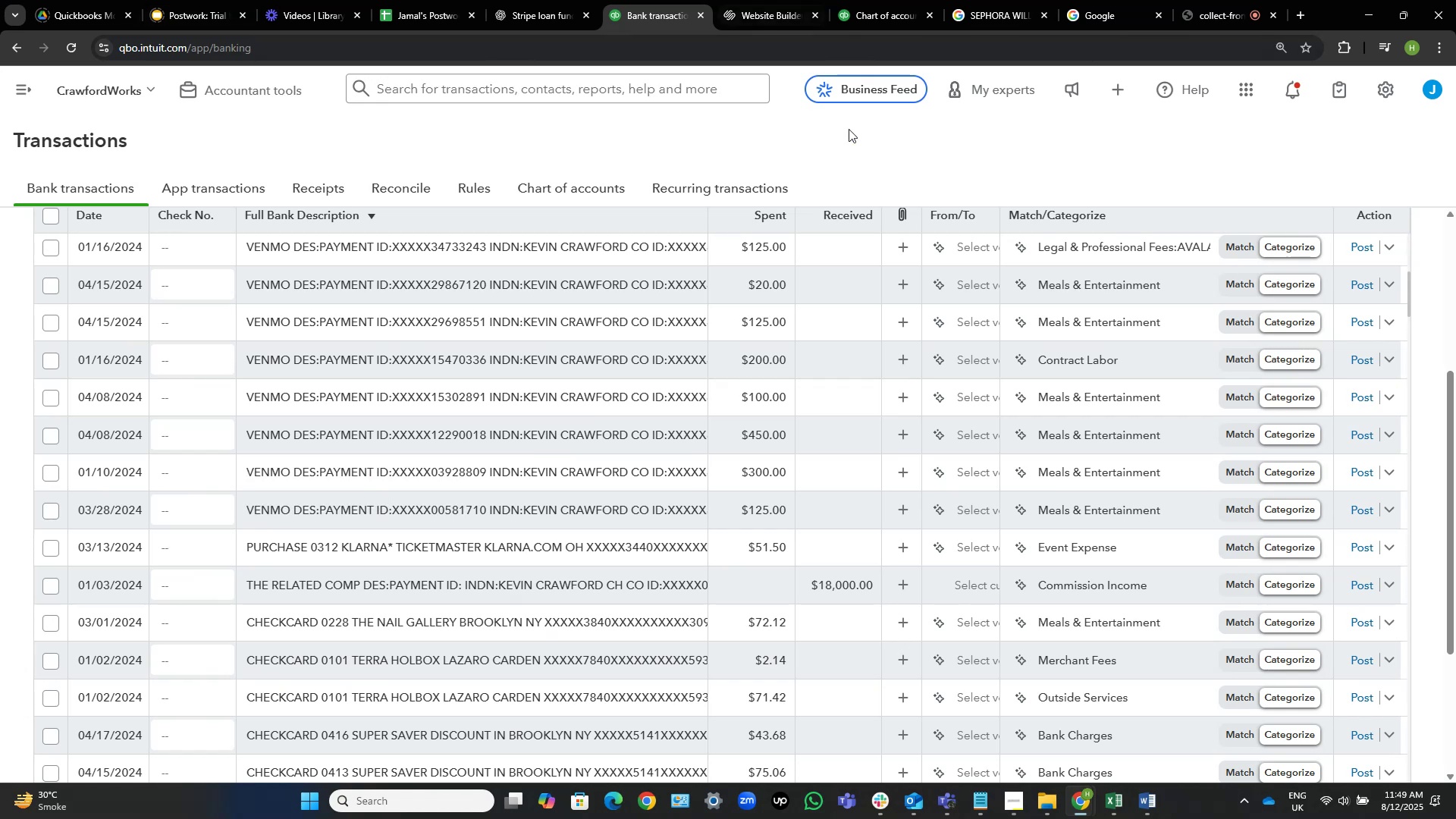 
wait(7.59)
 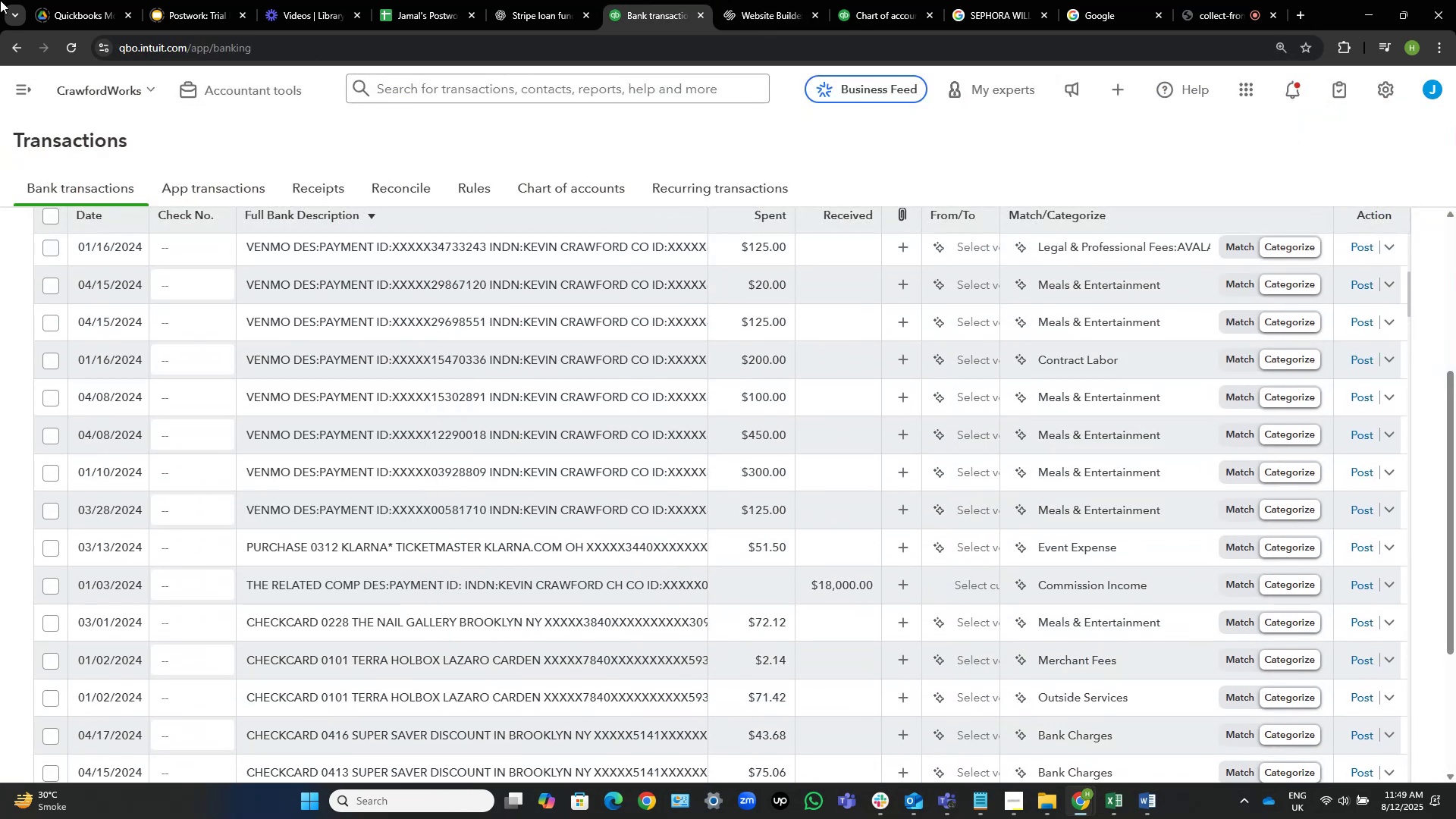 
left_click([610, 541])
 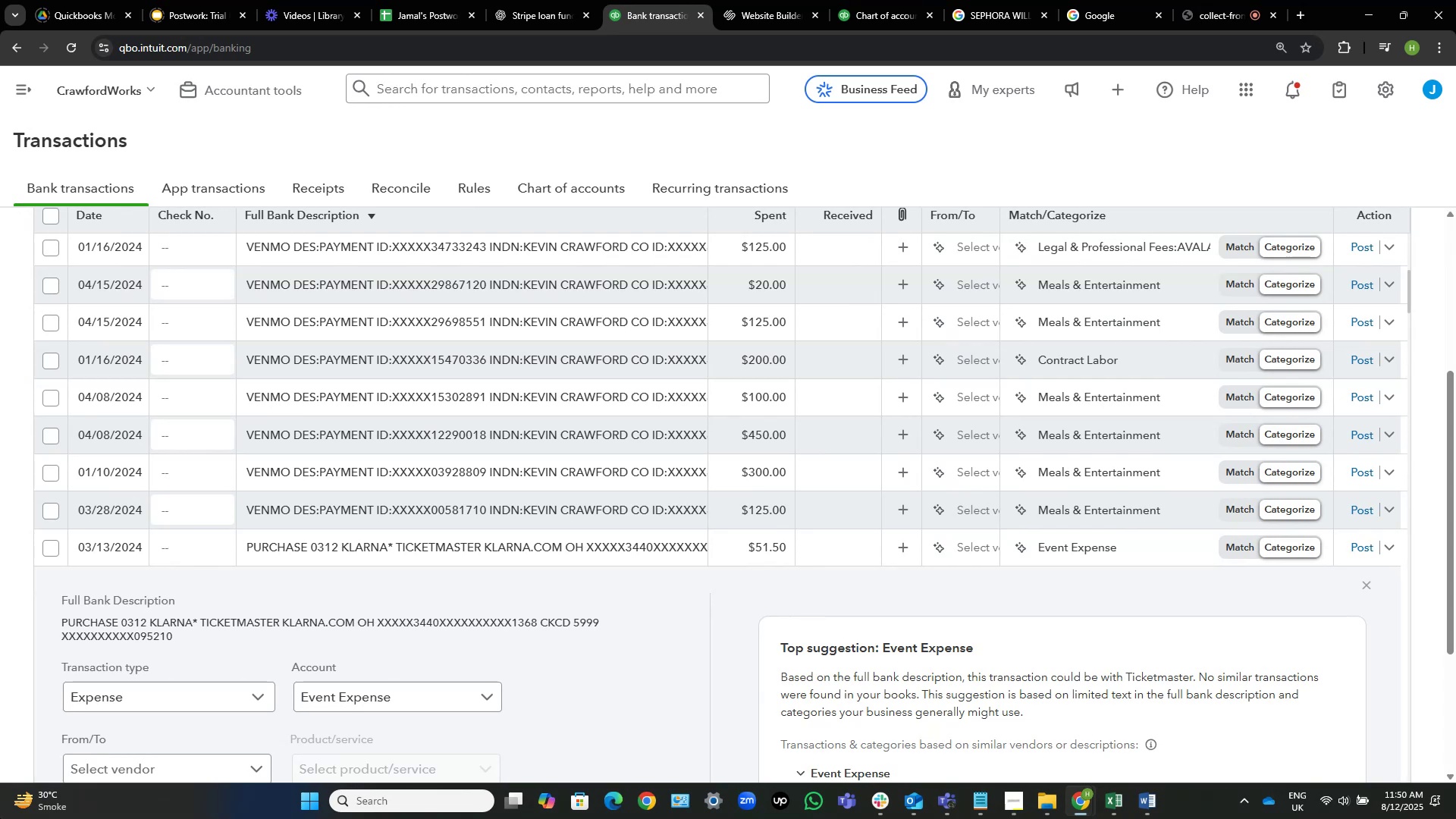 
wait(38.51)
 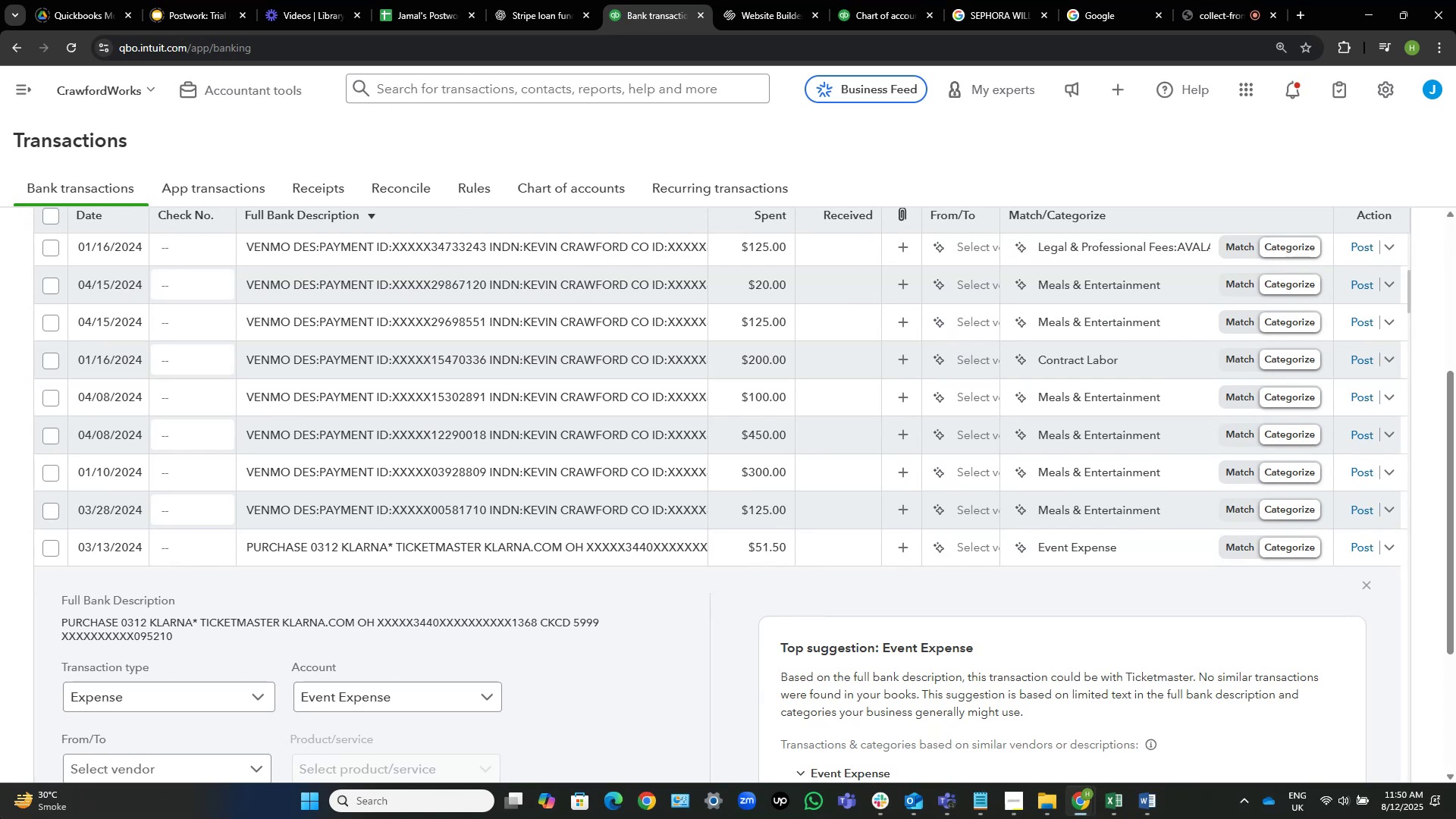 
mouse_move([911, 510])
 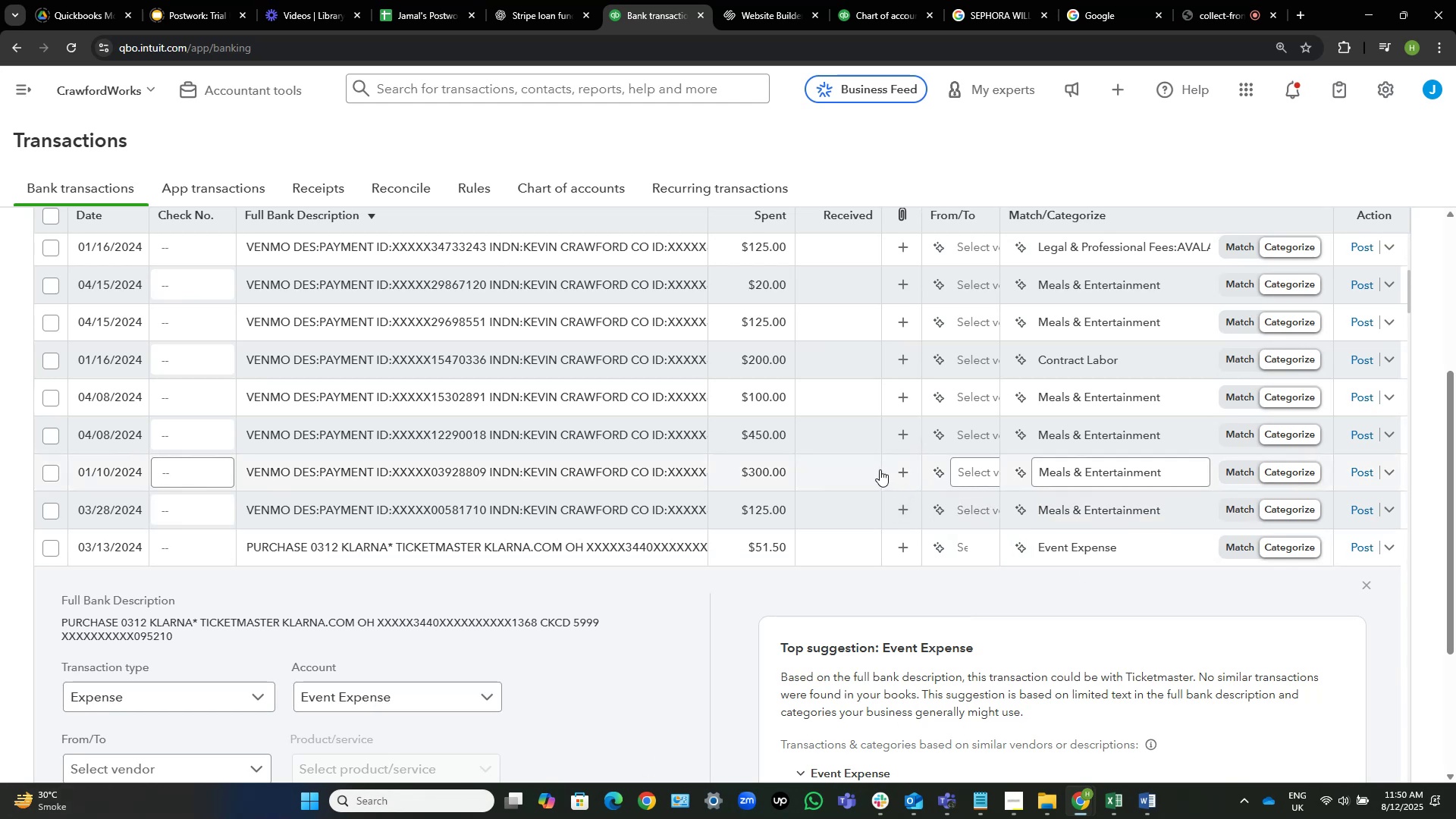 
scroll: coordinate [876, 468], scroll_direction: up, amount: 4.0
 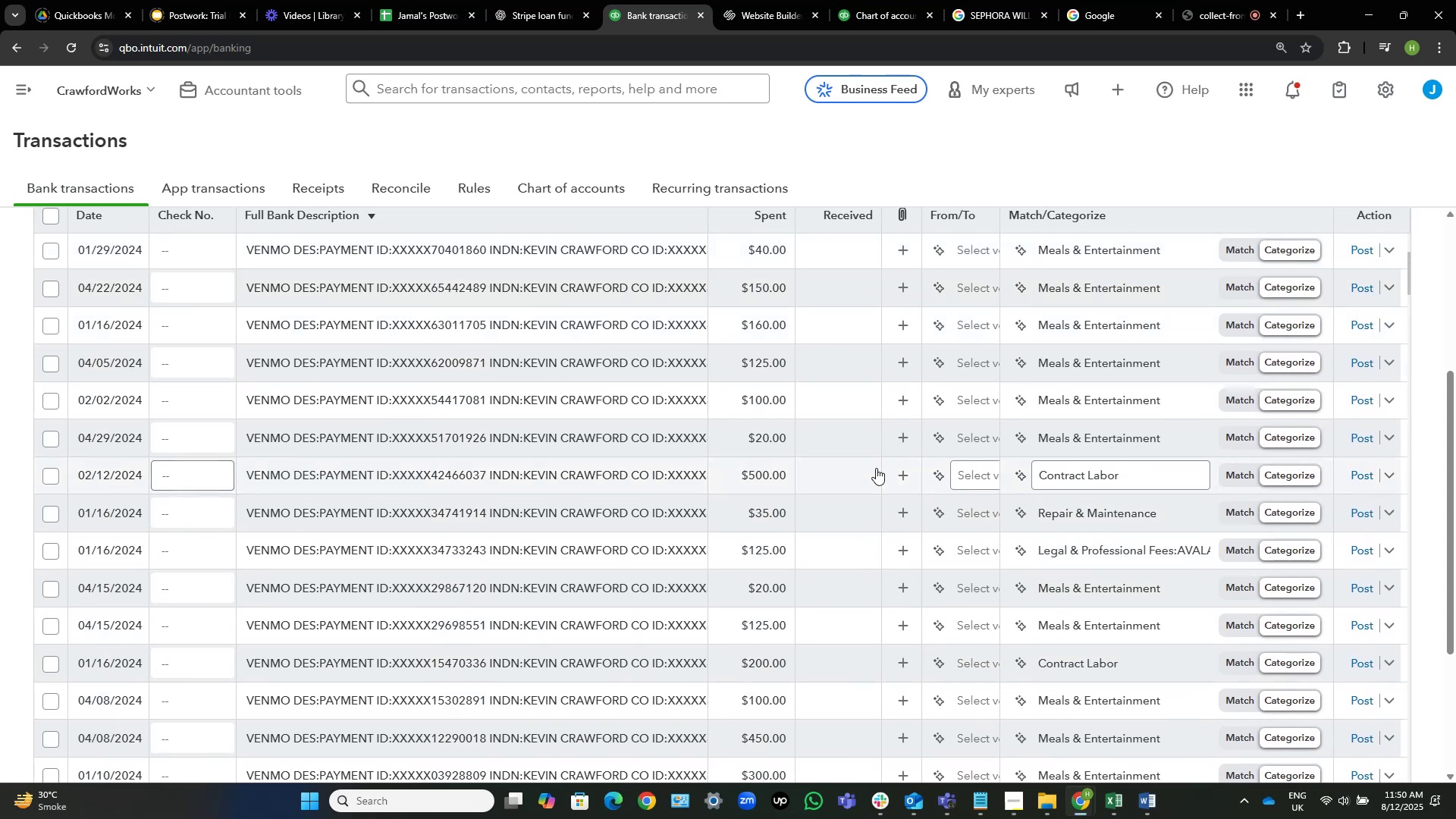 
scroll: coordinate [784, 507], scroll_direction: down, amount: 4.0
 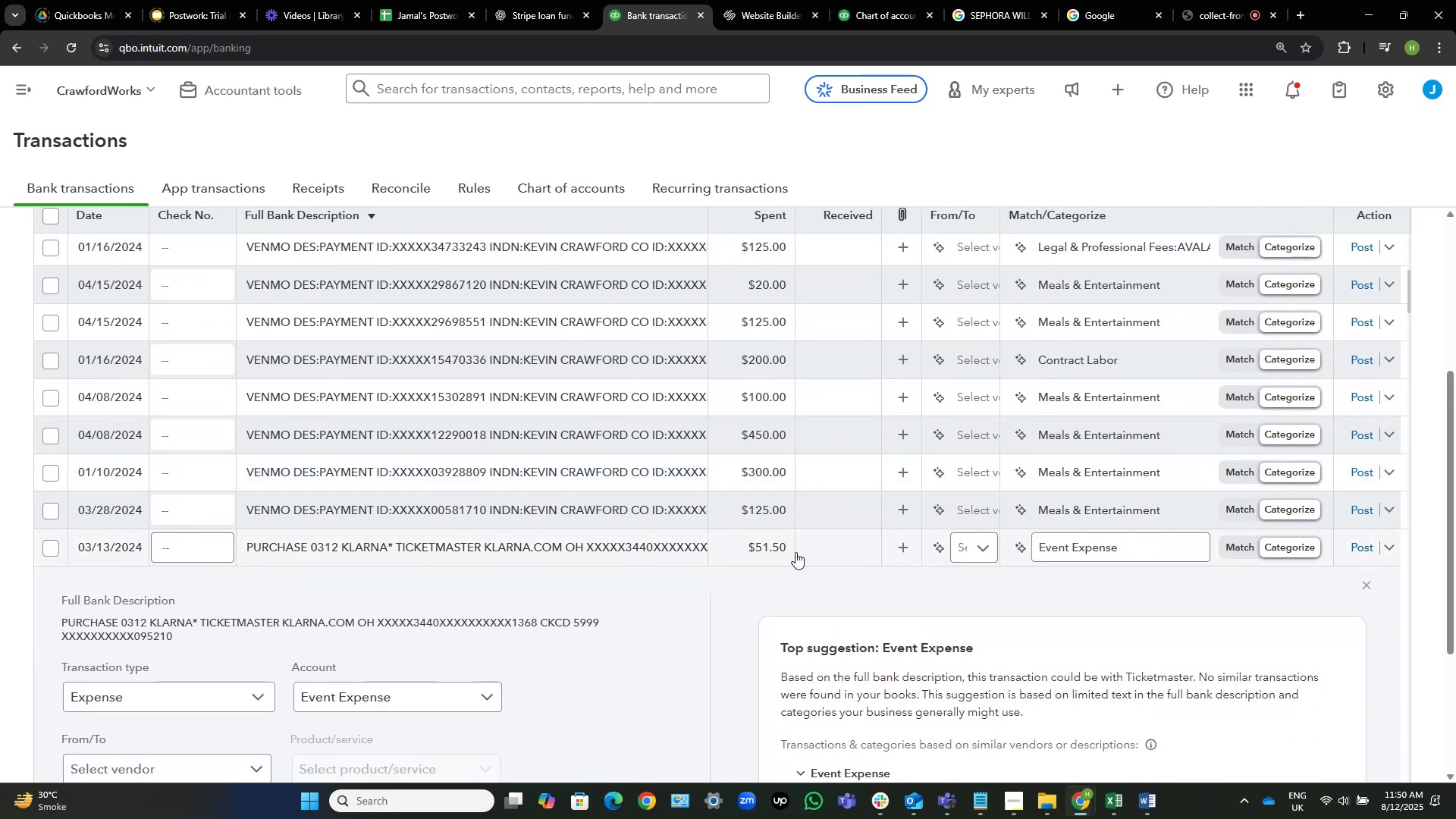 
left_click([627, 549])
 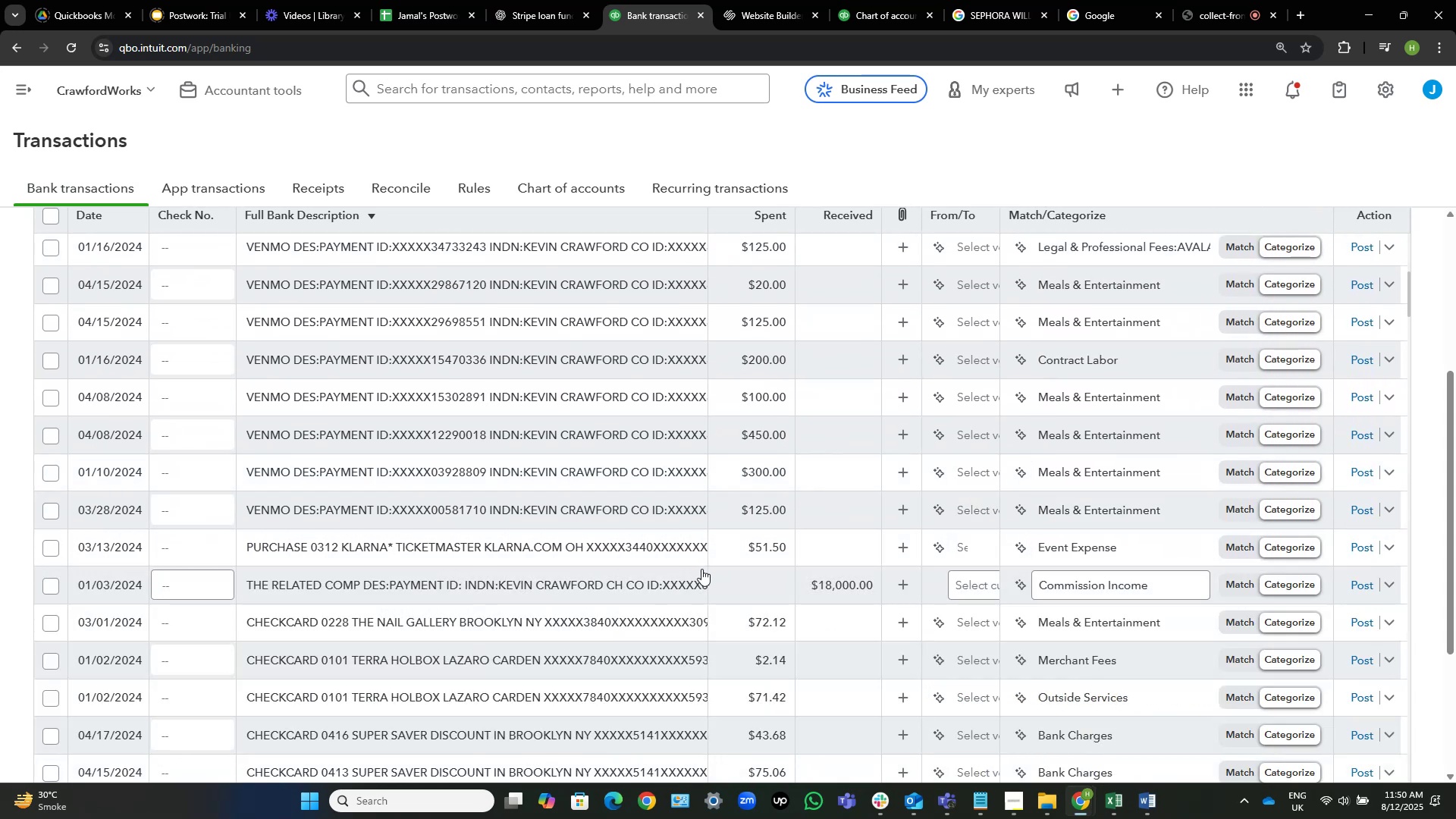 
scroll: coordinate [682, 569], scroll_direction: down, amount: 1.0
 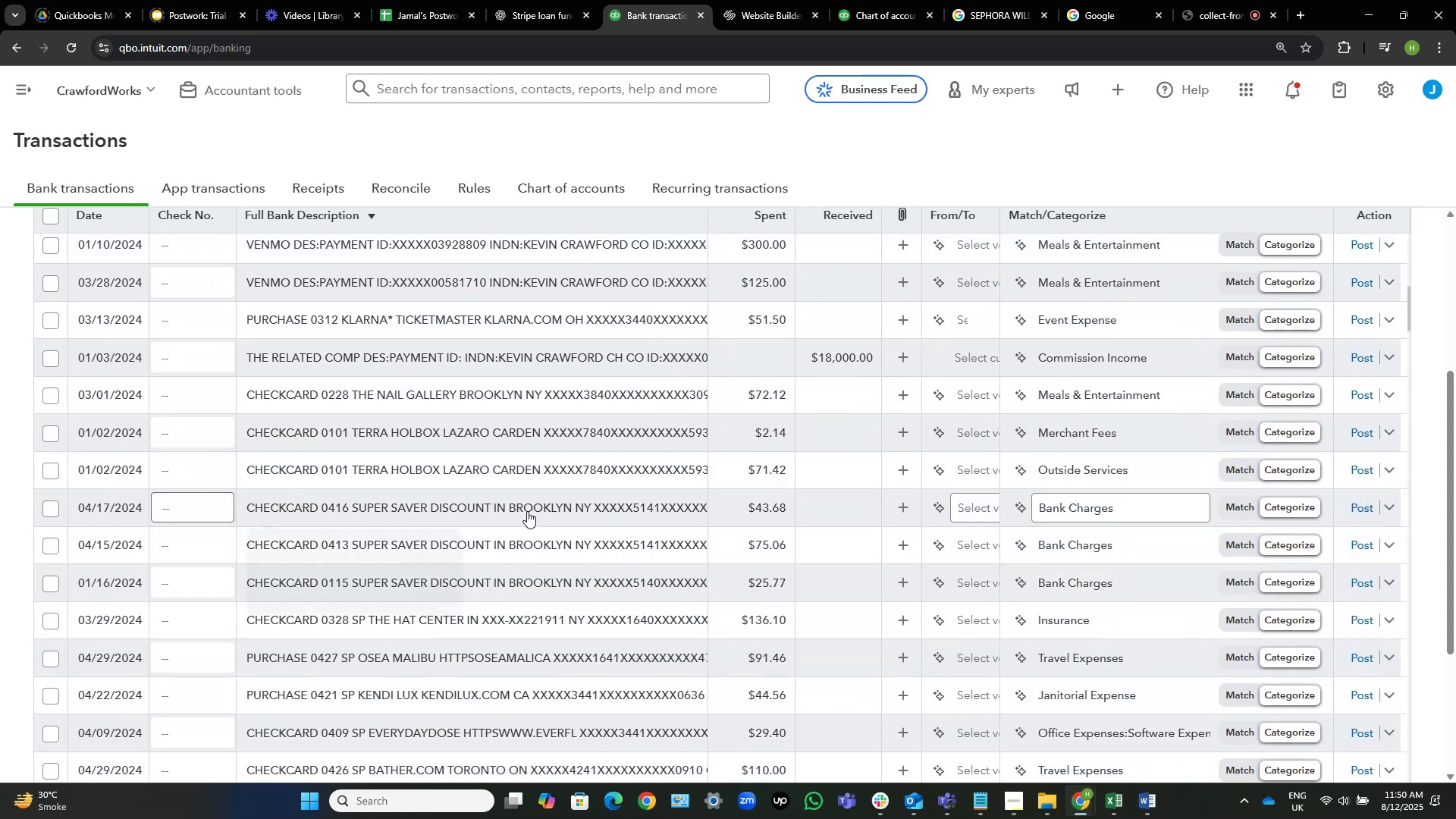 
left_click([527, 511])
 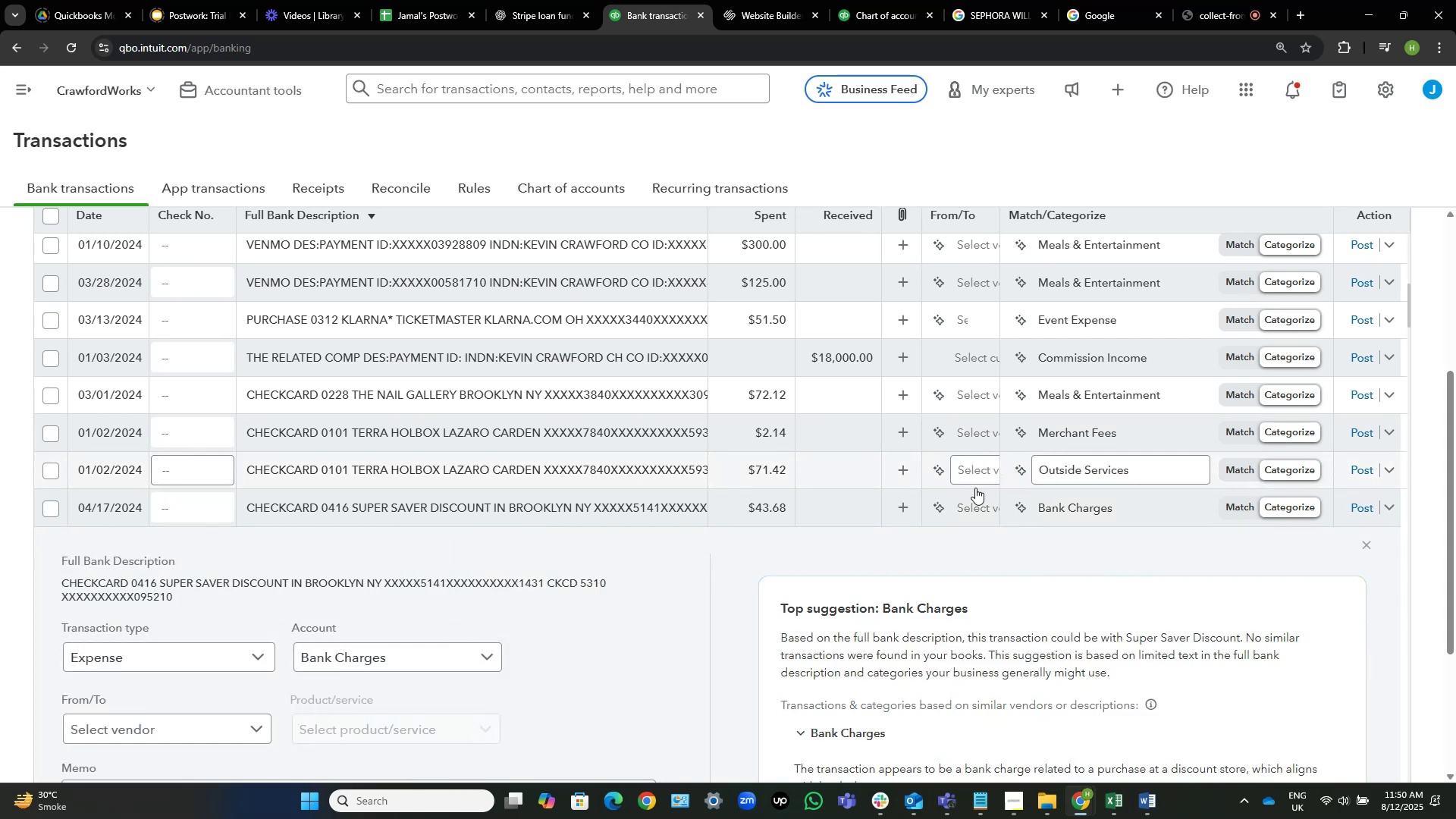 
wait(7.12)
 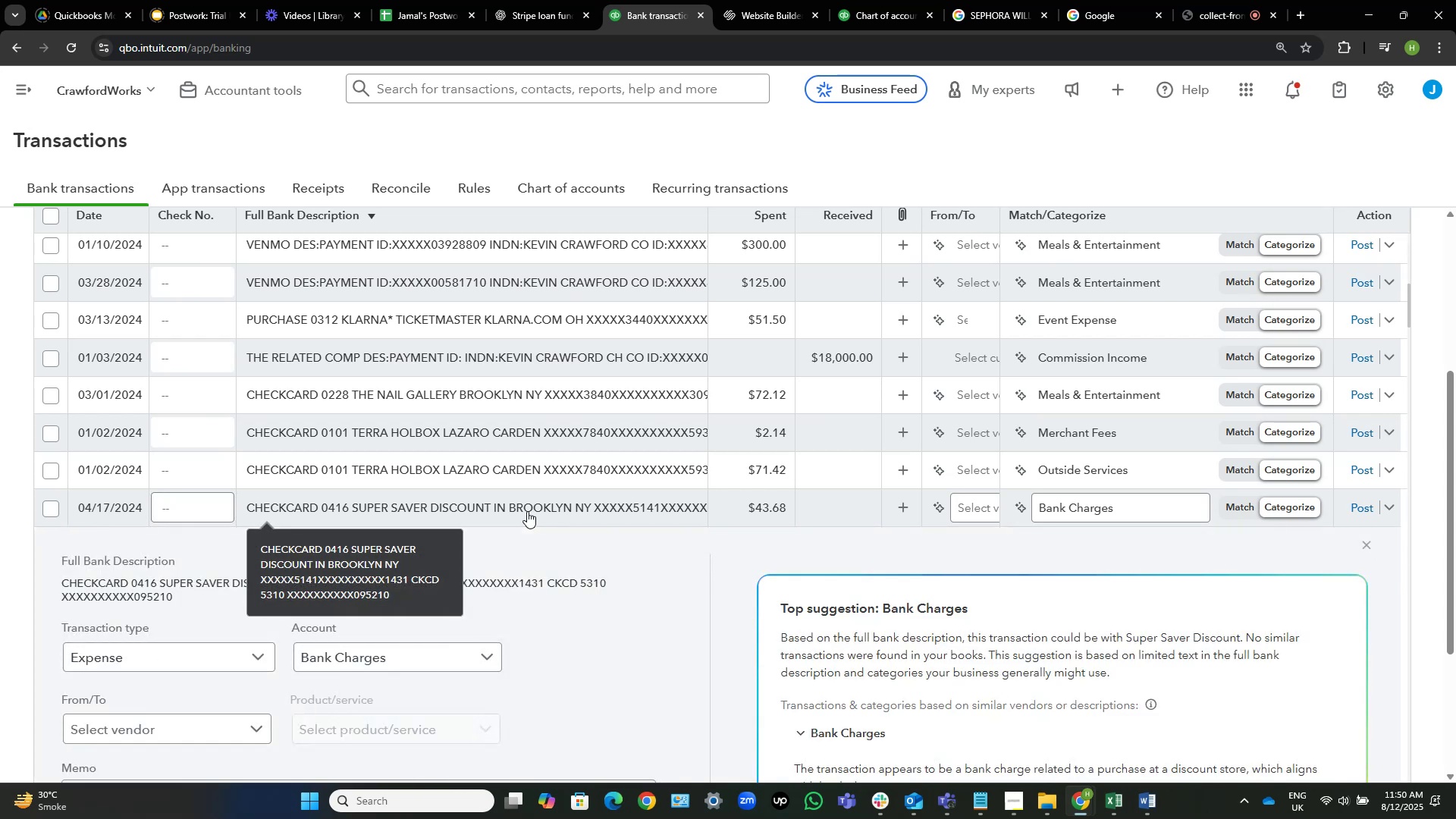 
left_click([974, 501])
 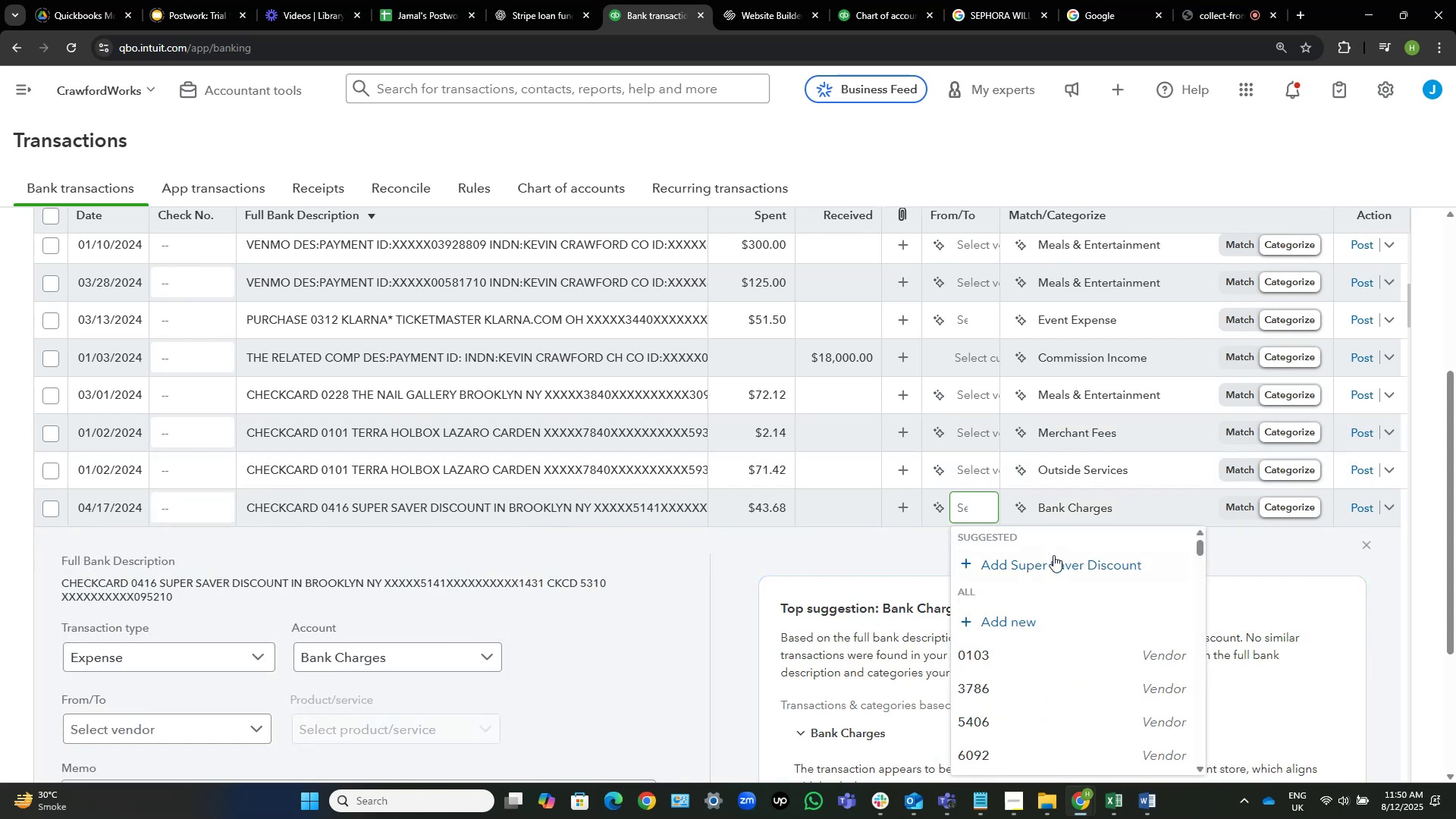 
left_click([1081, 572])
 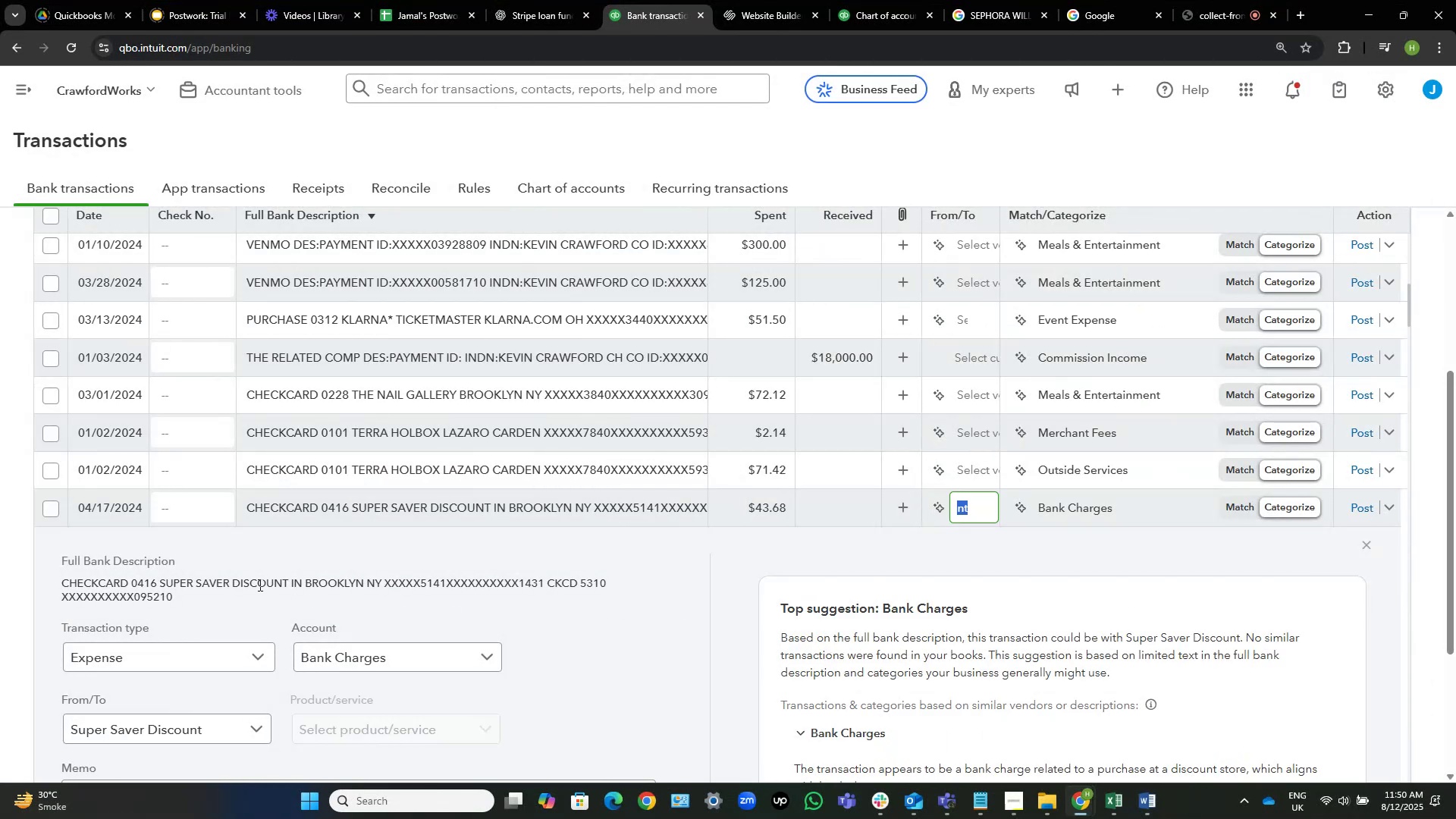 
wait(6.96)
 